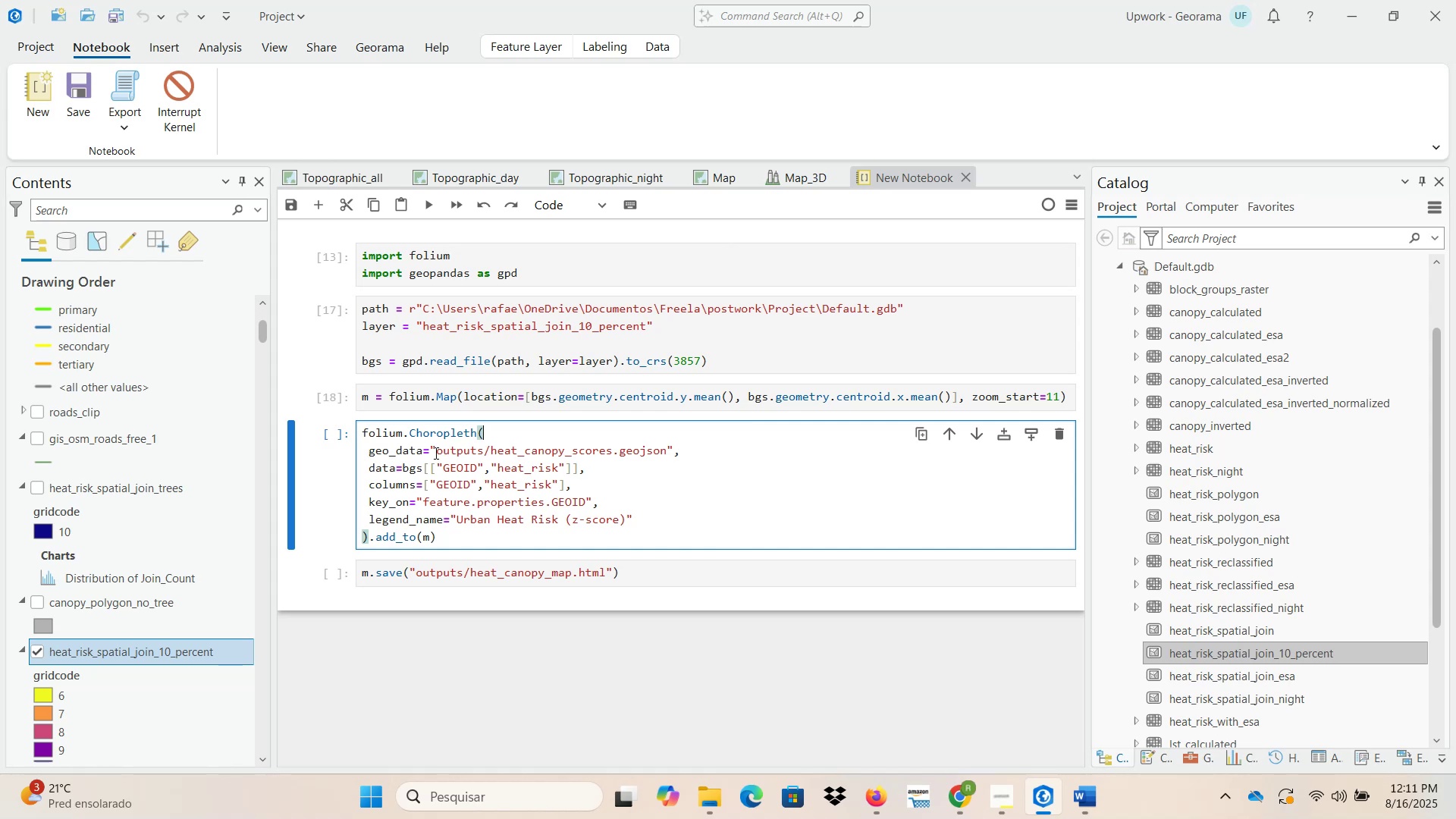 
right_click([180, 654])
 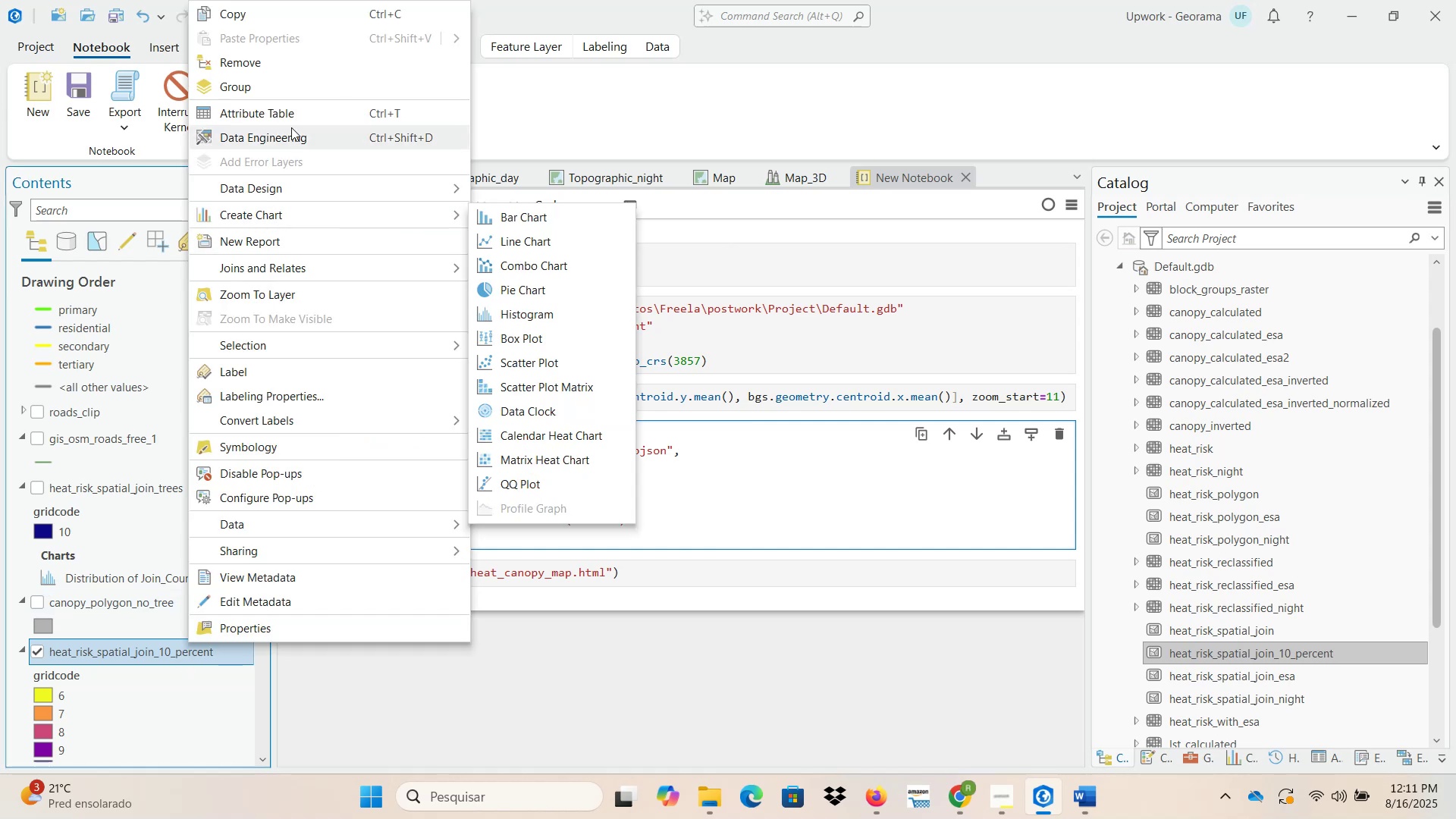 
left_click([287, 114])
 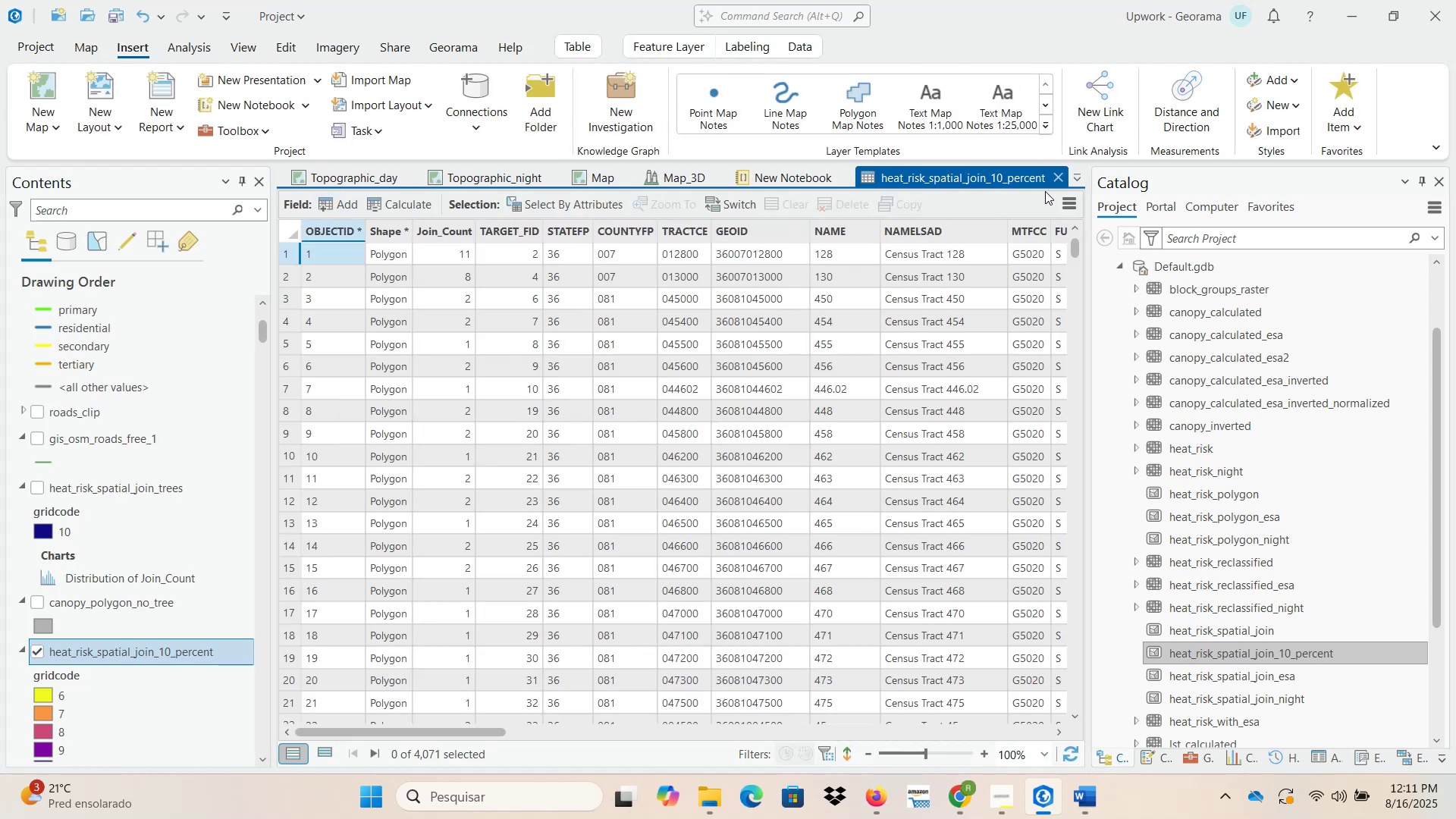 
wait(5.44)
 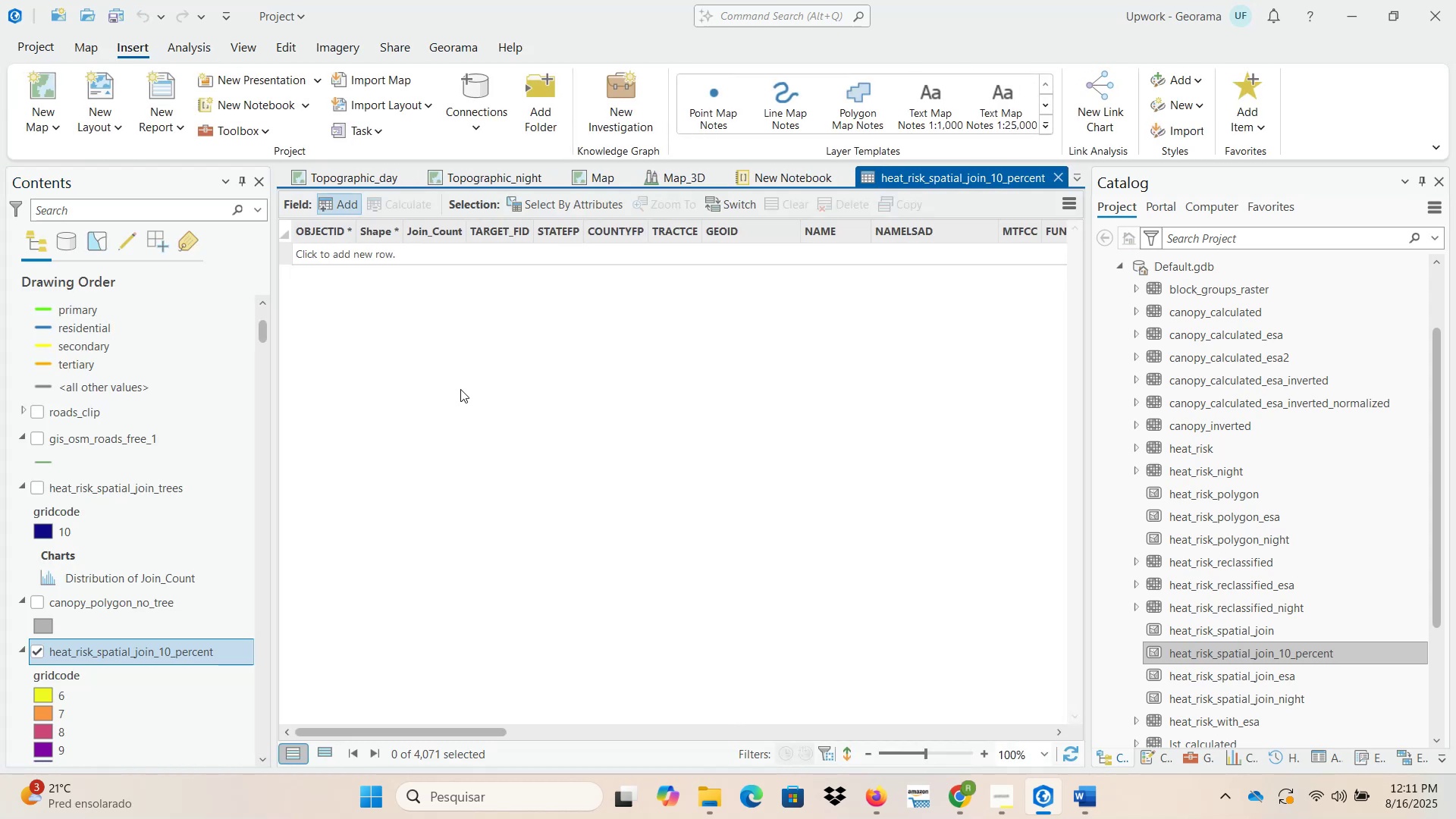 
left_click([1055, 180])
 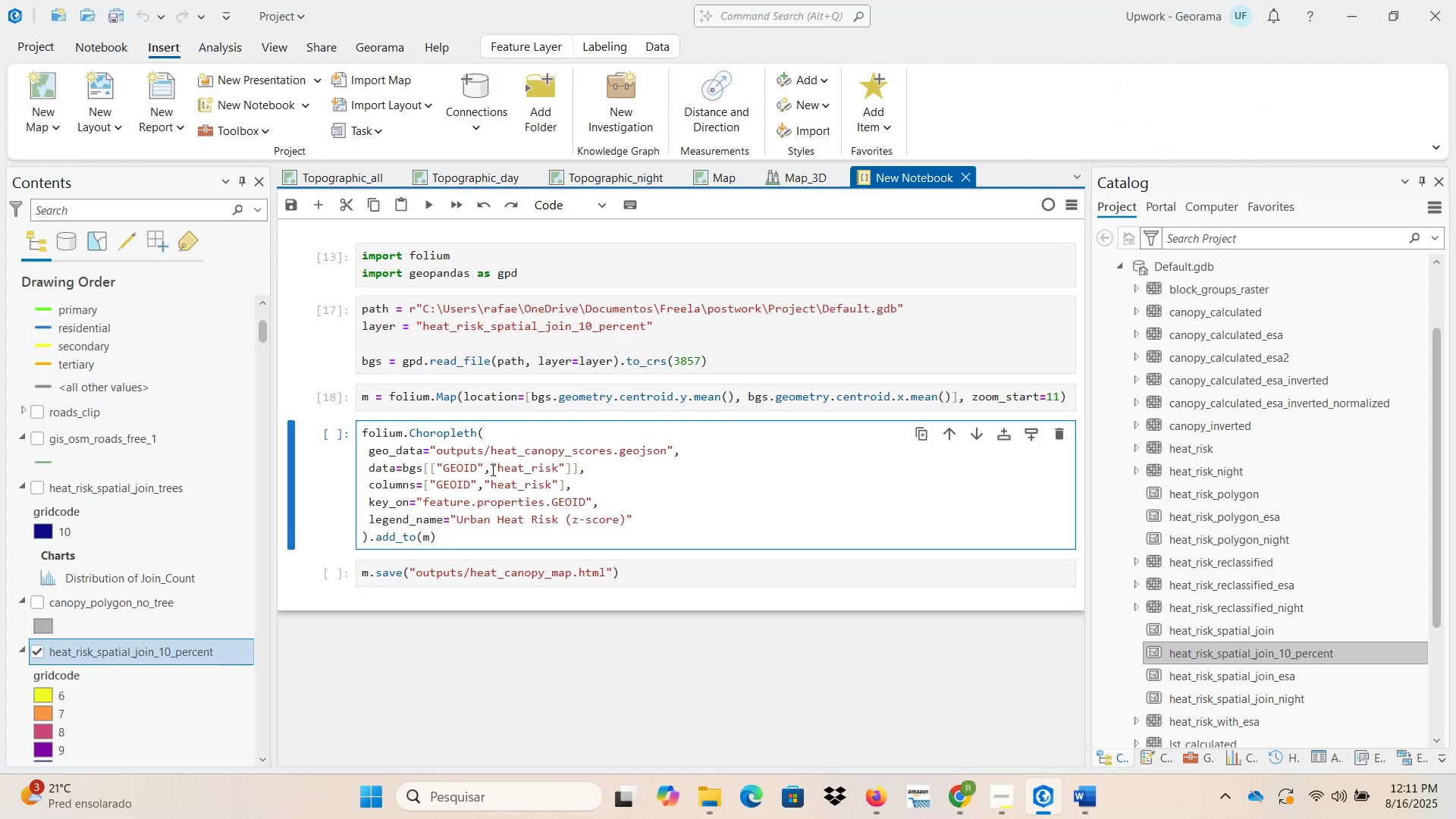 
left_click_drag(start_coordinate=[497, 468], to_coordinate=[560, 468])
 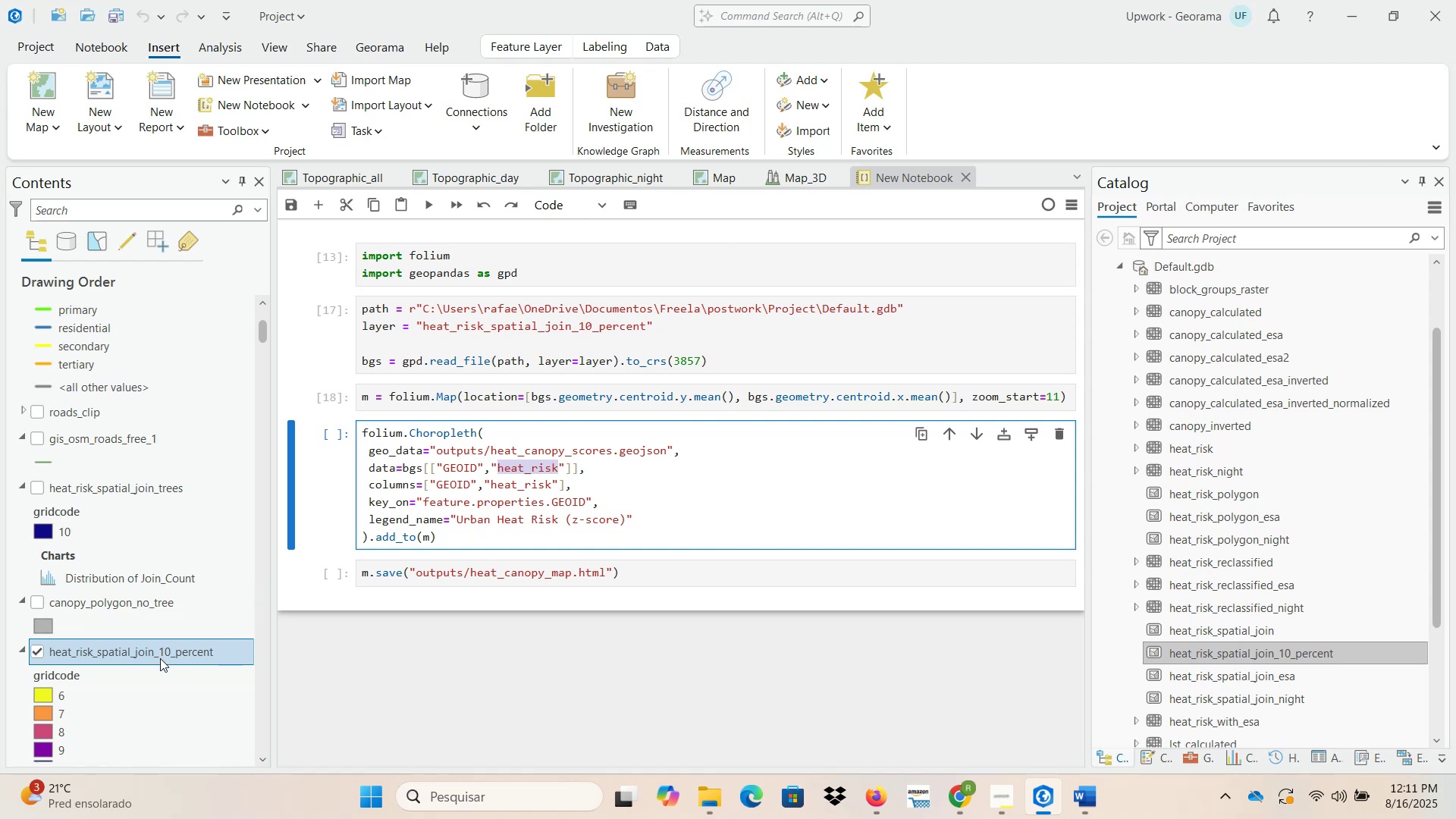 
right_click([160, 658])
 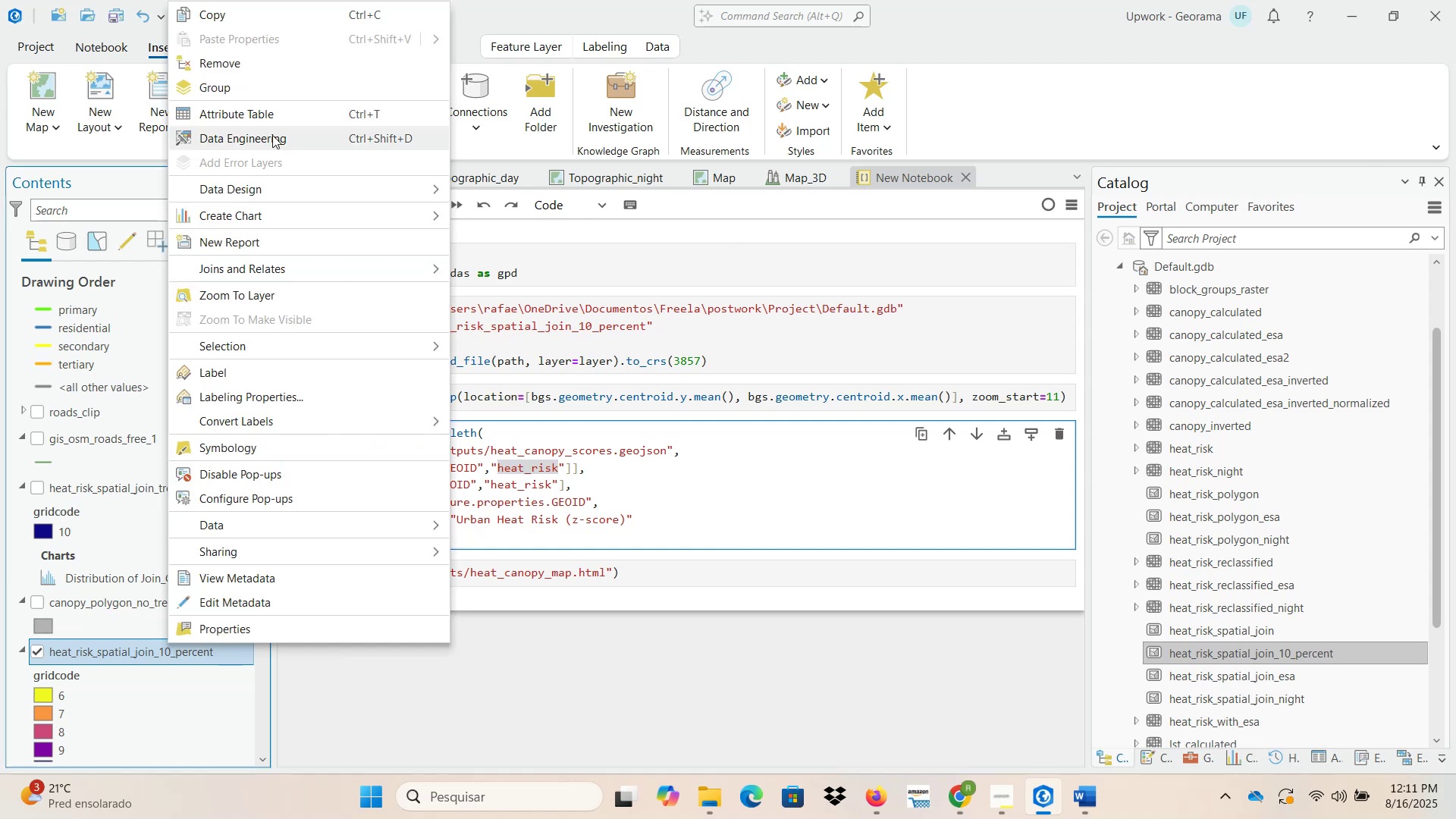 
left_click([273, 115])
 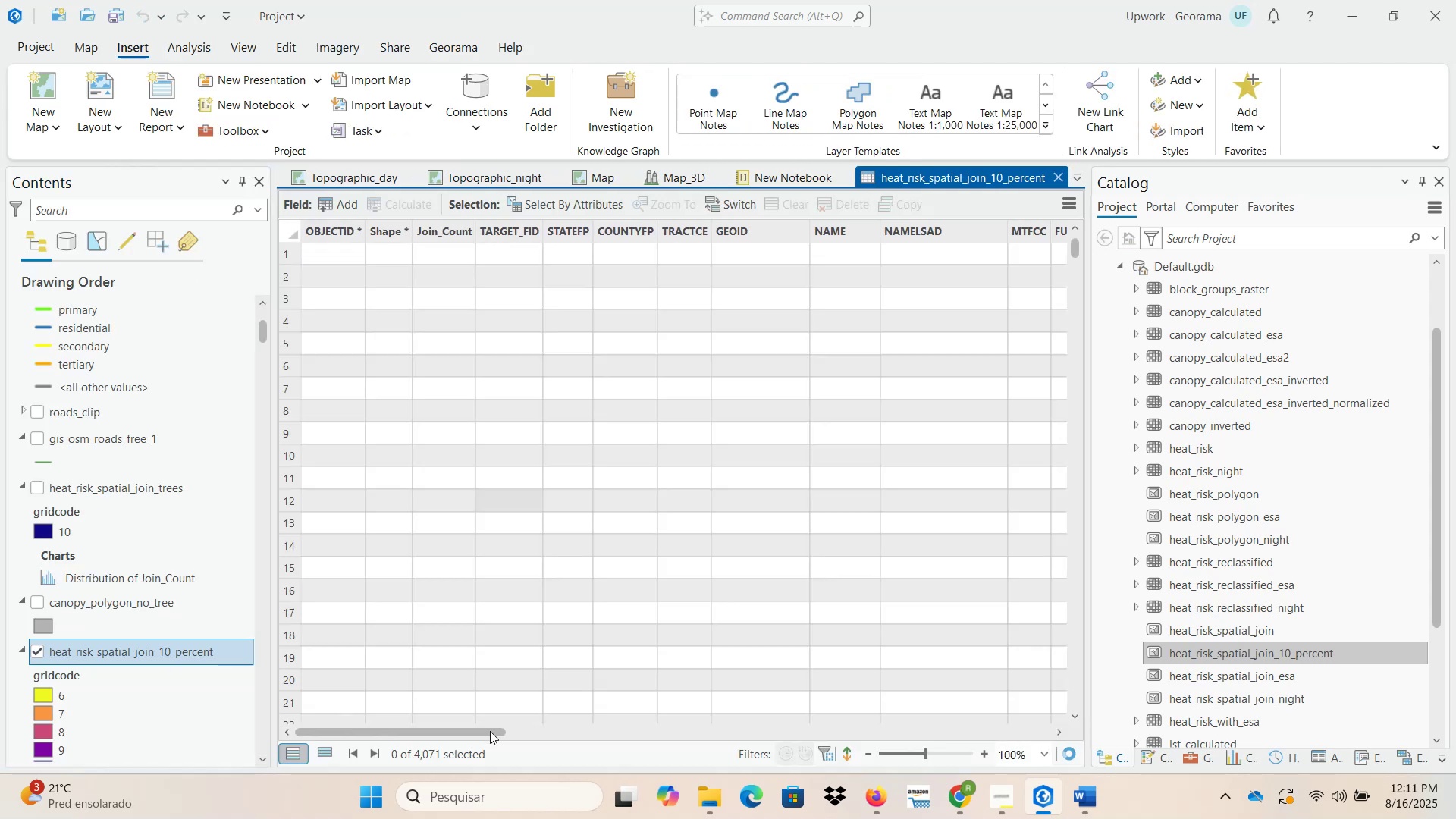 
left_click_drag(start_coordinate=[481, 733], to_coordinate=[985, 733])
 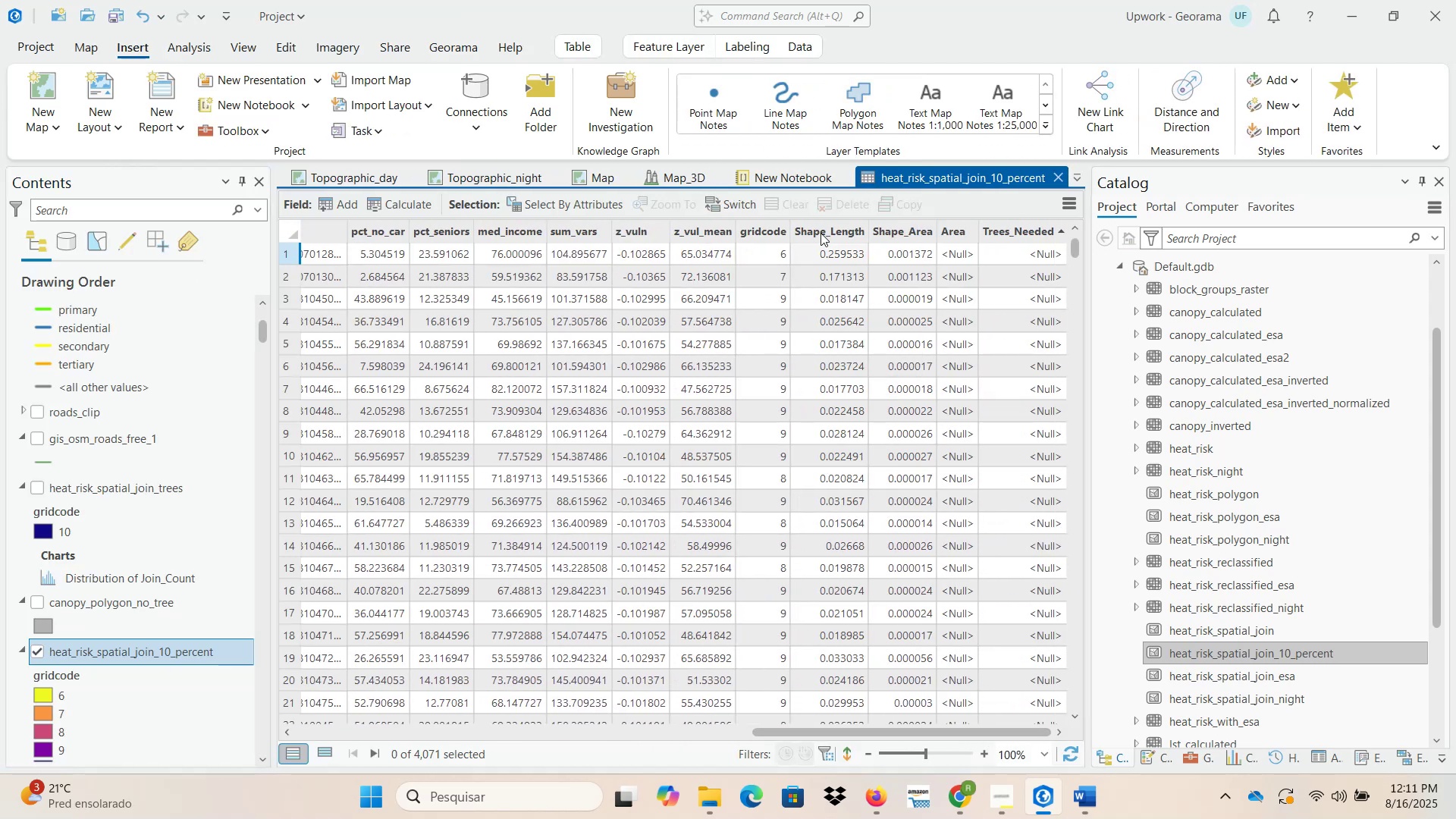 
left_click([782, 183])
 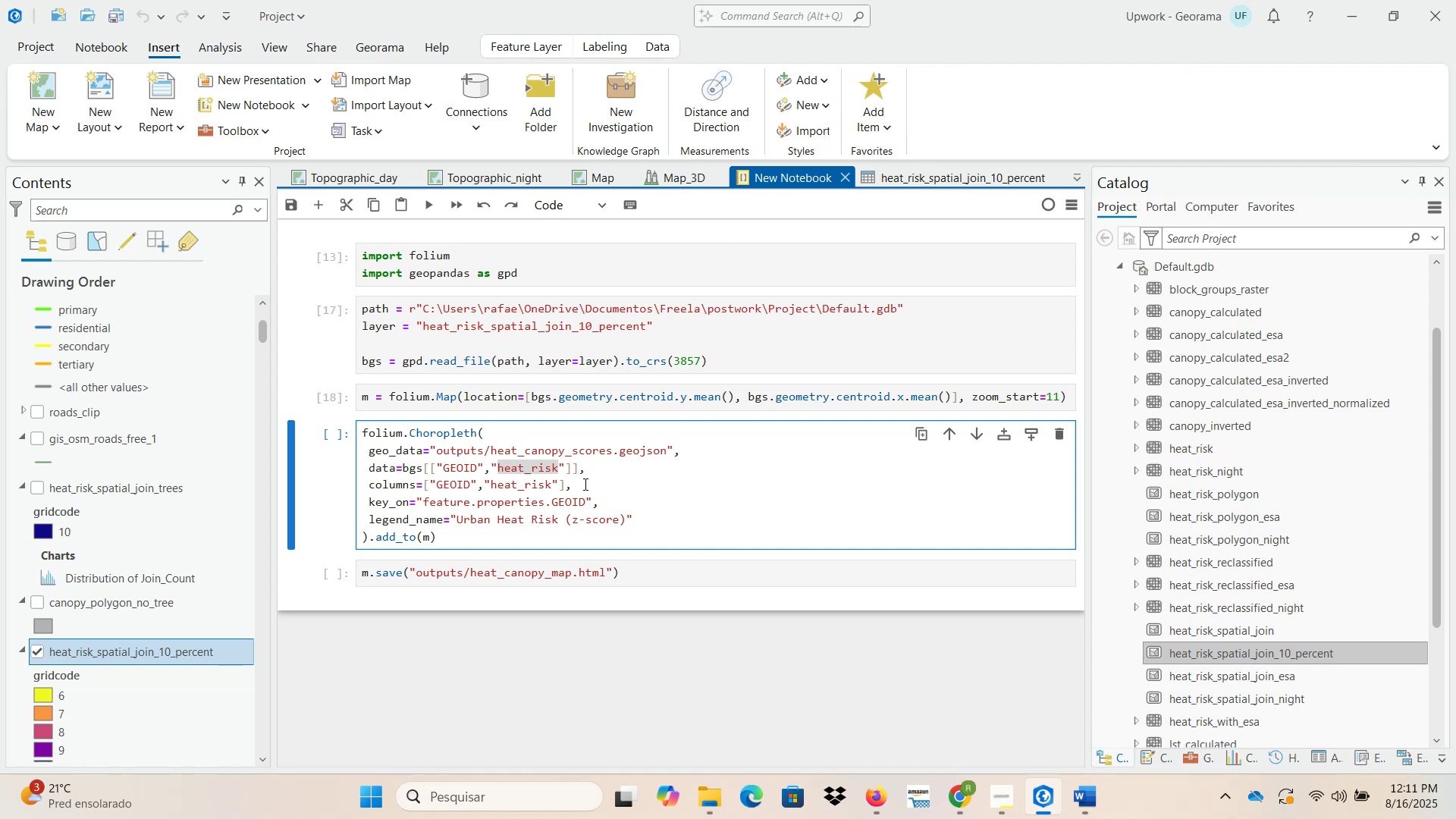 
left_click([530, 526])
 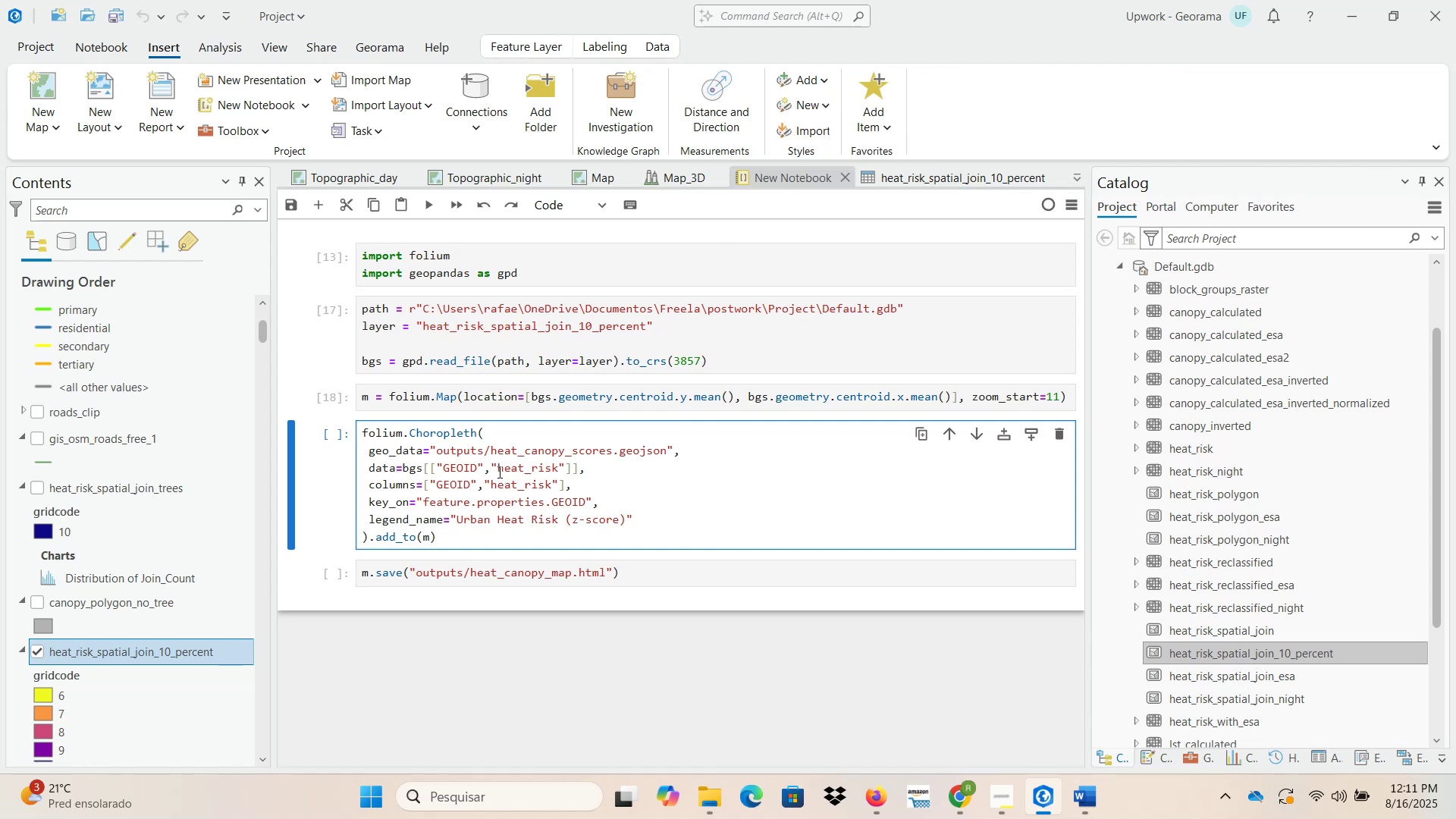 
left_click_drag(start_coordinate=[497, 466], to_coordinate=[560, 466])
 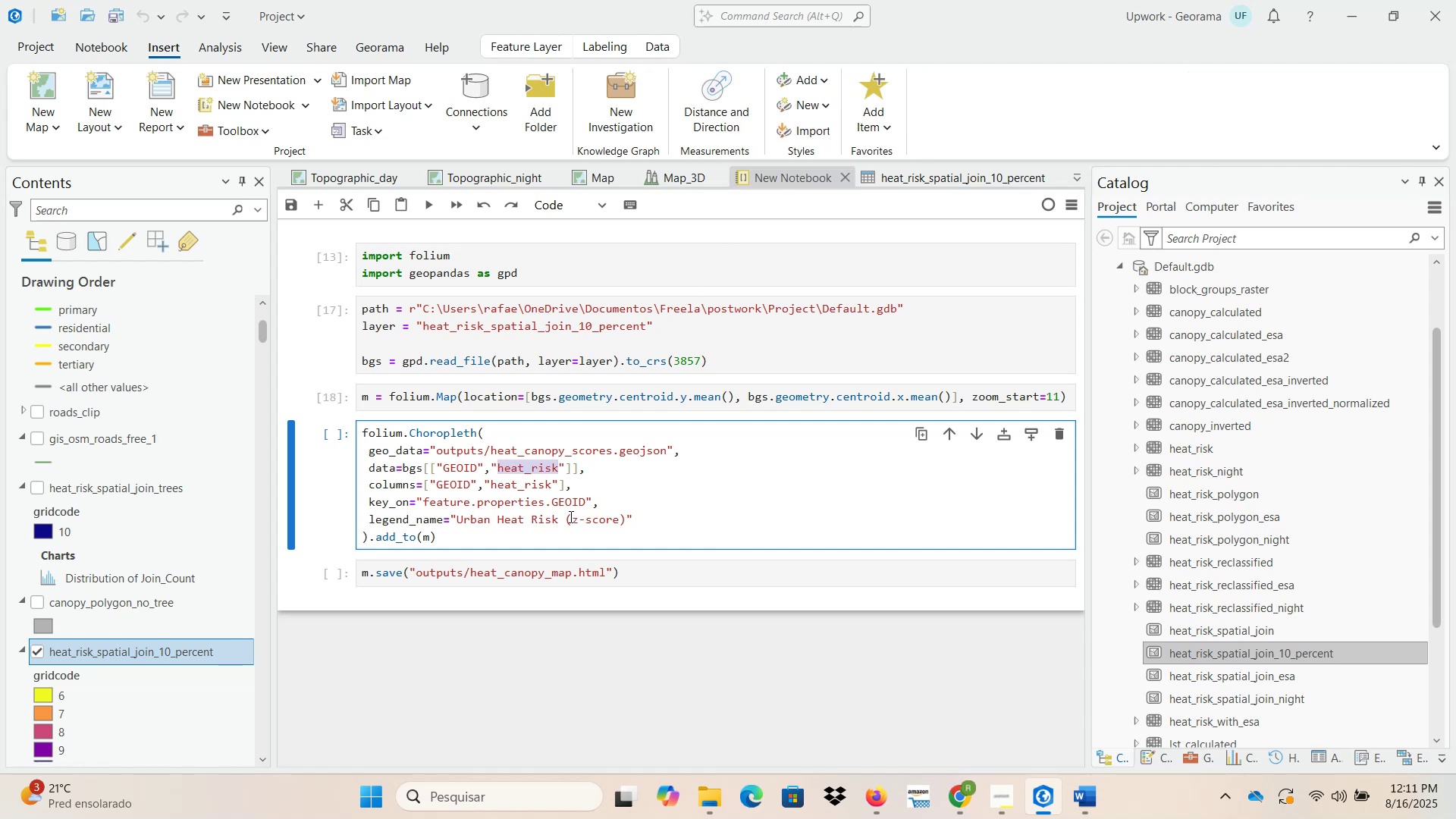 
key(Control+ControlLeft)
 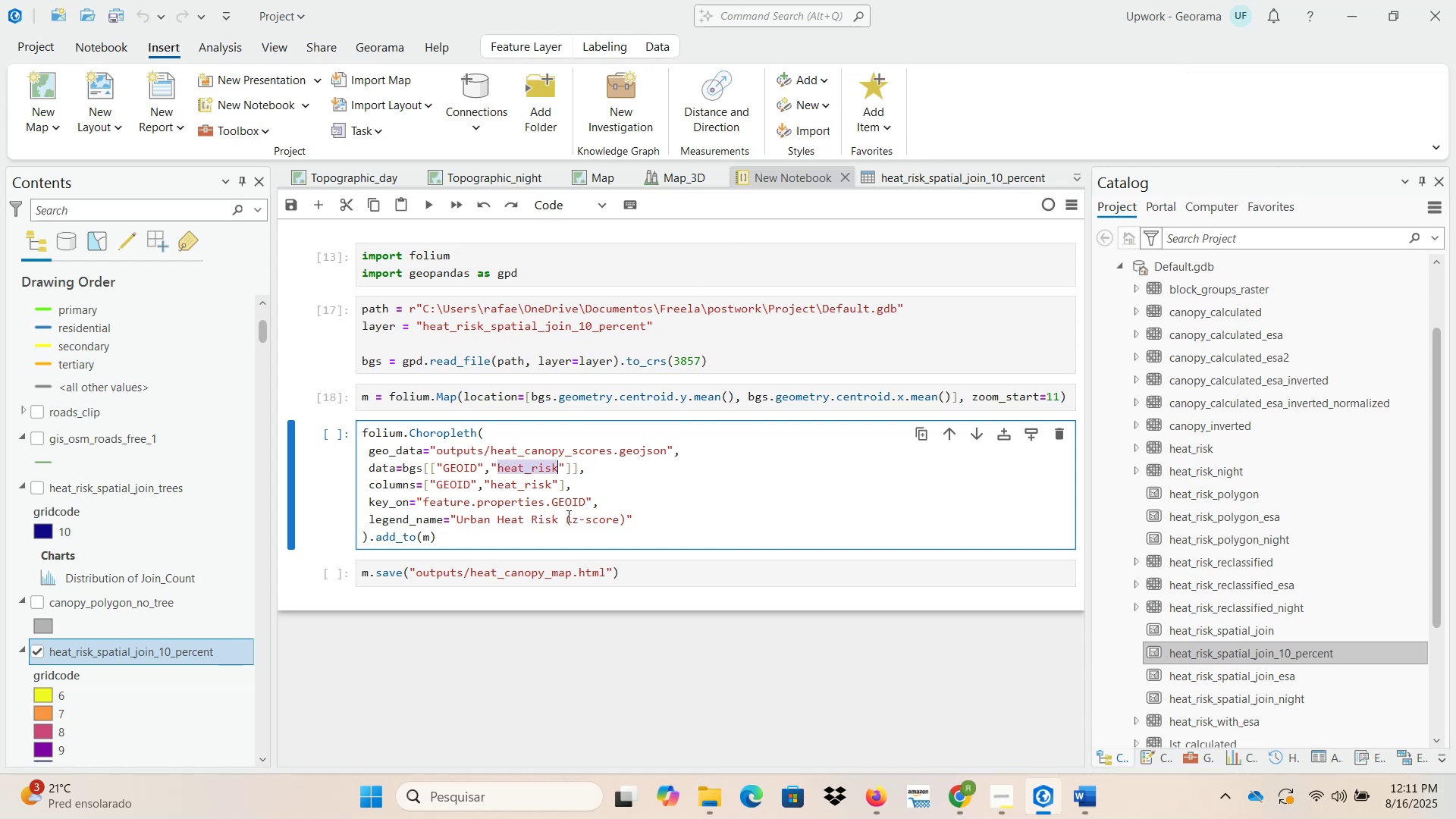 
key(Control+C)
 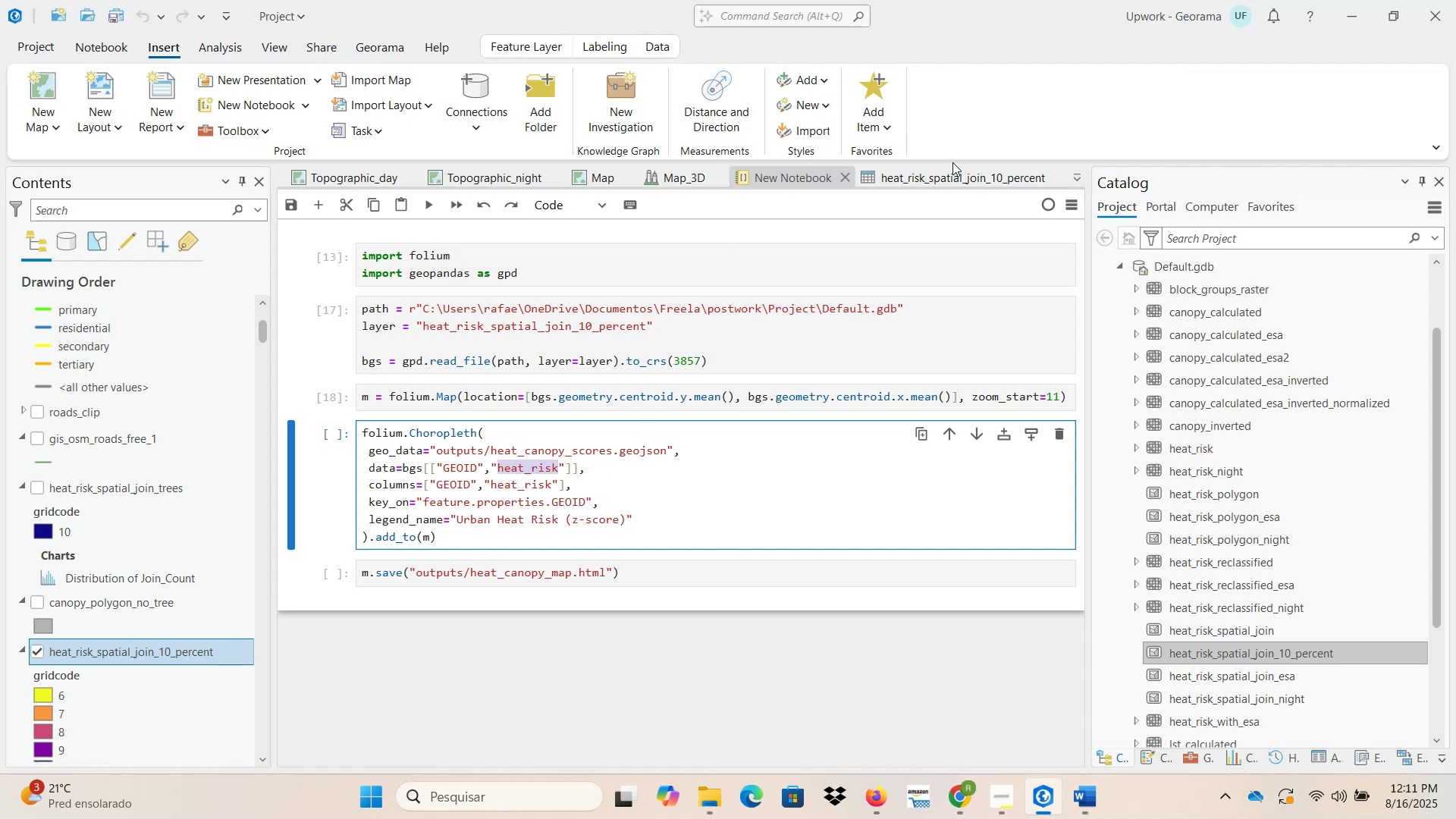 
left_click([946, 178])
 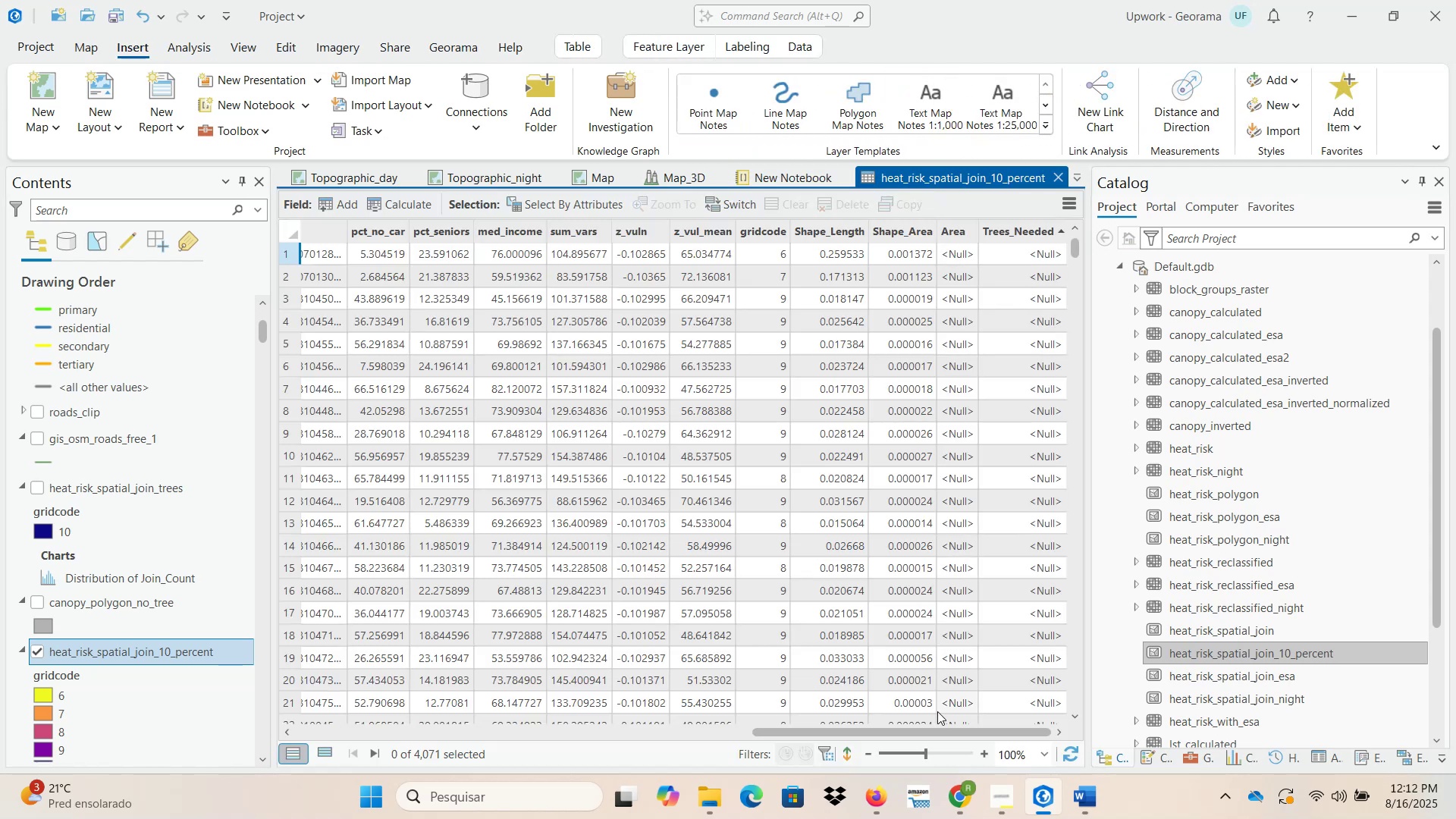 
left_click_drag(start_coordinate=[937, 732], to_coordinate=[954, 733])
 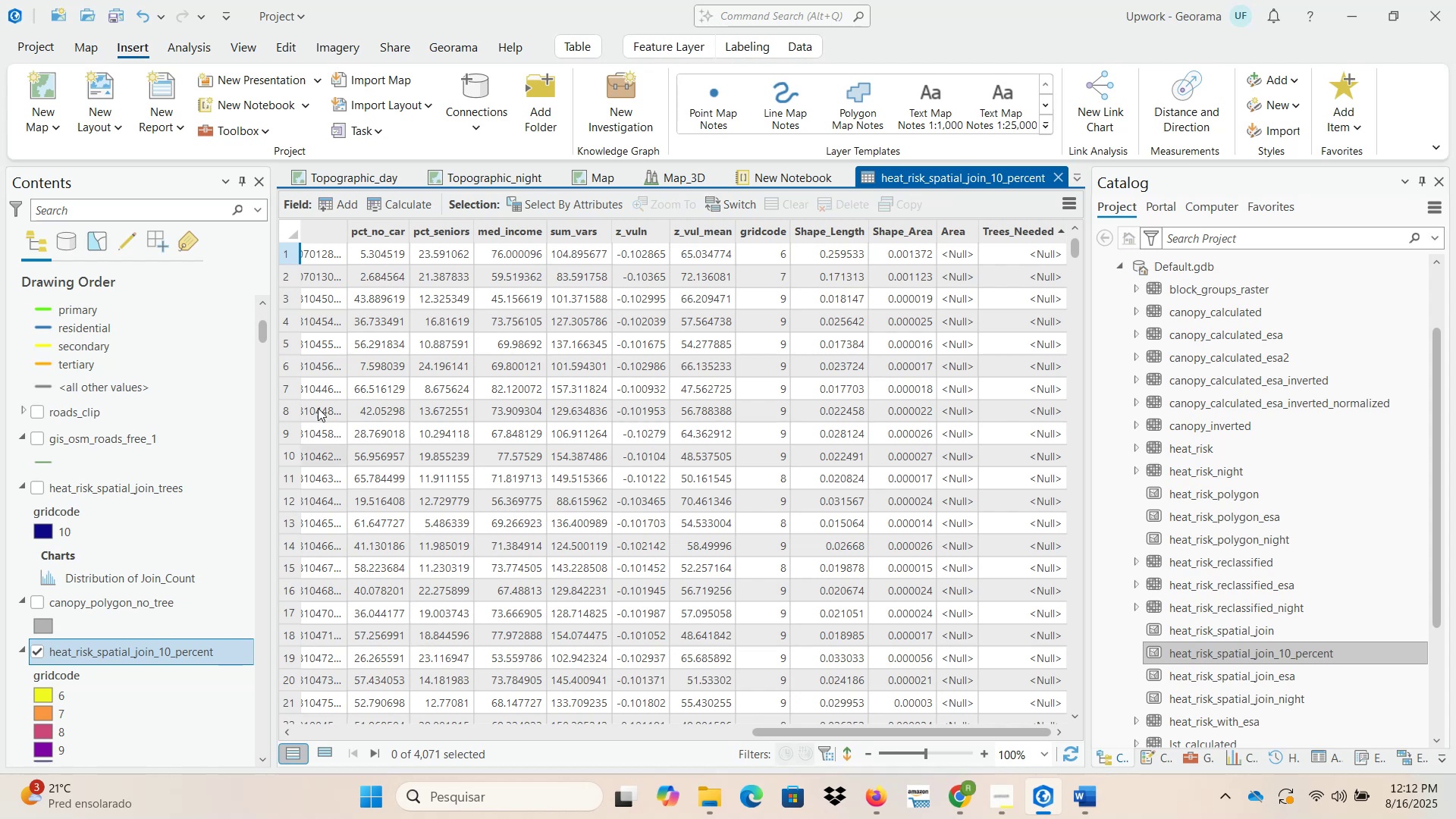 
left_click([340, 205])
 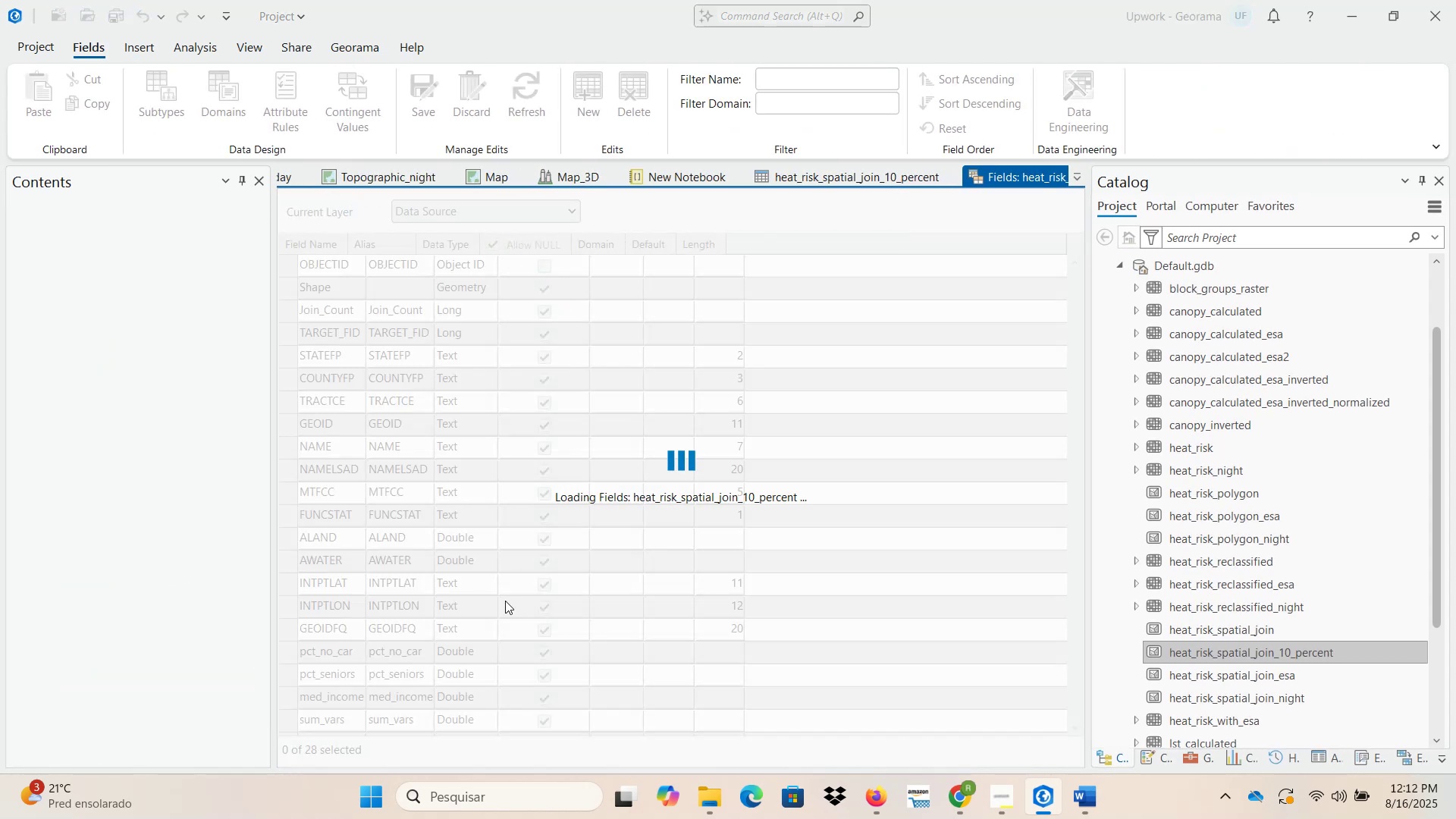 
key(Control+V)
 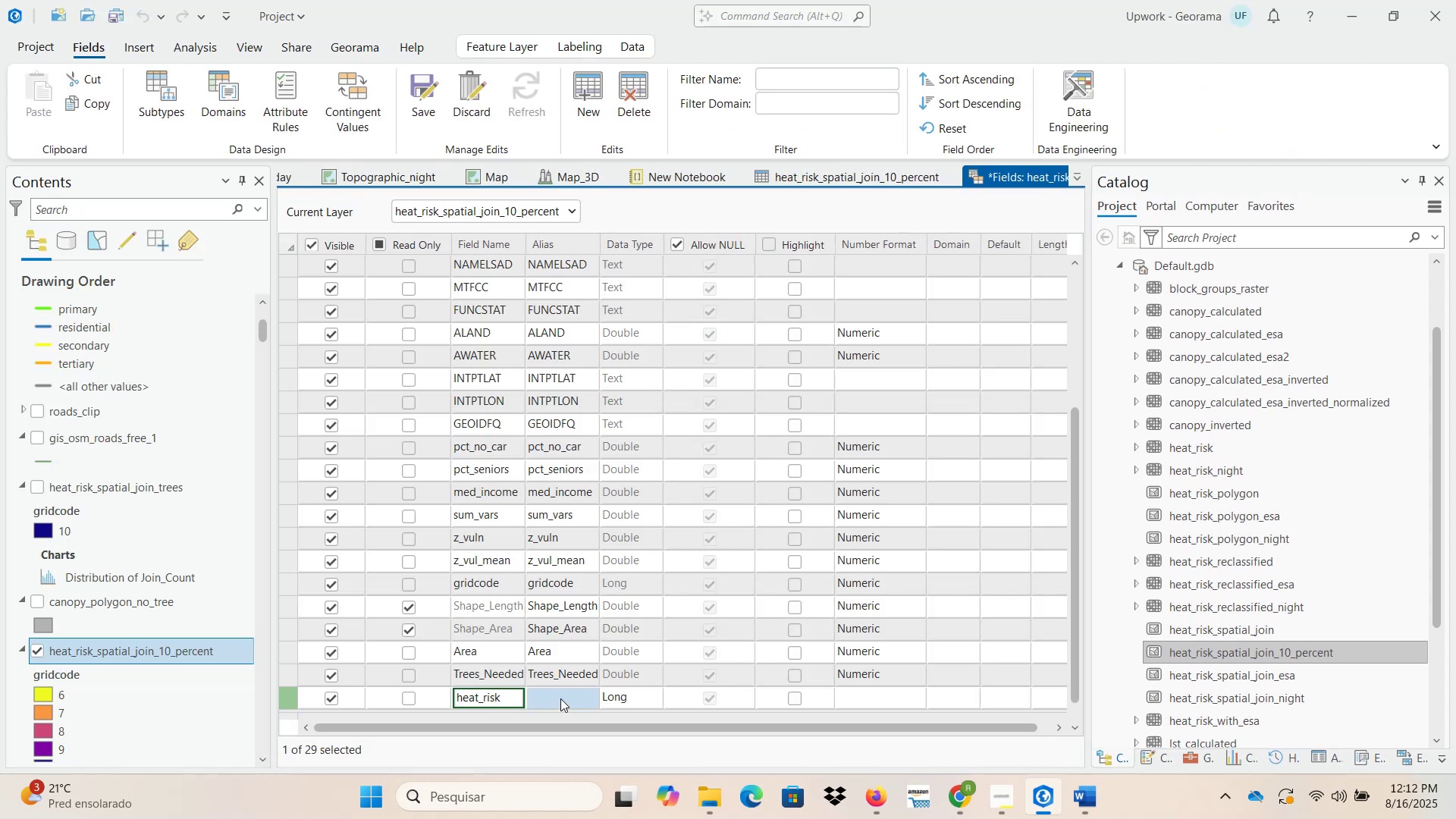 
double_click([561, 698])
 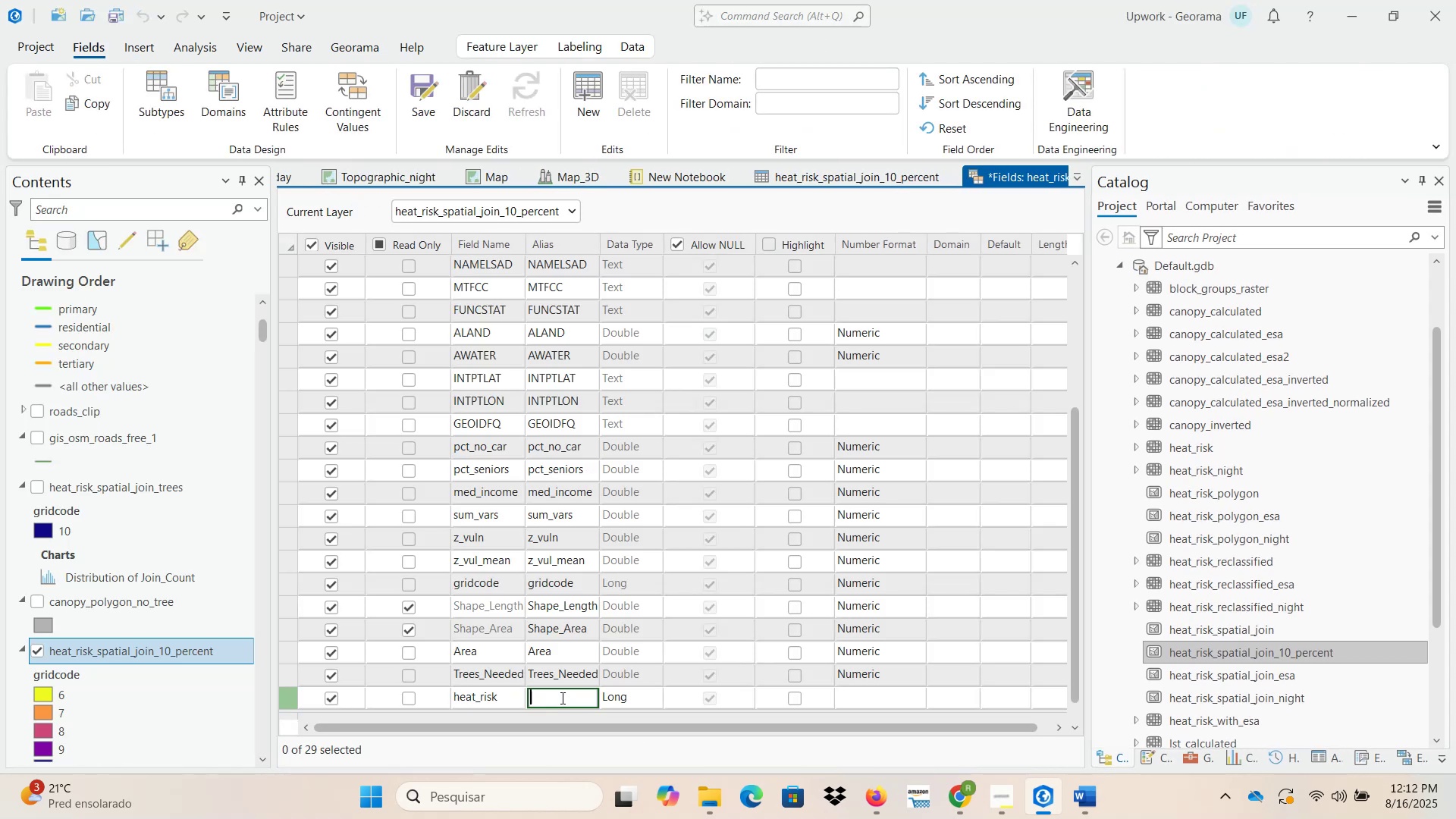 
key(Control+ControlLeft)
 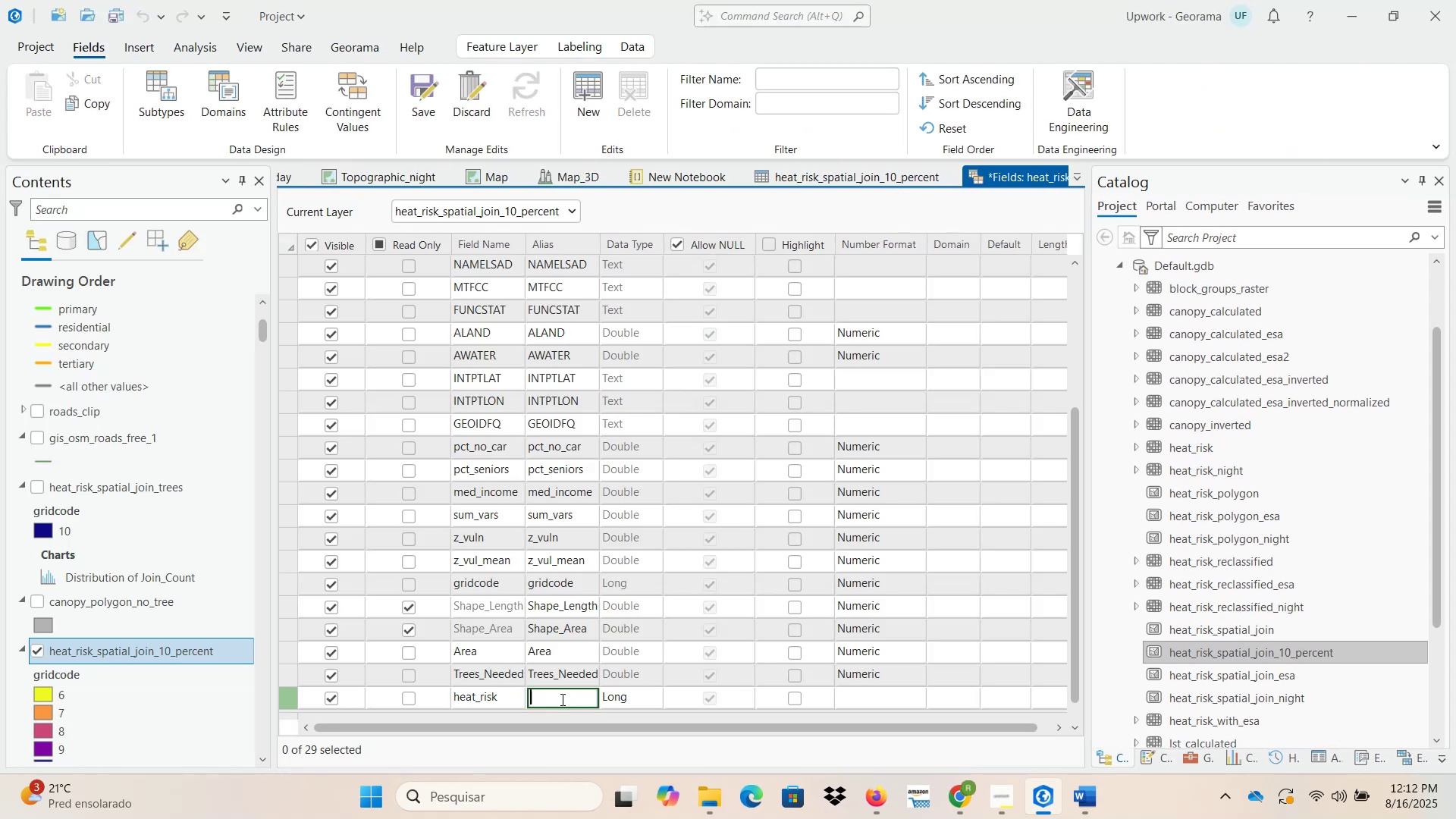 
key(Control+V)
 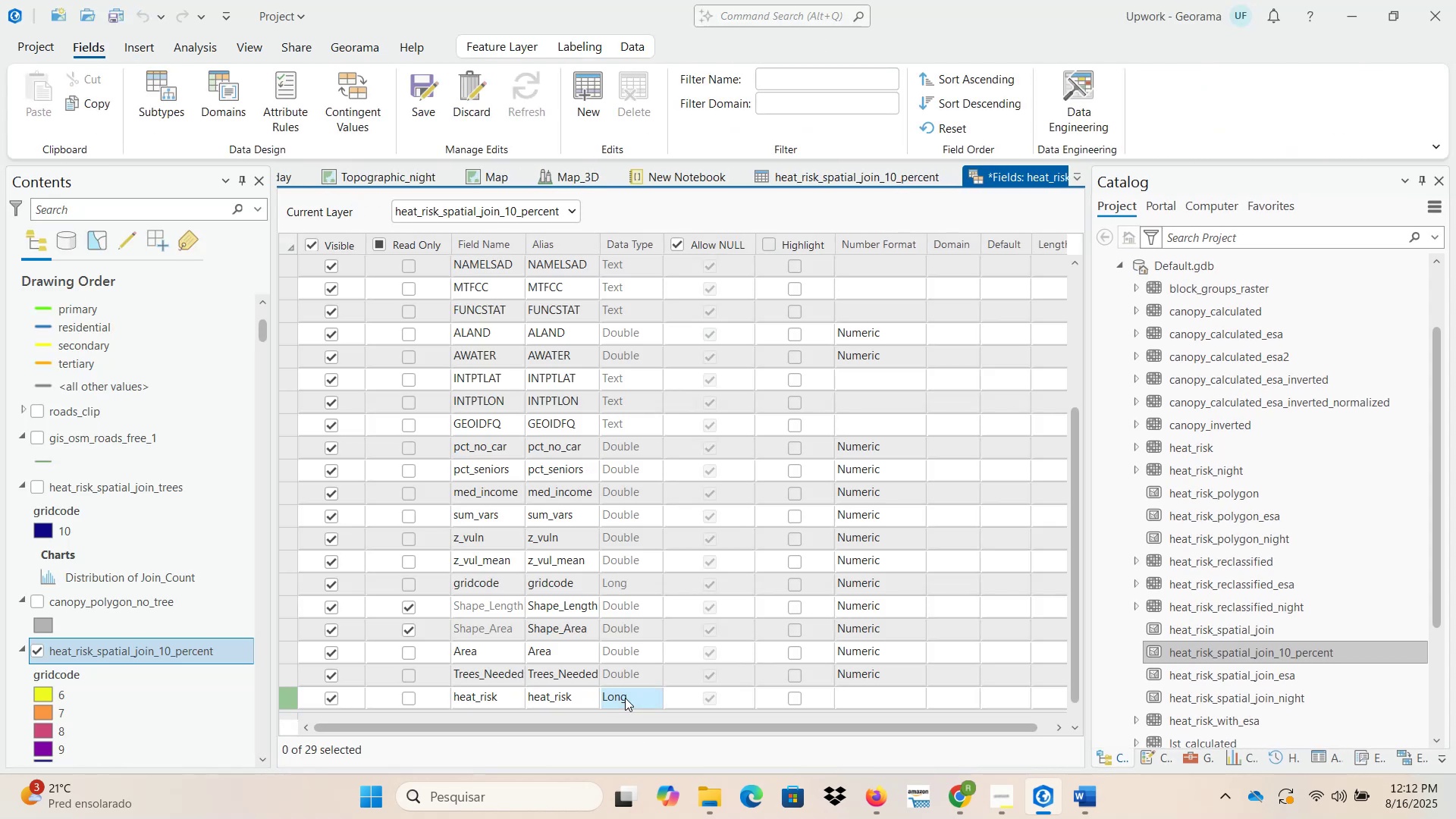 
double_click([625, 698])
 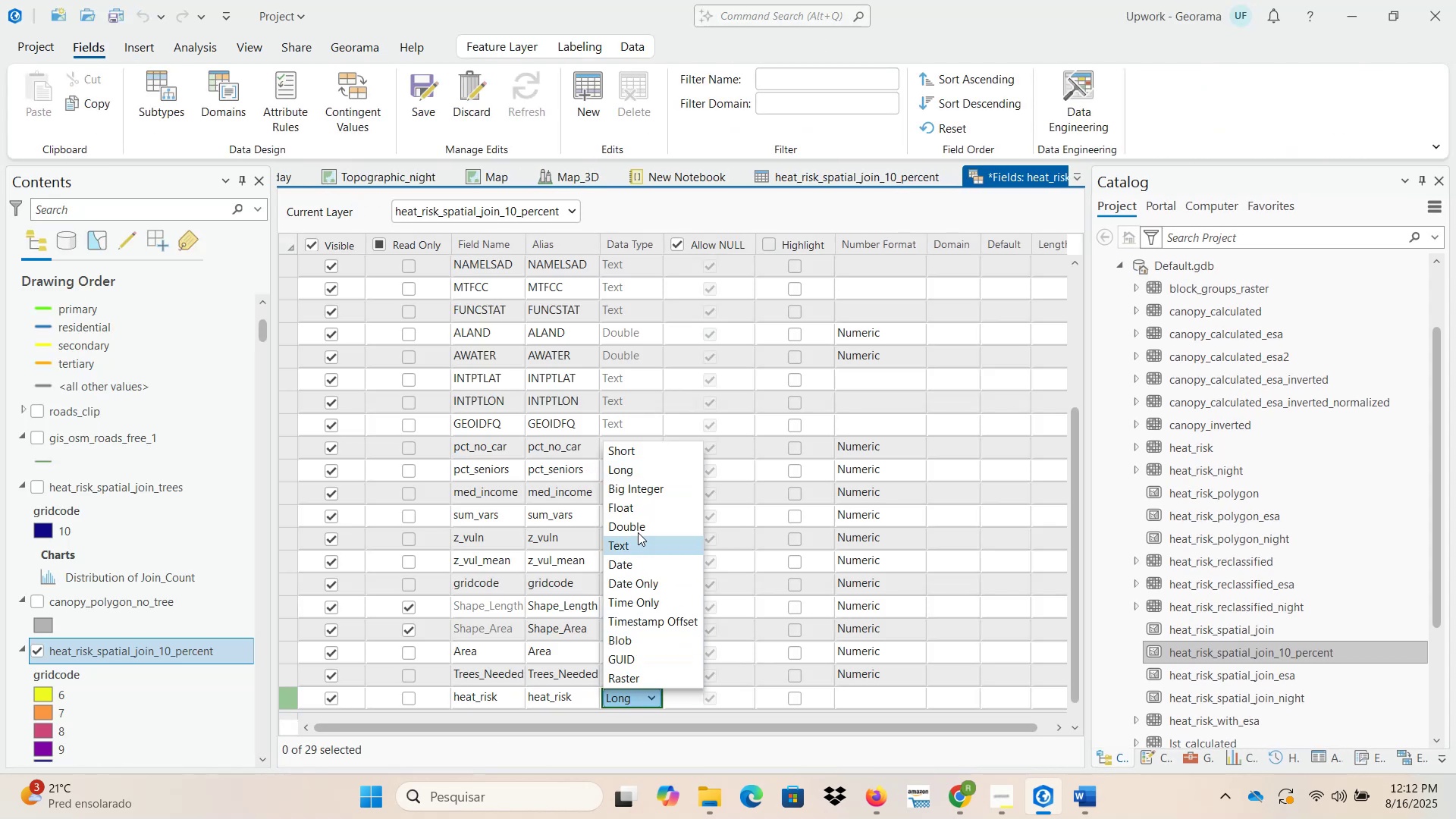 
left_click([639, 526])
 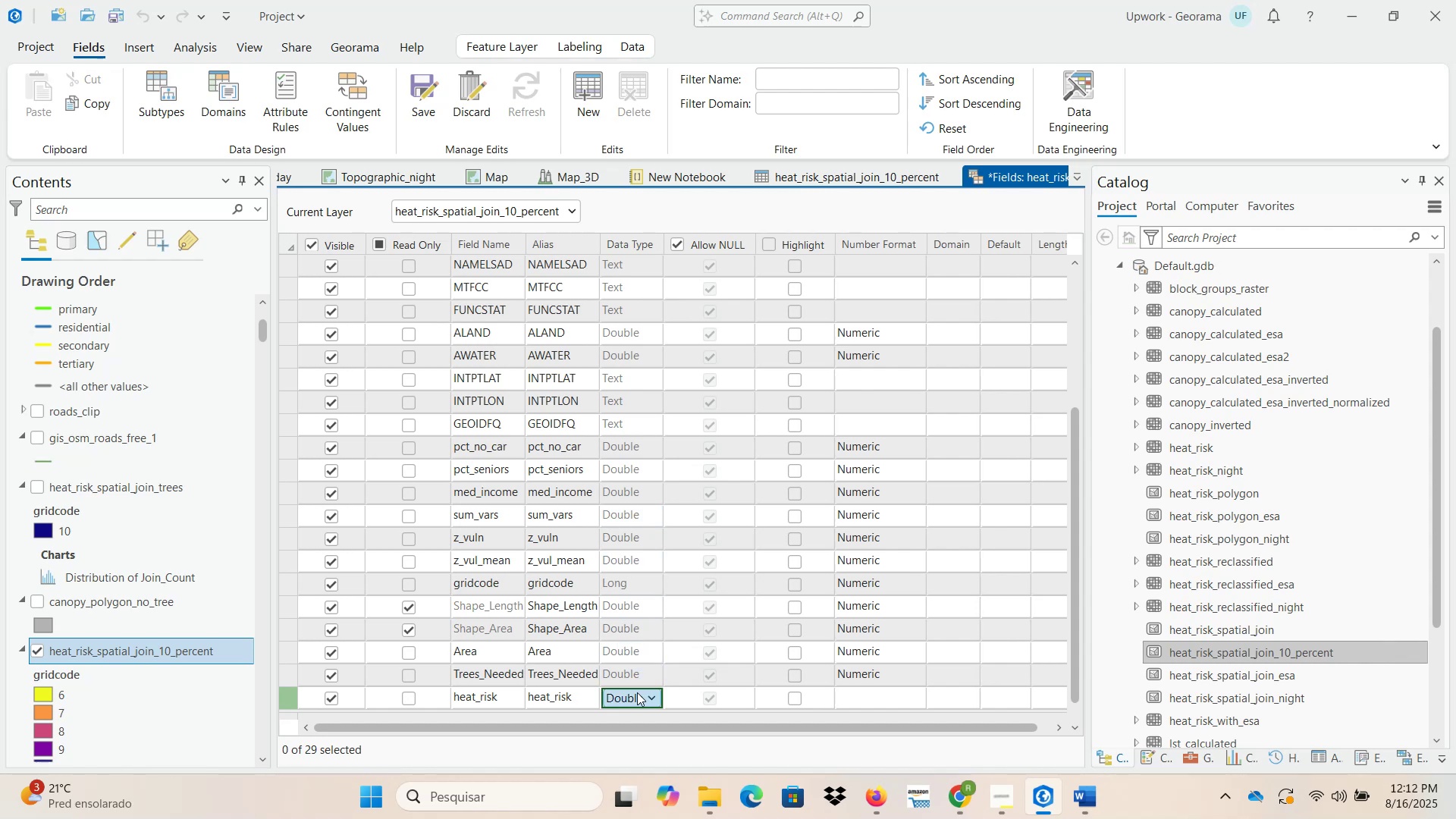 
left_click([645, 698])
 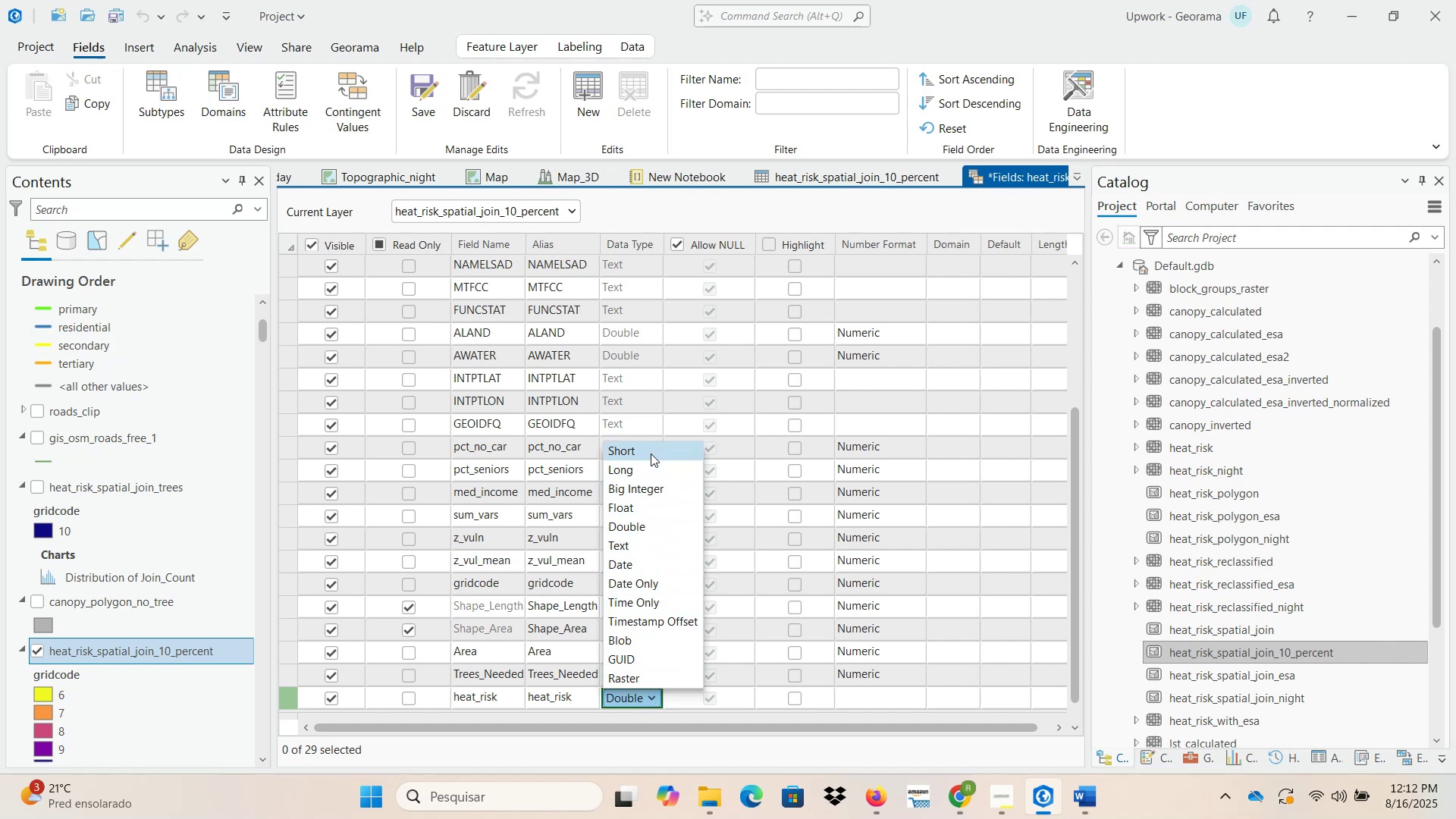 
left_click([653, 469])
 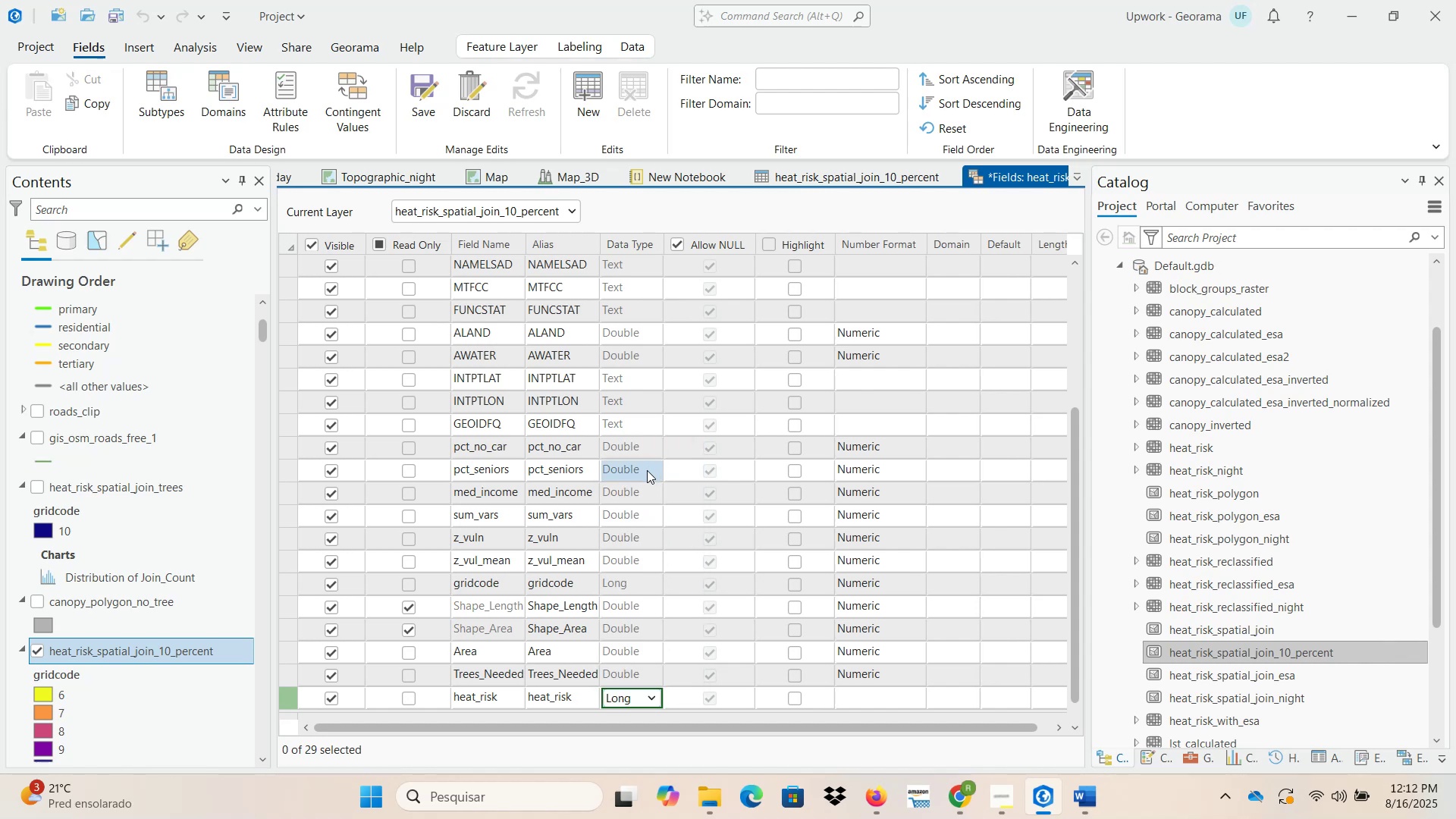 
key(NumpadEnter)
 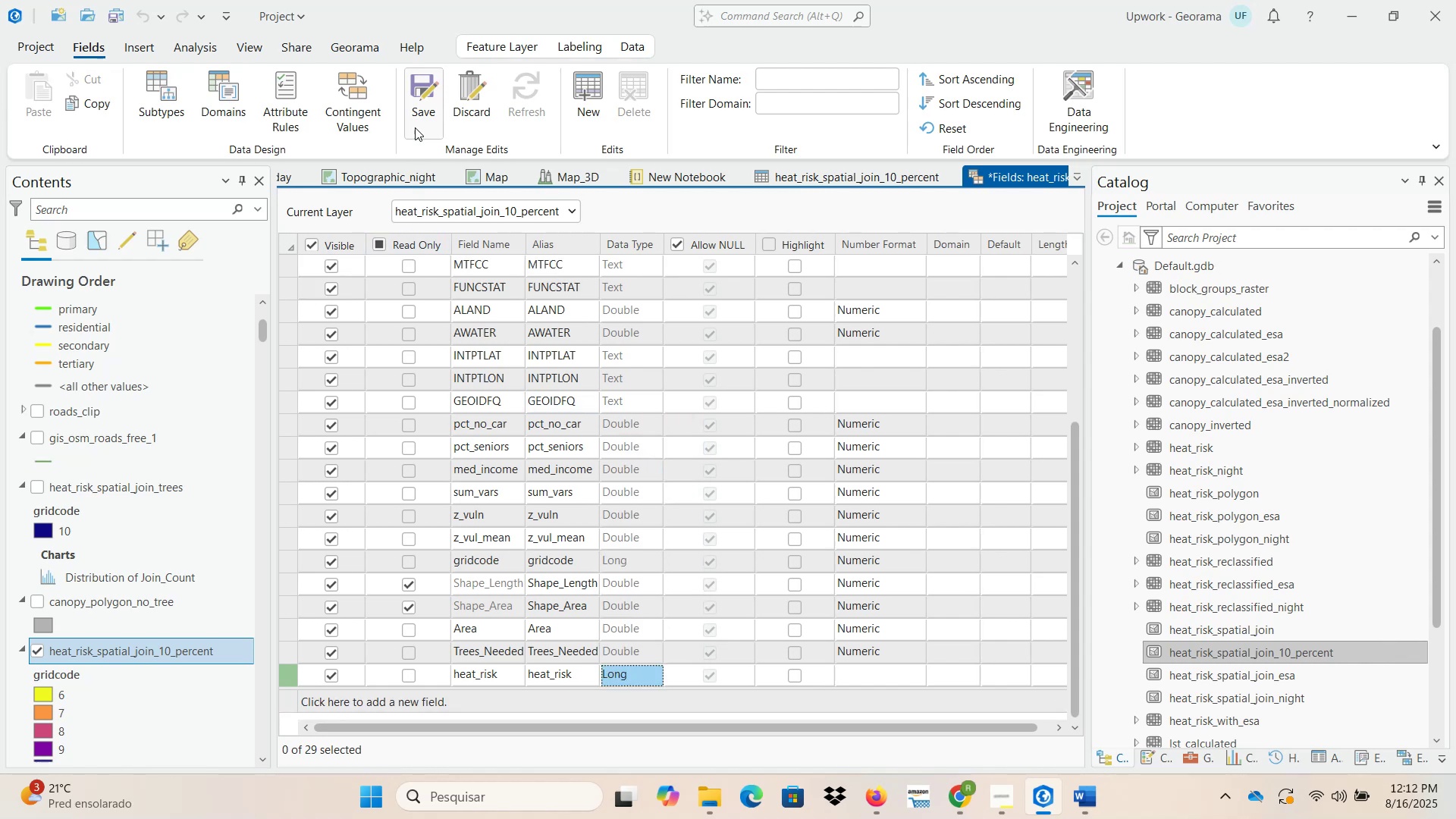 
left_click([415, 114])
 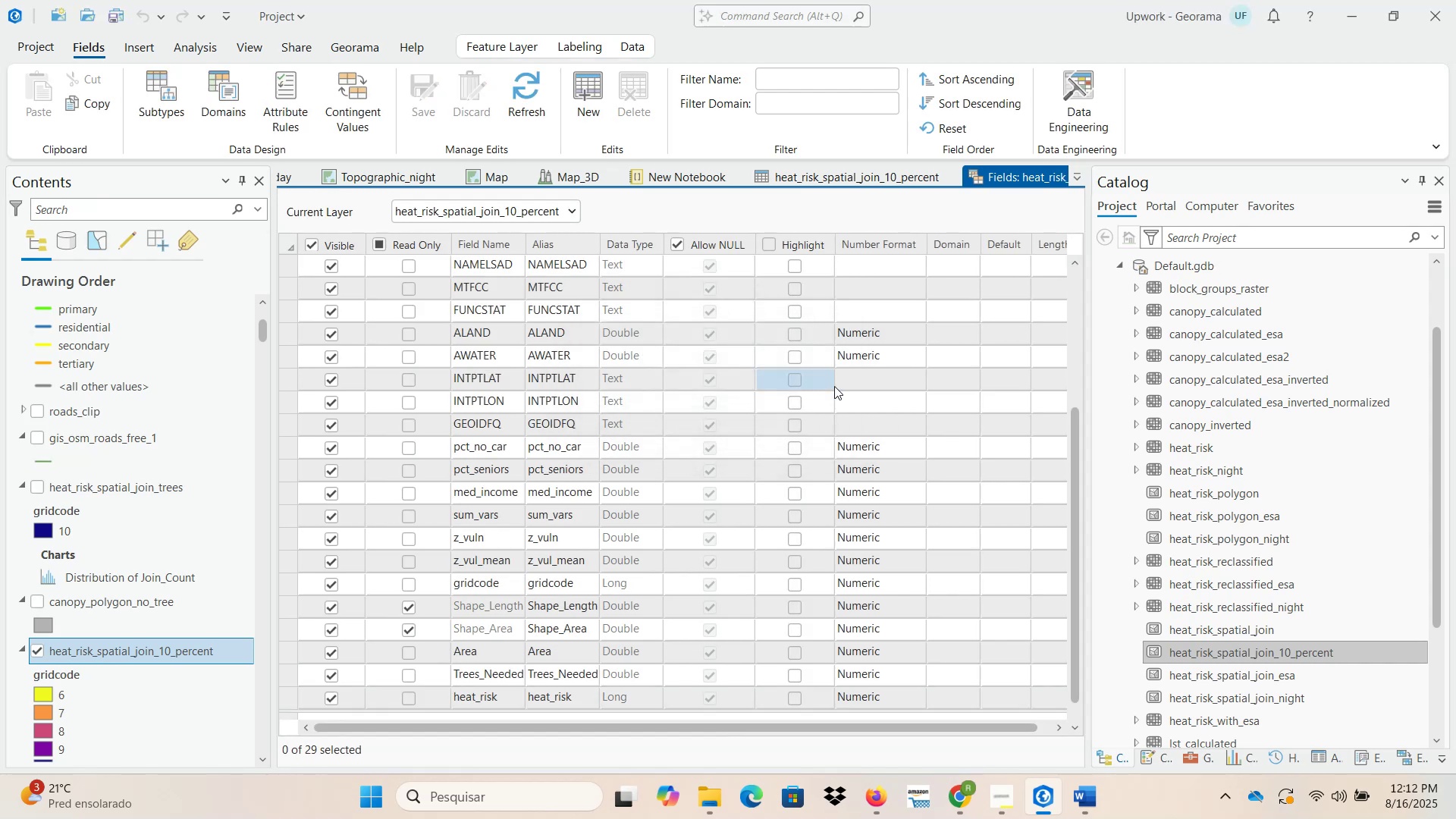 
wait(5.11)
 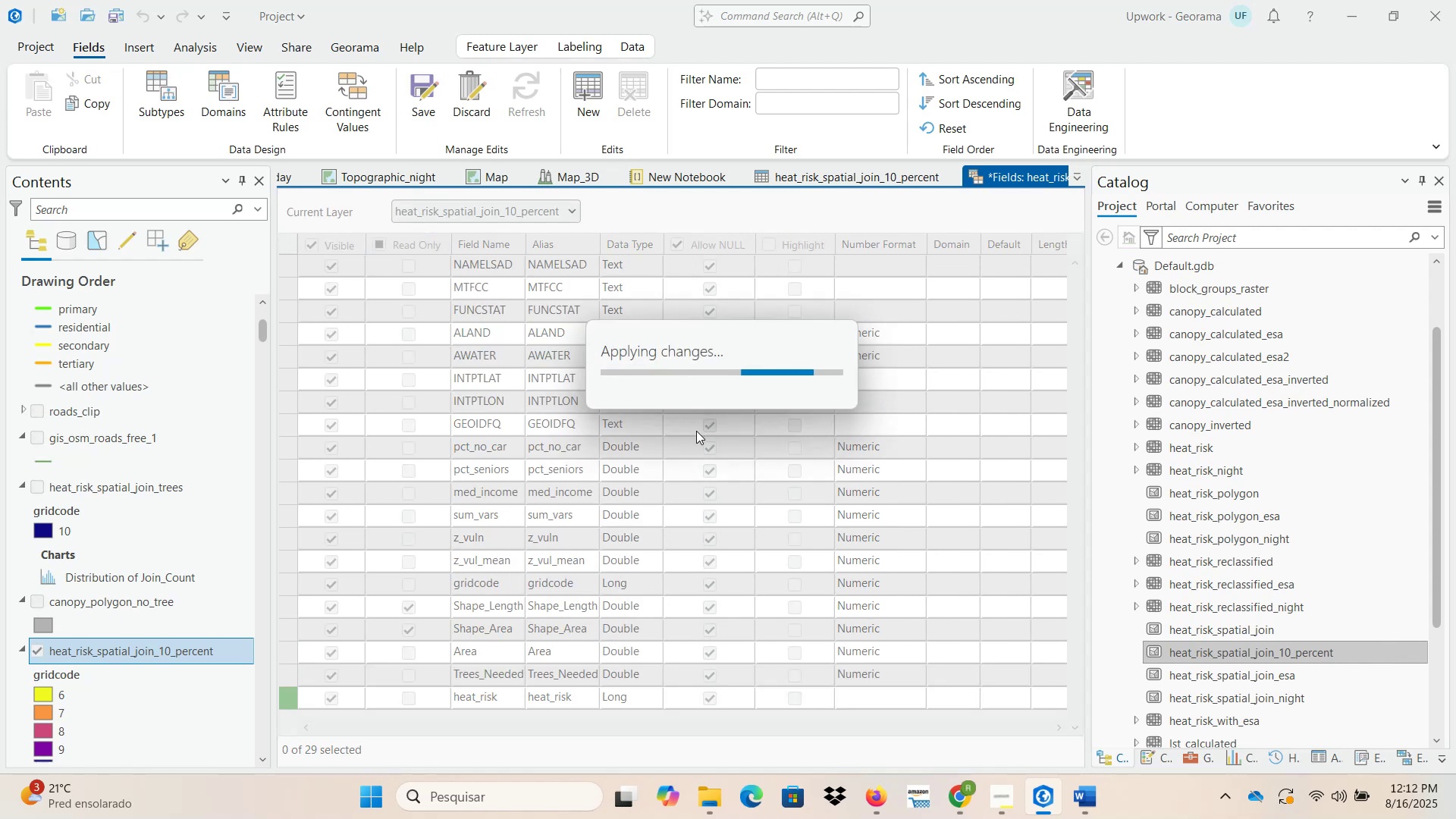 
left_click([884, 183])
 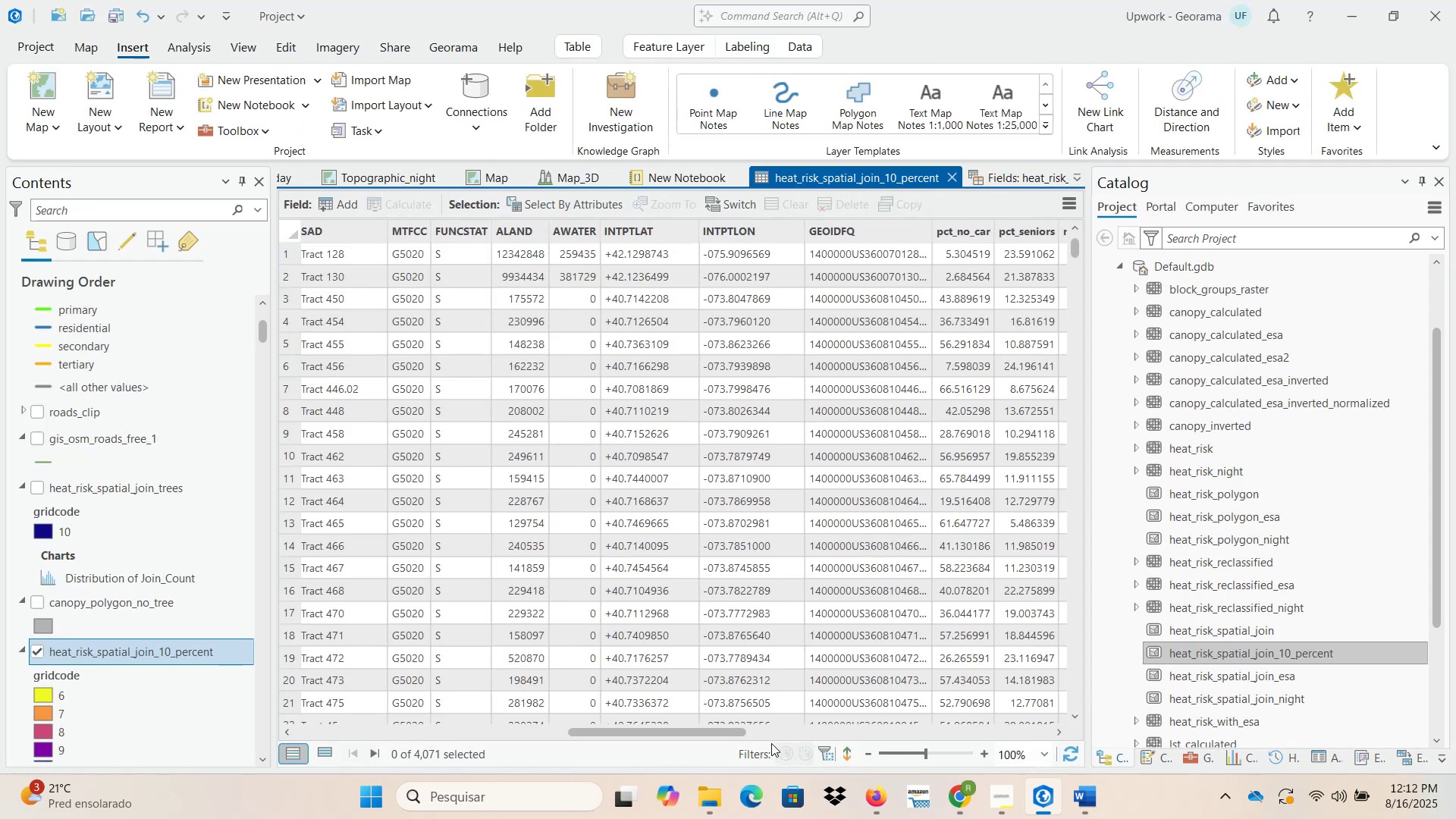 
left_click_drag(start_coordinate=[708, 728], to_coordinate=[1068, 728])
 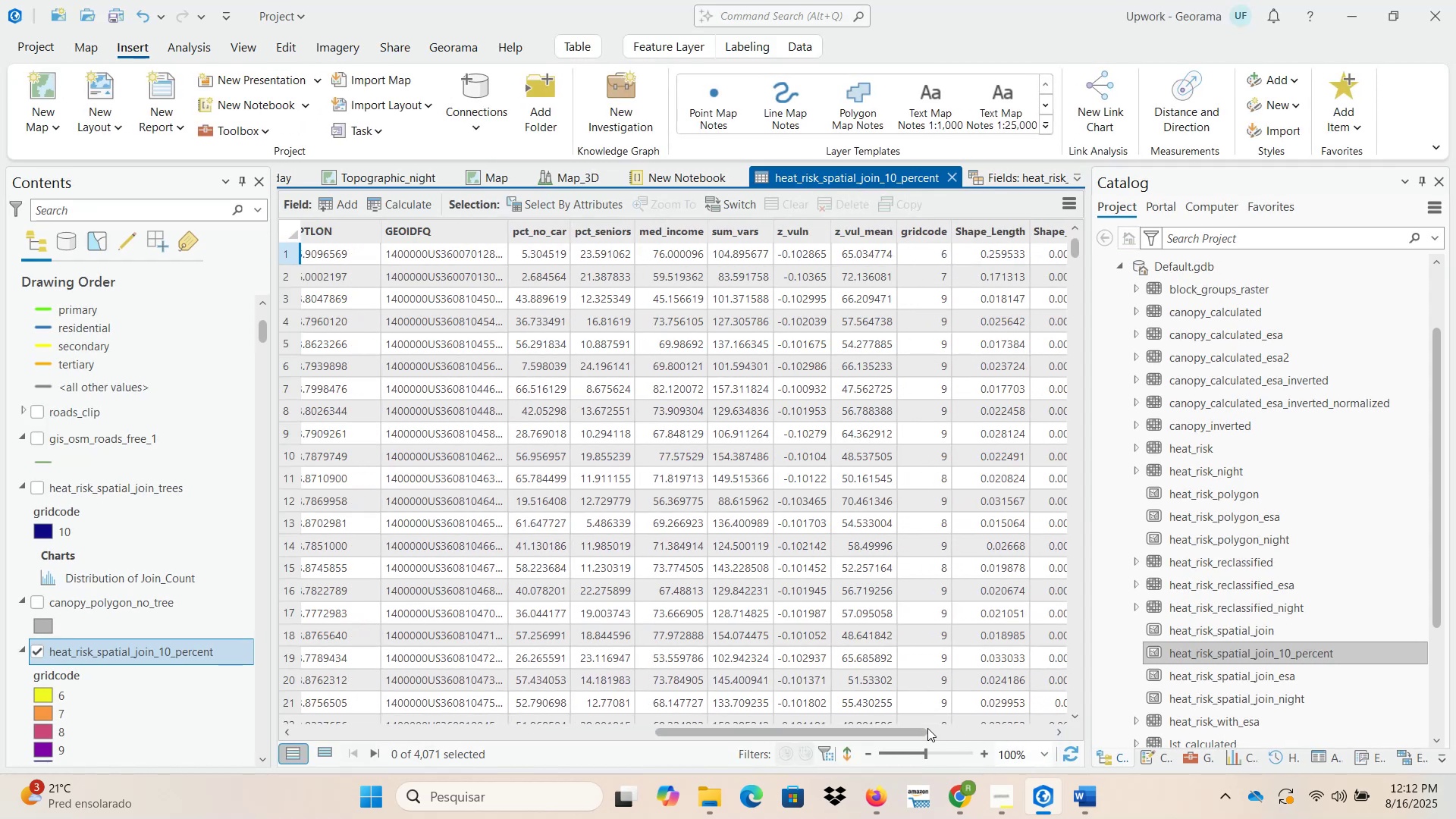 
left_click_drag(start_coordinate=[905, 730], to_coordinate=[1050, 733])
 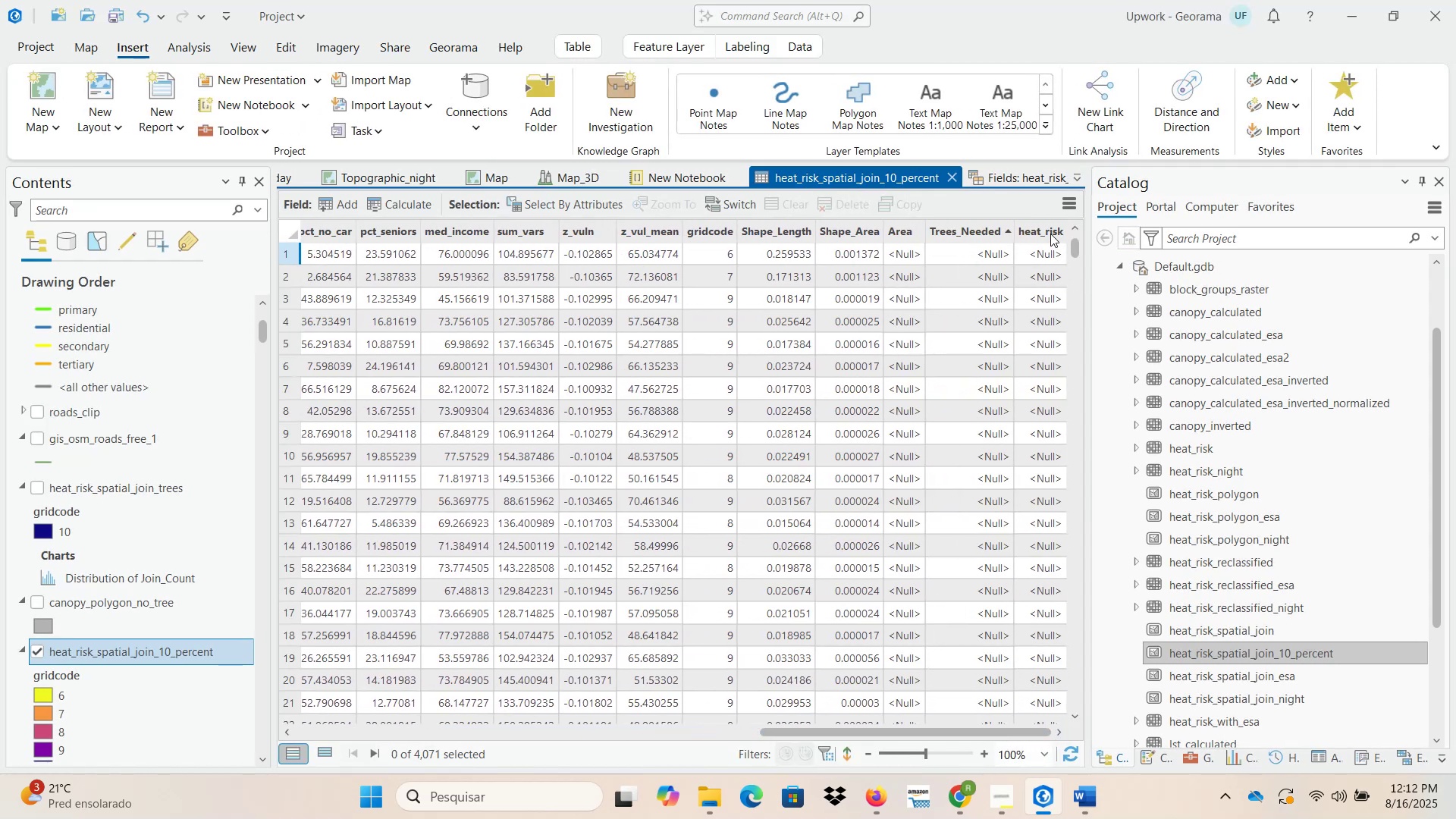 
left_click([1050, 233])
 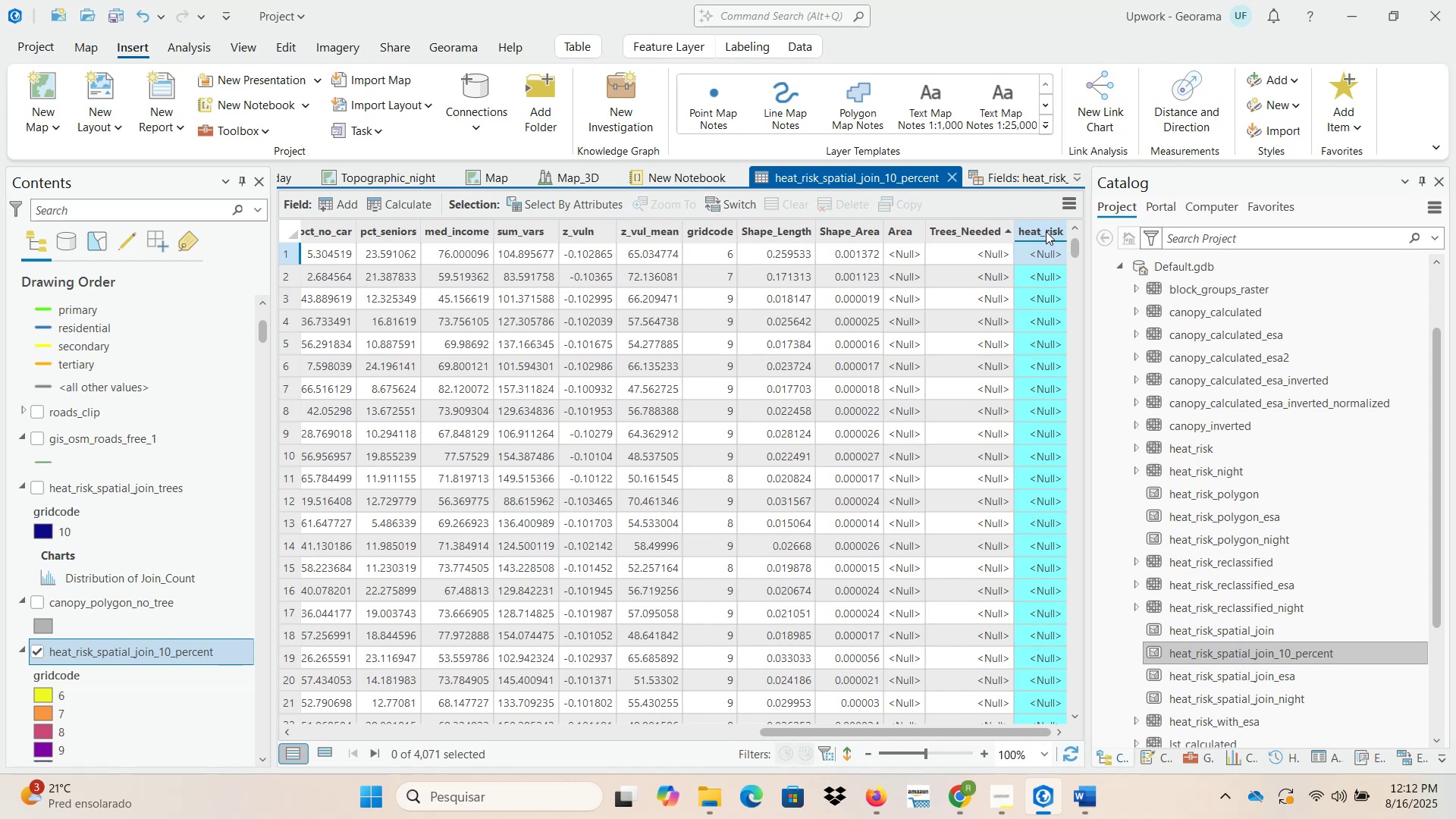 
right_click([1045, 231])
 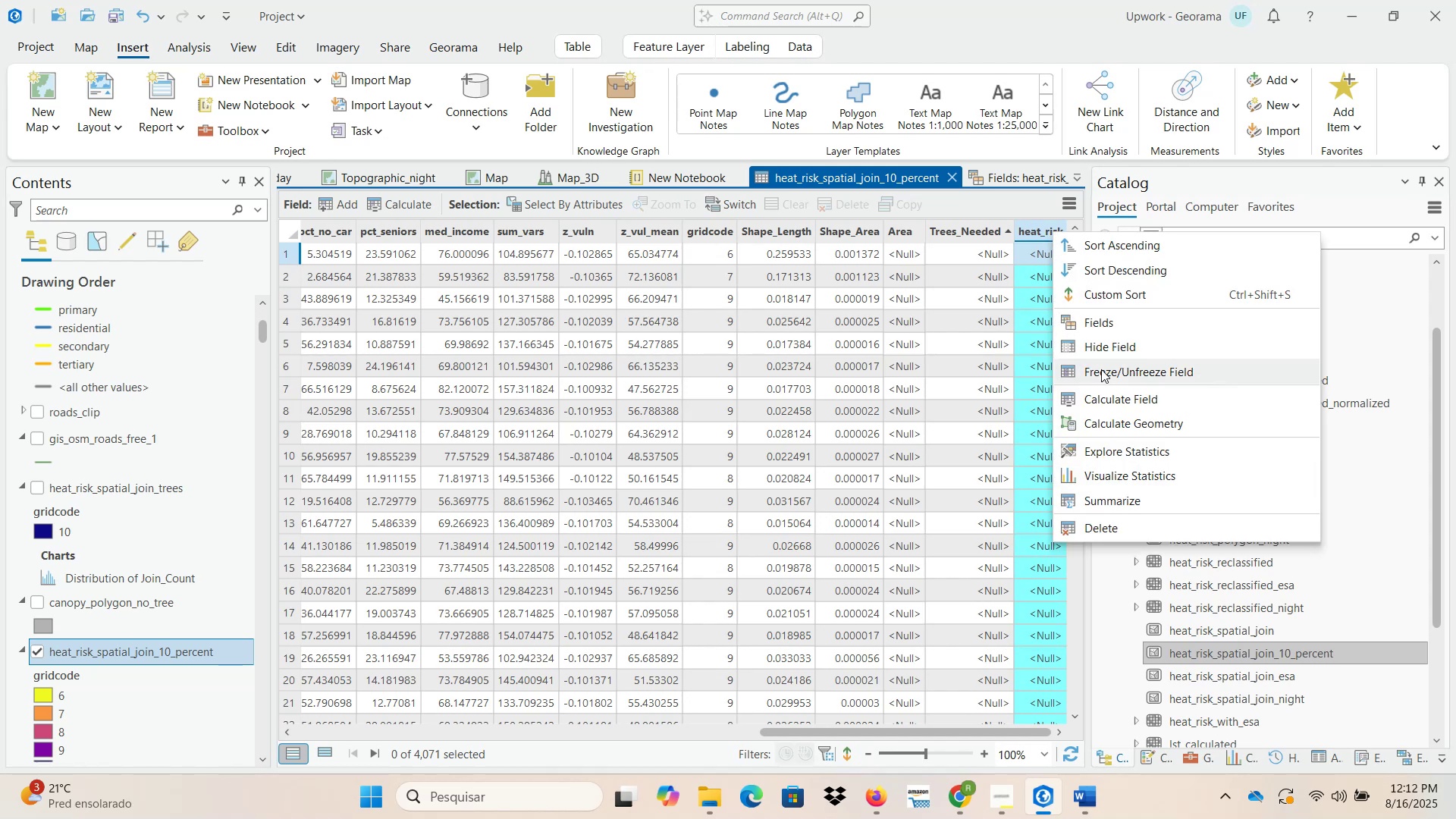 
left_click([1103, 403])
 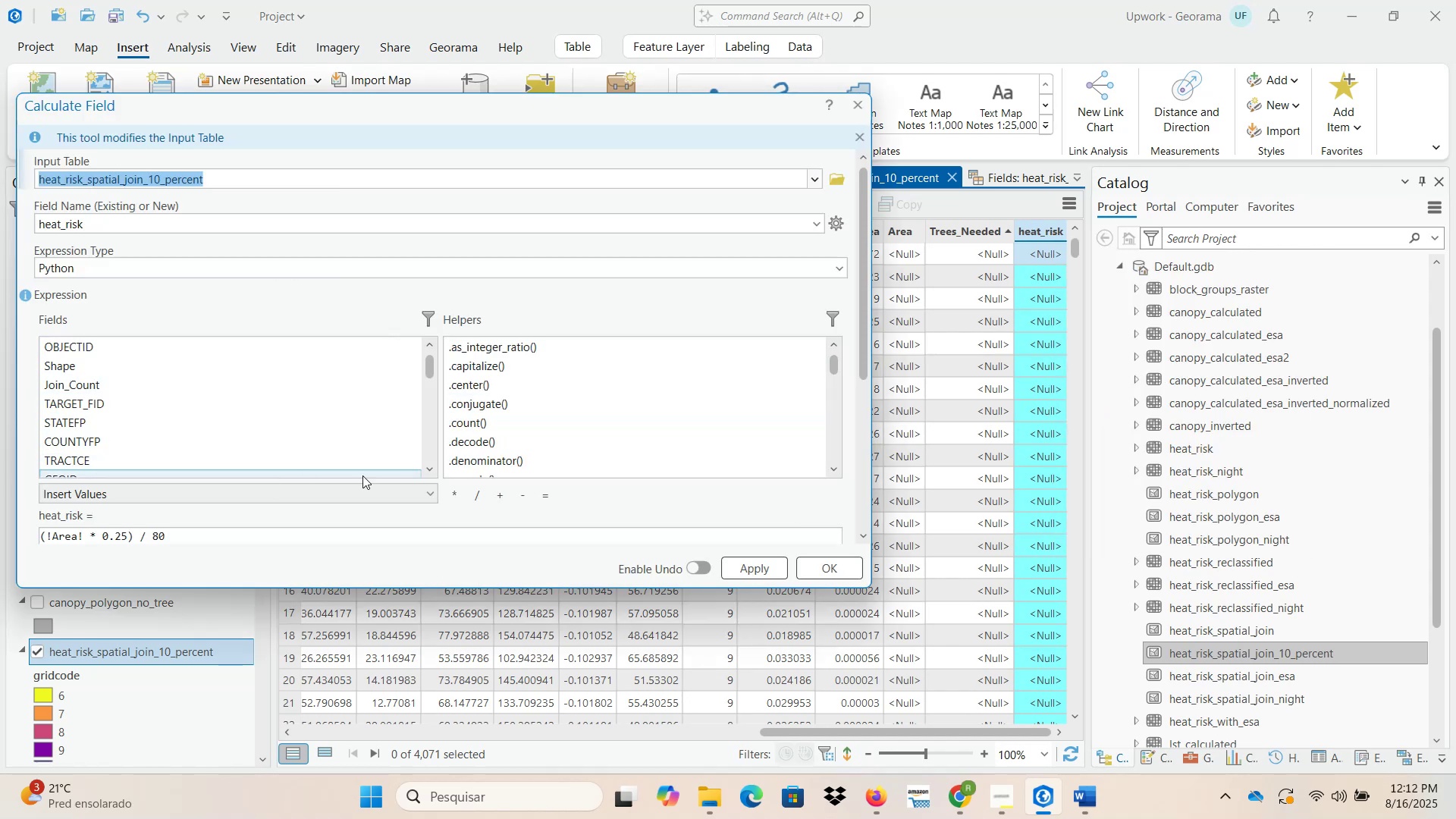 
left_click_drag(start_coordinate=[867, 344], to_coordinate=[865, 348])
 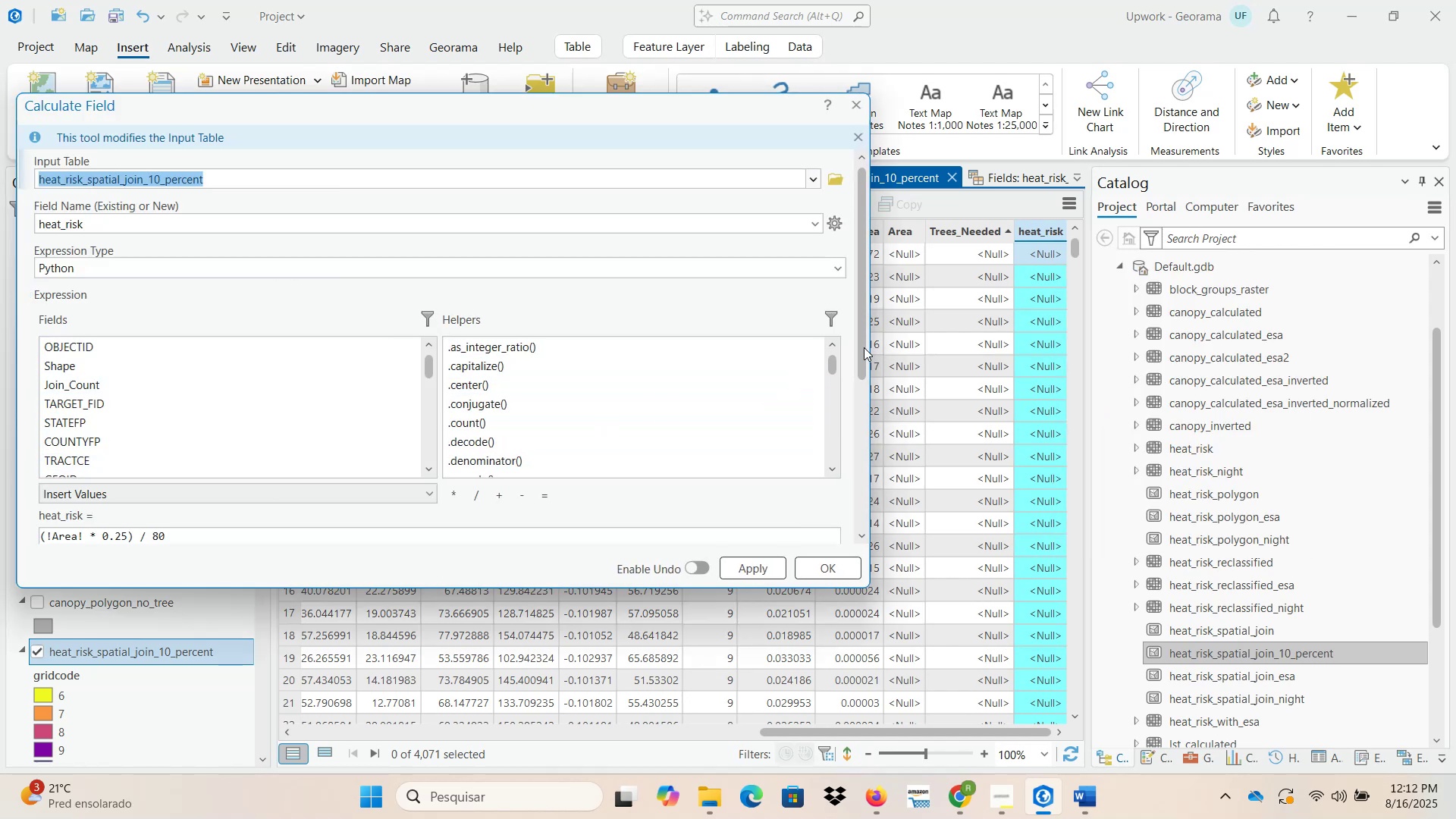 
left_click_drag(start_coordinate=[864, 347], to_coordinate=[861, 403])
 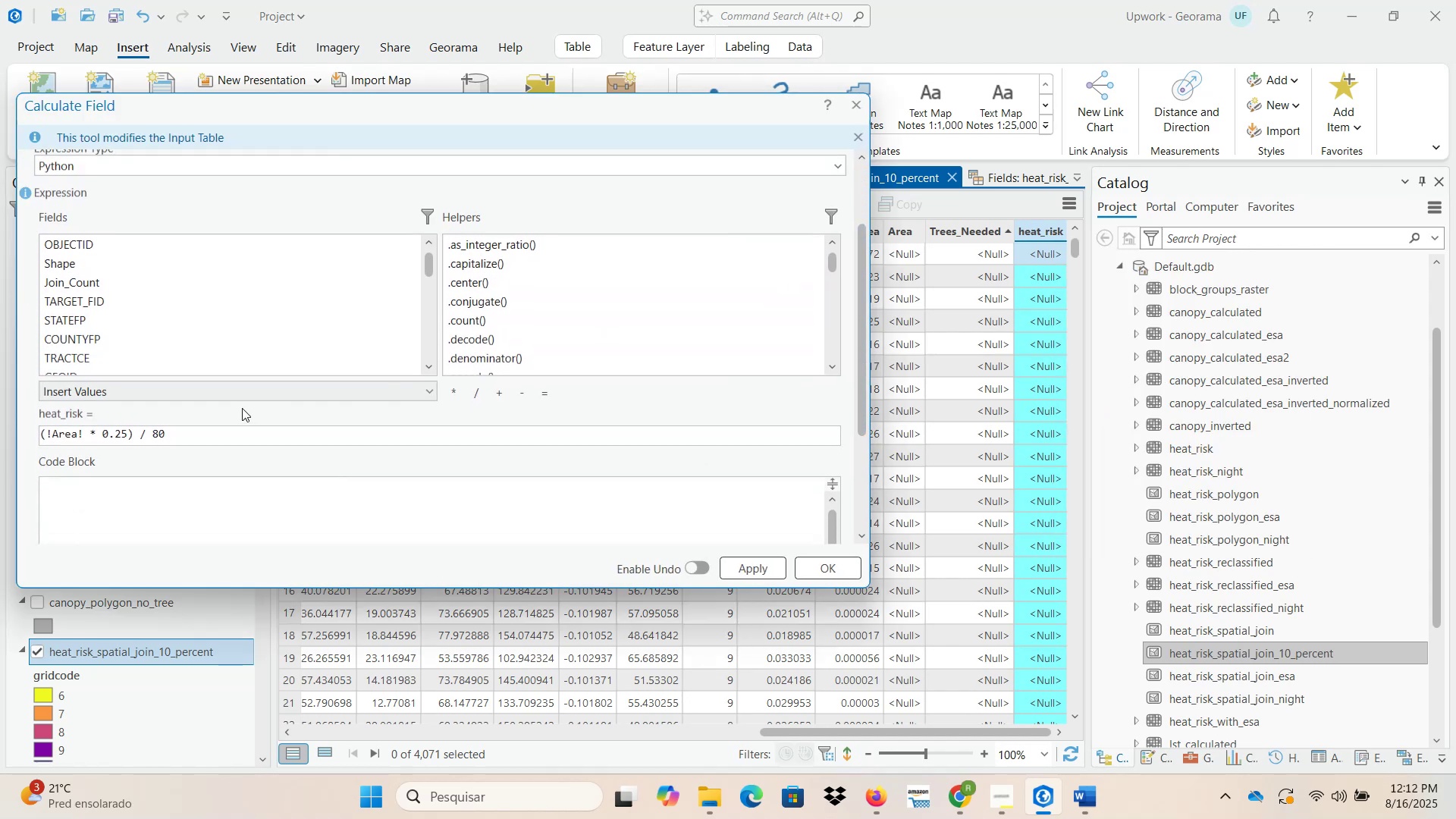 
left_click_drag(start_coordinate=[193, 431], to_coordinate=[0, 419])
 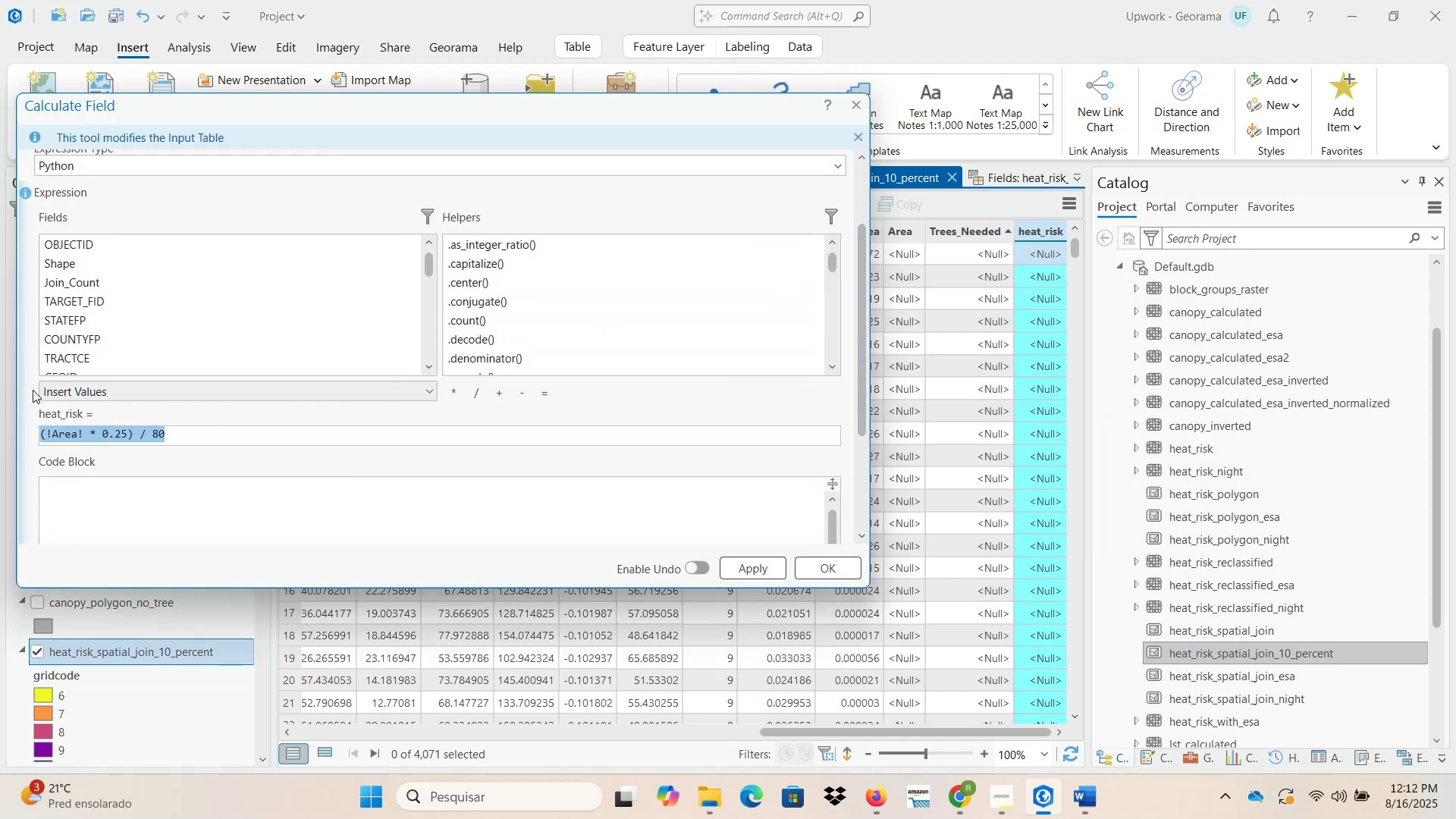 
key(Backspace)
 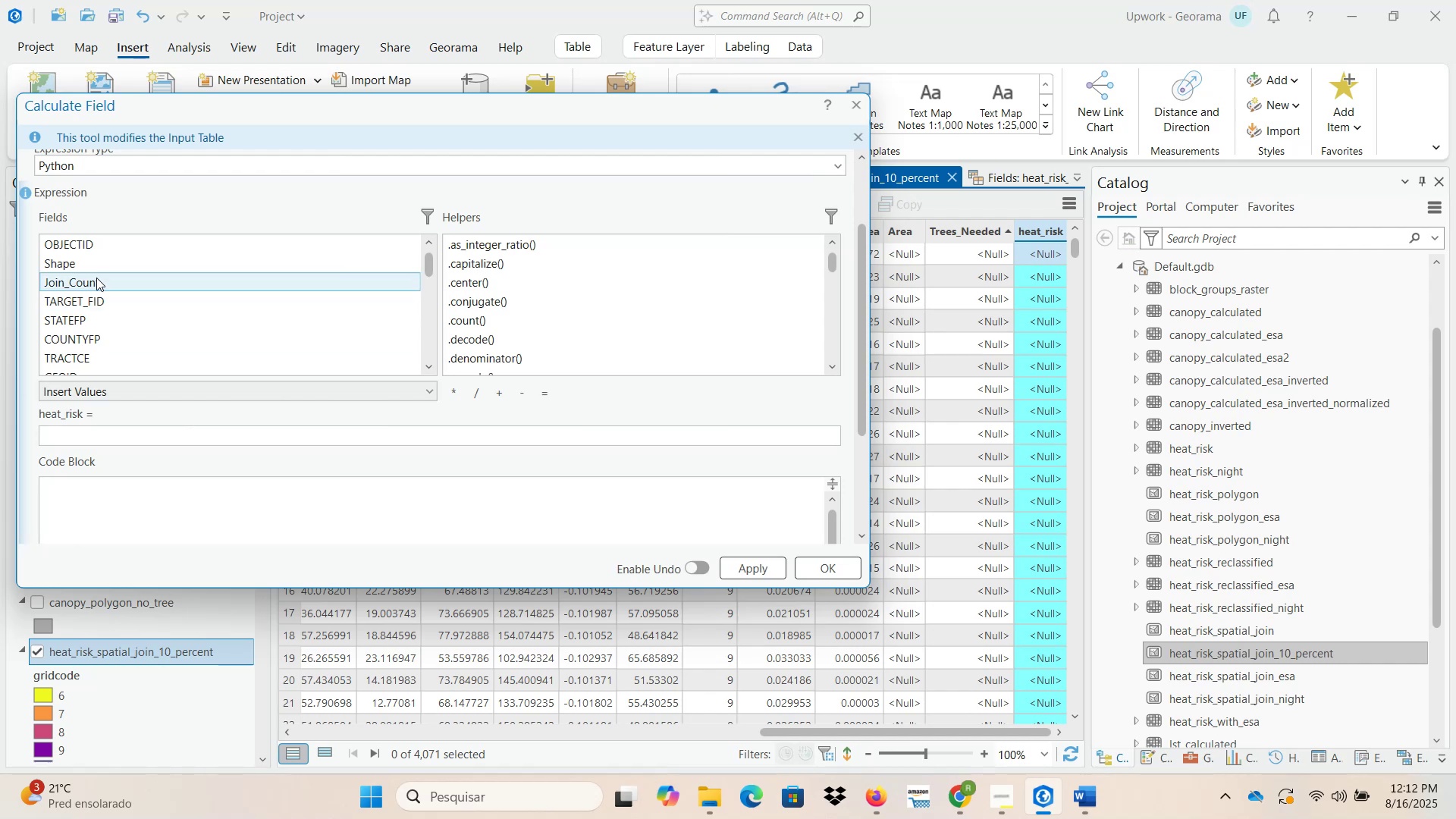 
scroll: coordinate [177, 316], scroll_direction: down, amount: 12.0
 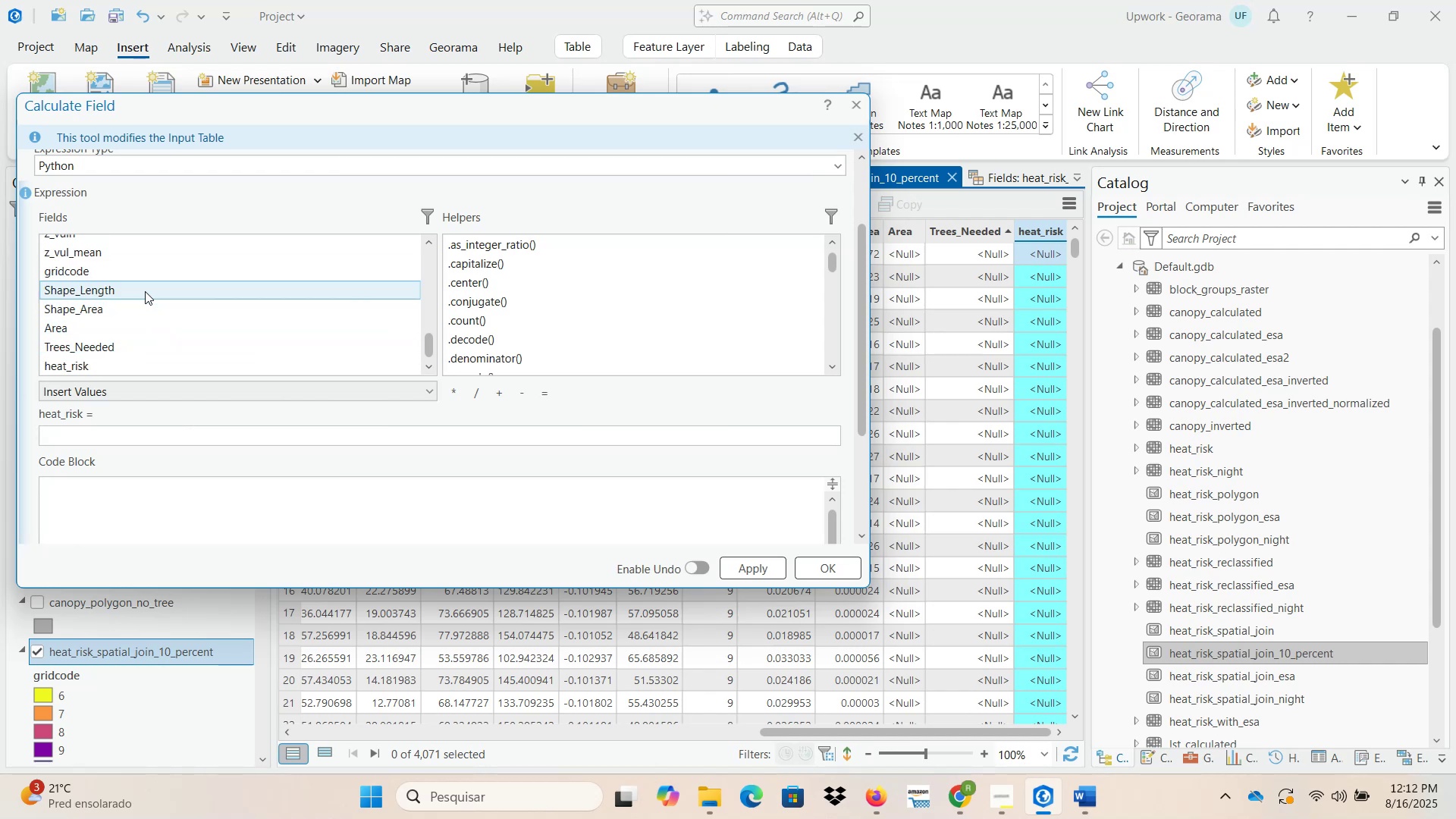 
double_click([142, 275])
 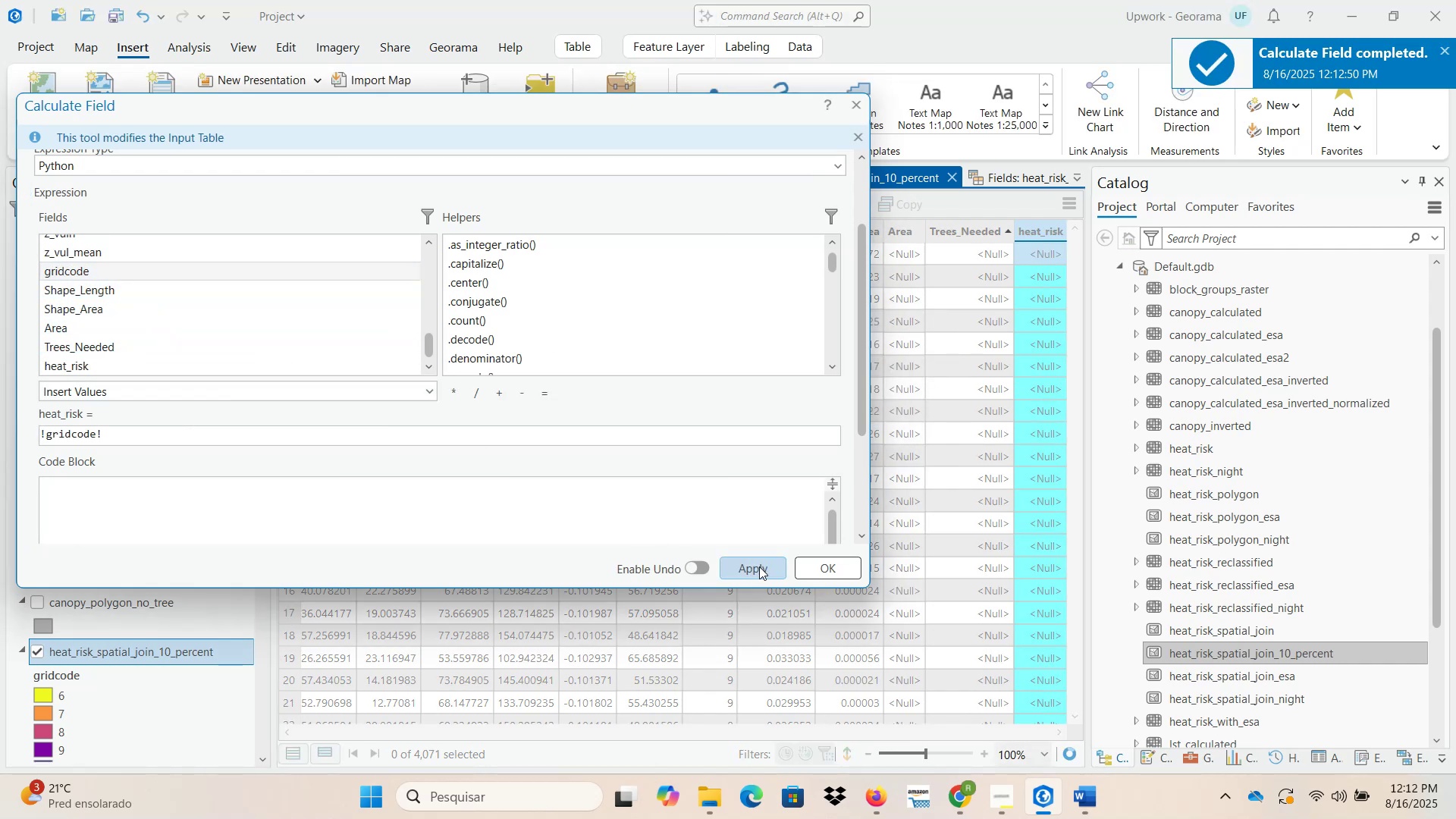 
left_click([826, 570])
 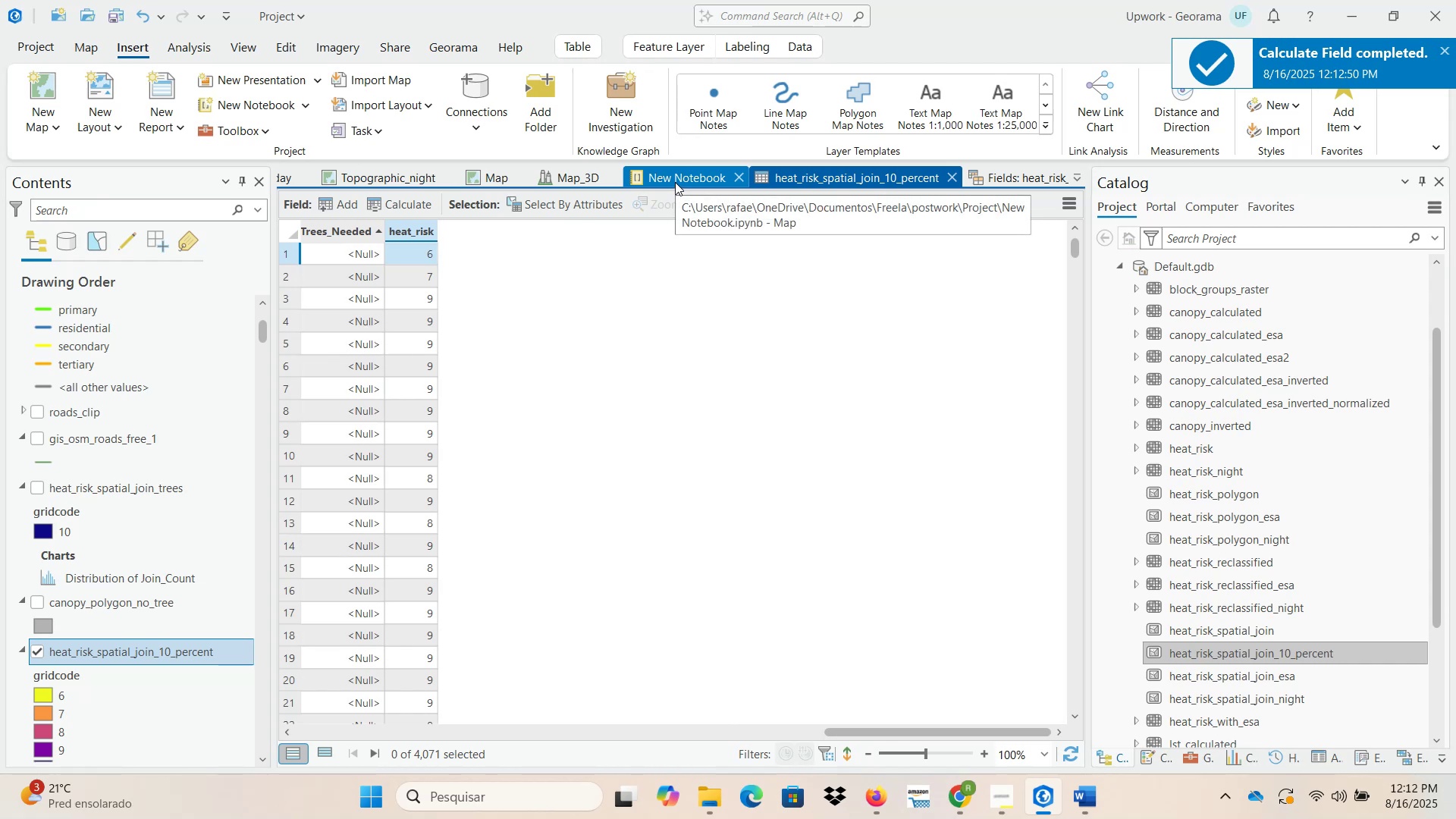 
wait(6.46)
 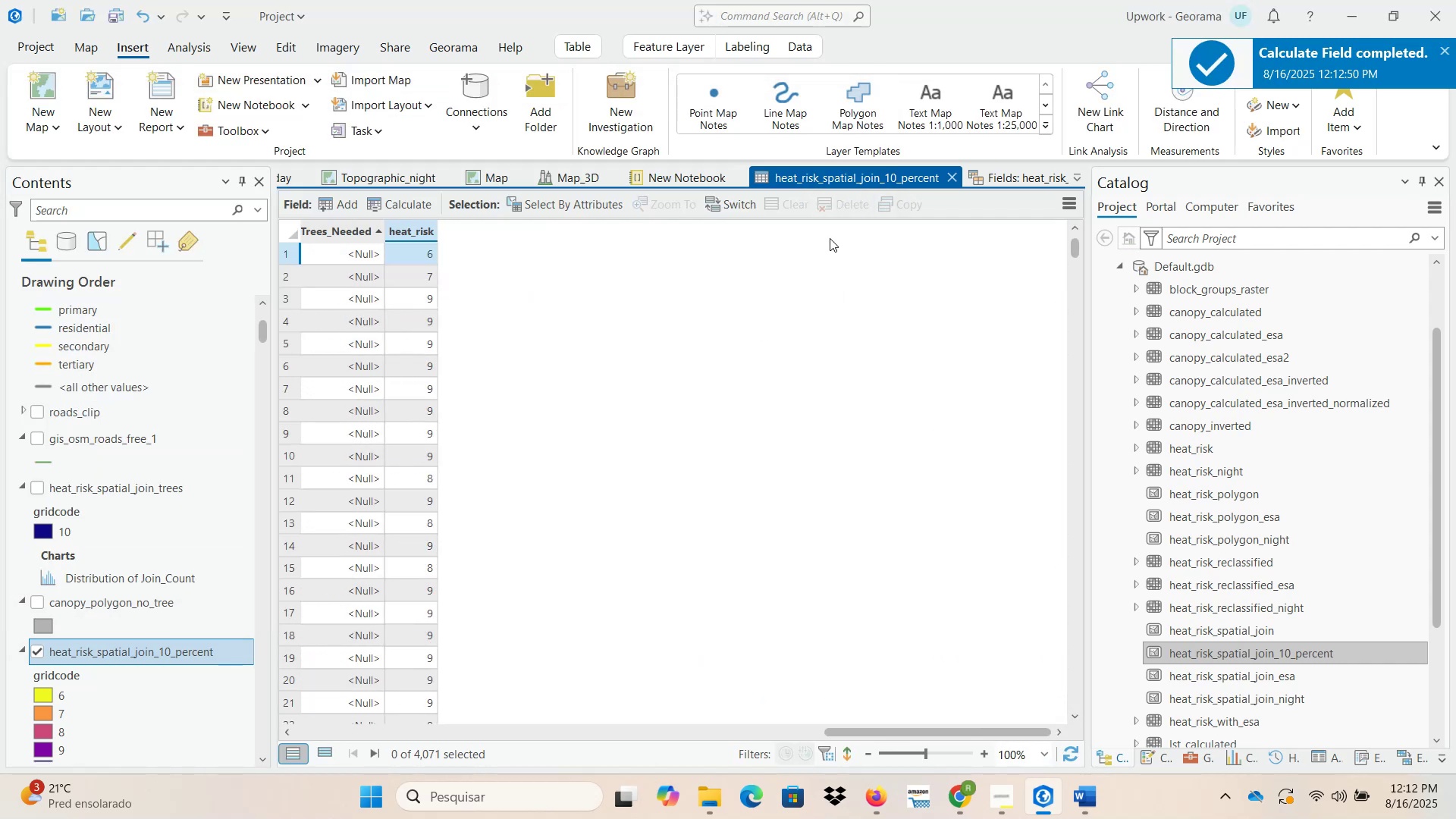 
left_click_drag(start_coordinate=[874, 736], to_coordinate=[924, 736])
 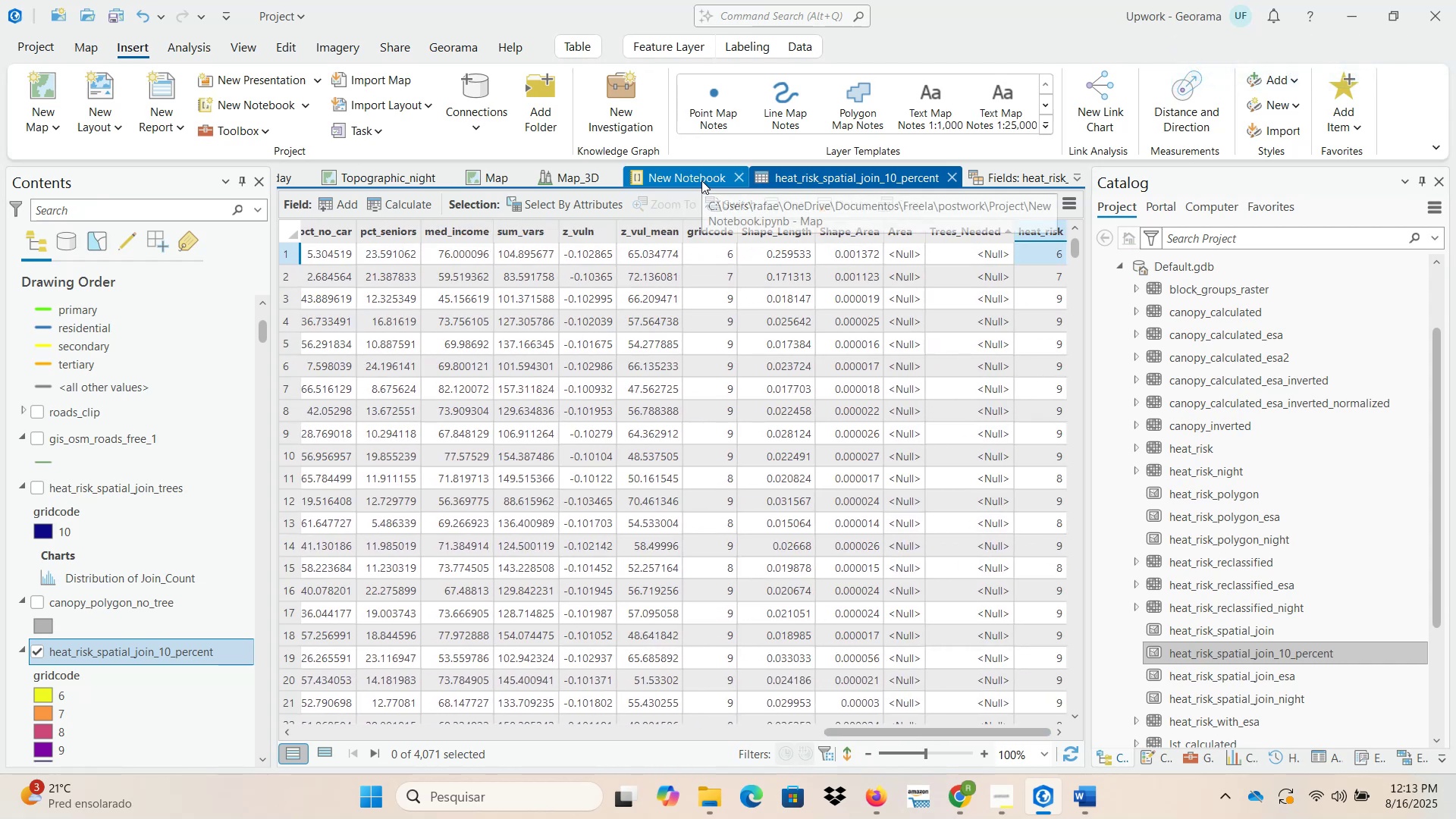 
left_click([701, 180])
 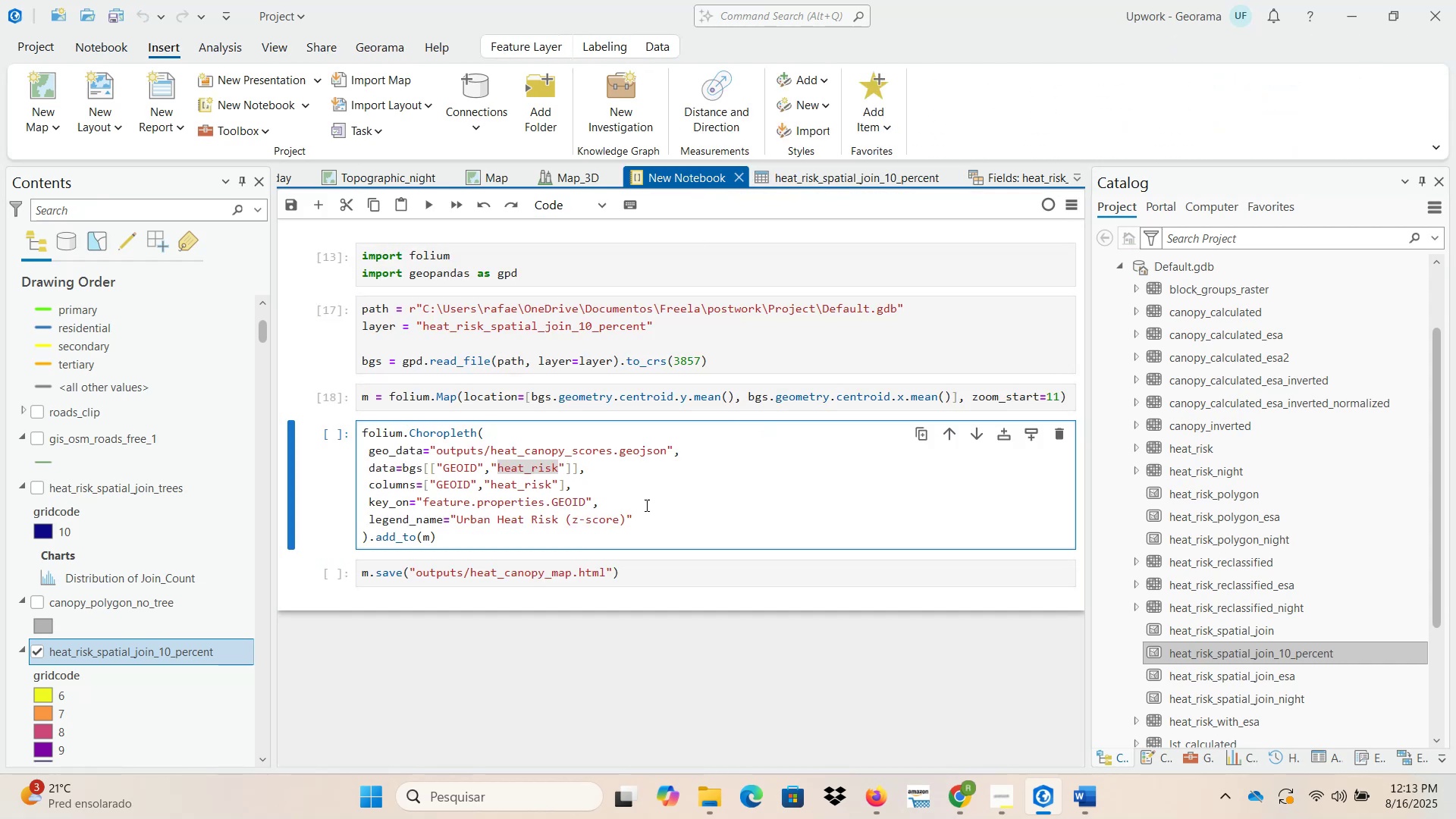 
left_click([648, 508])
 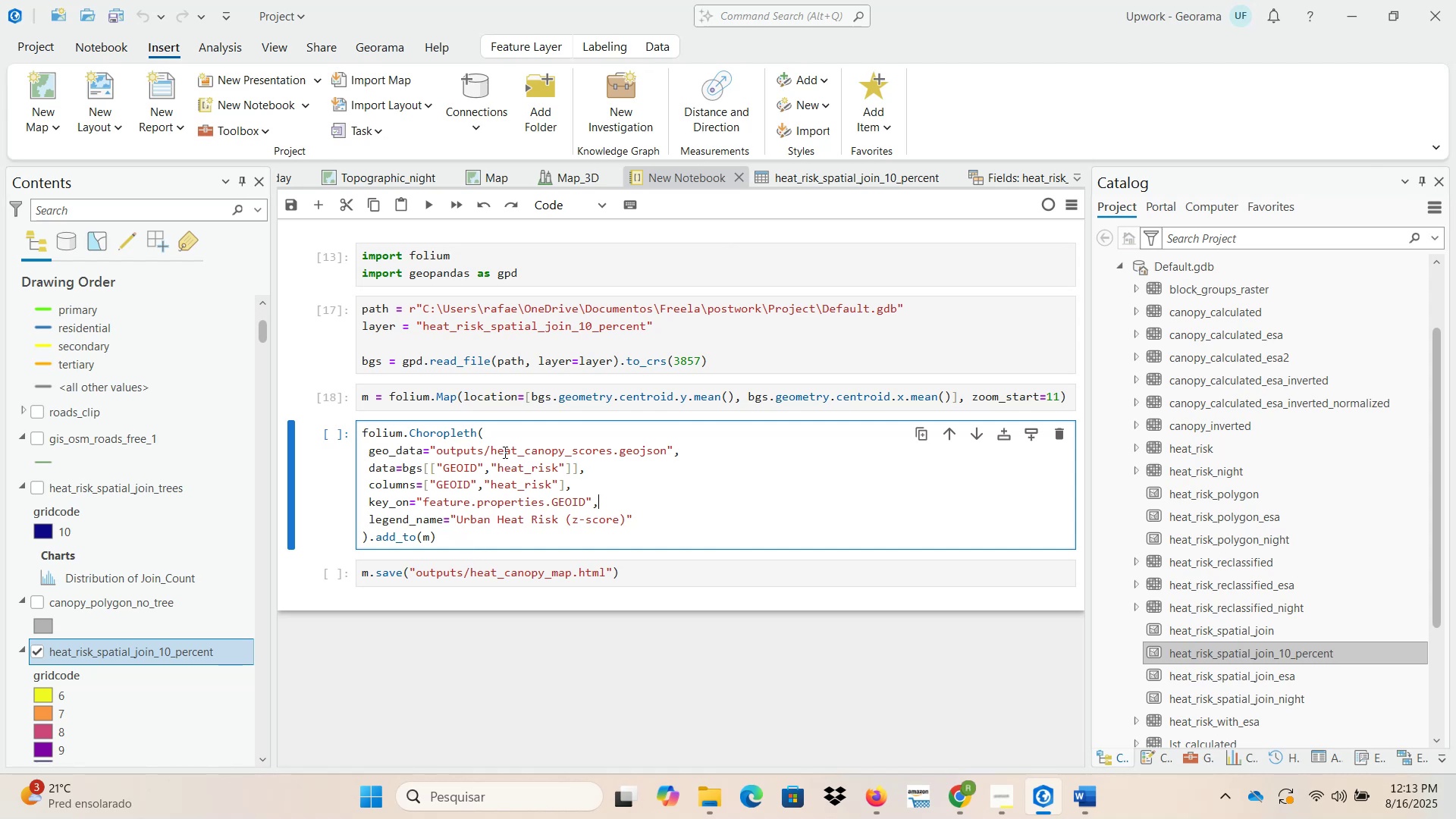 
wait(18.66)
 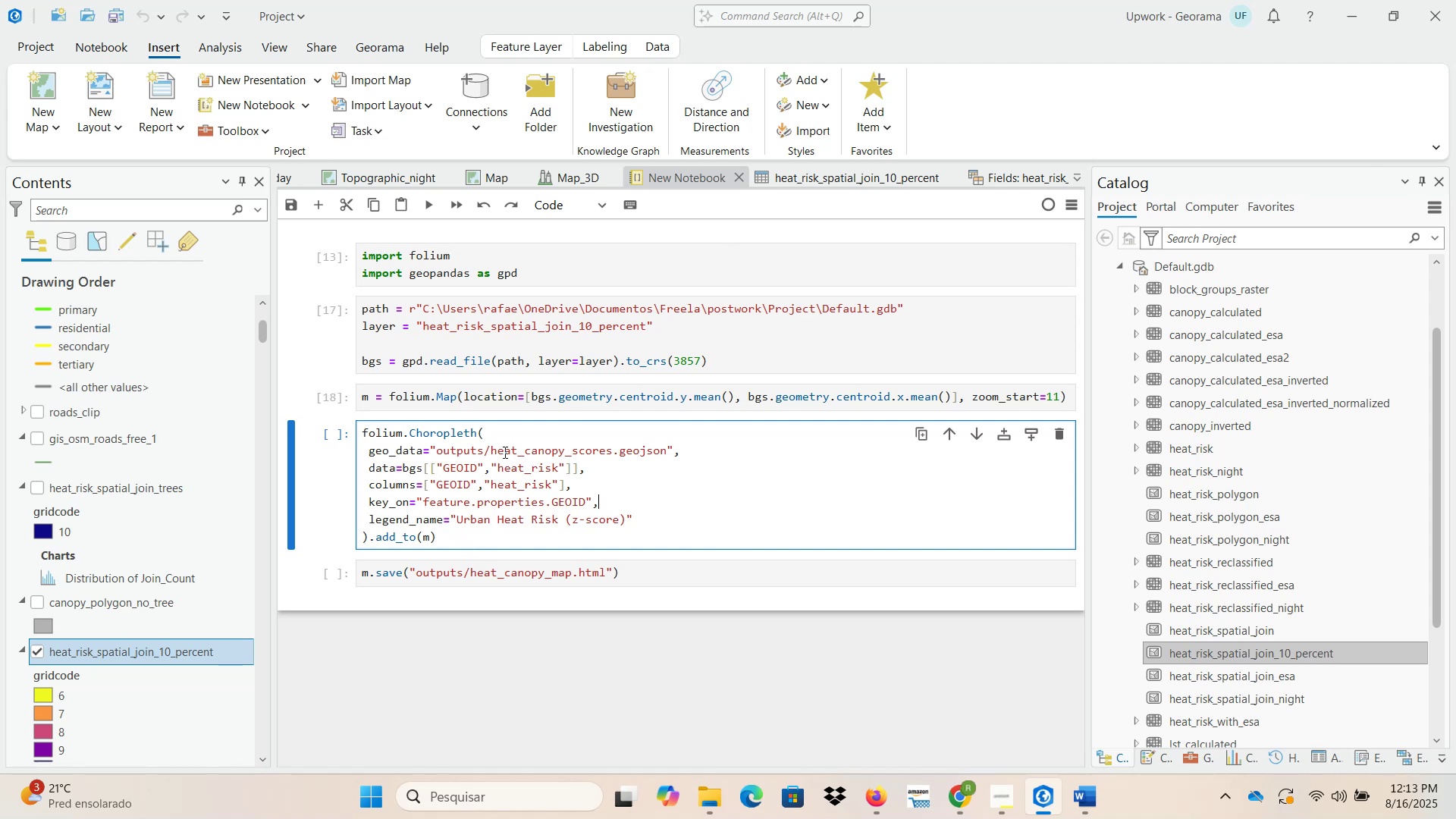 
left_click([961, 791])
 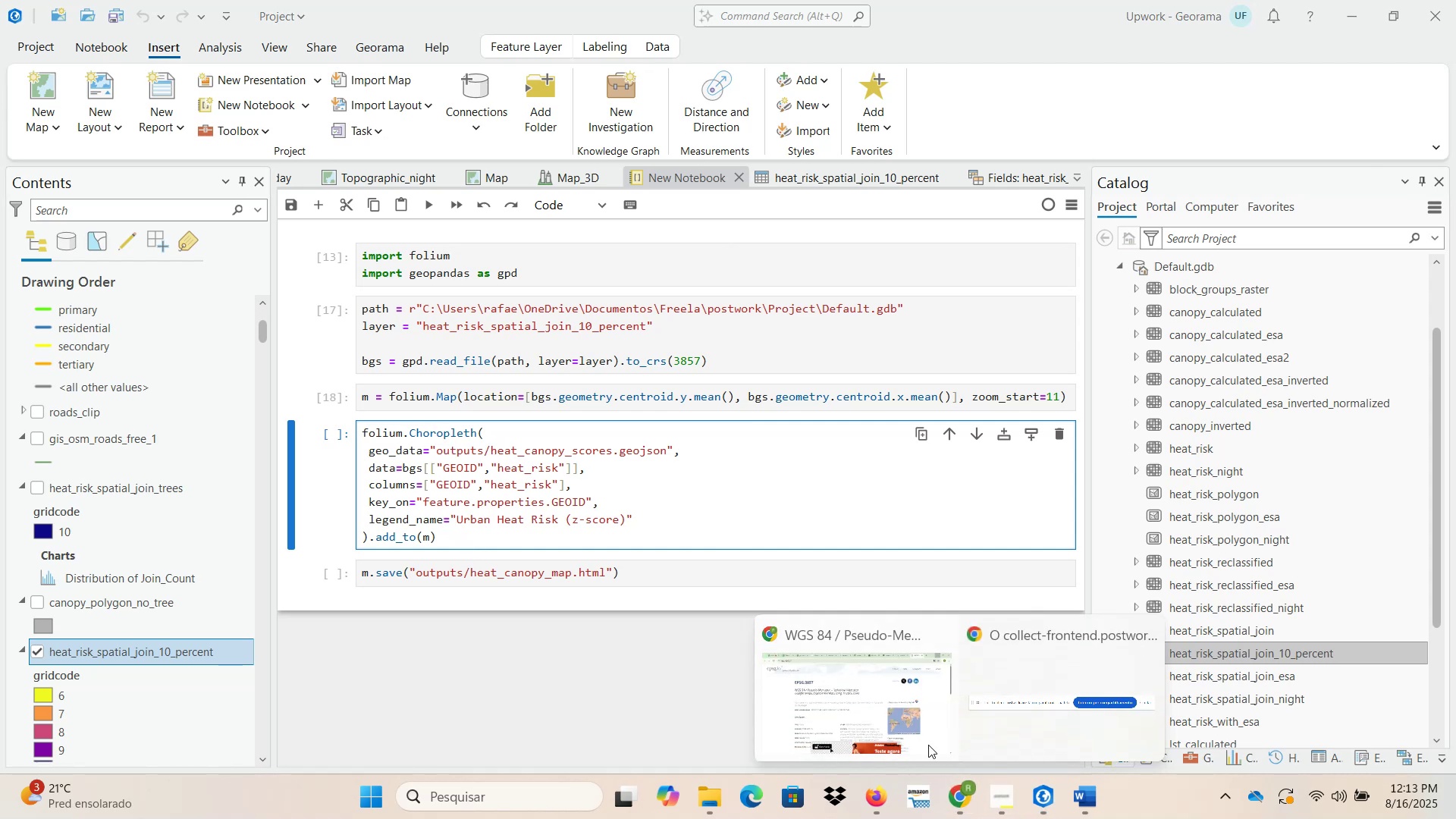 
left_click([882, 682])
 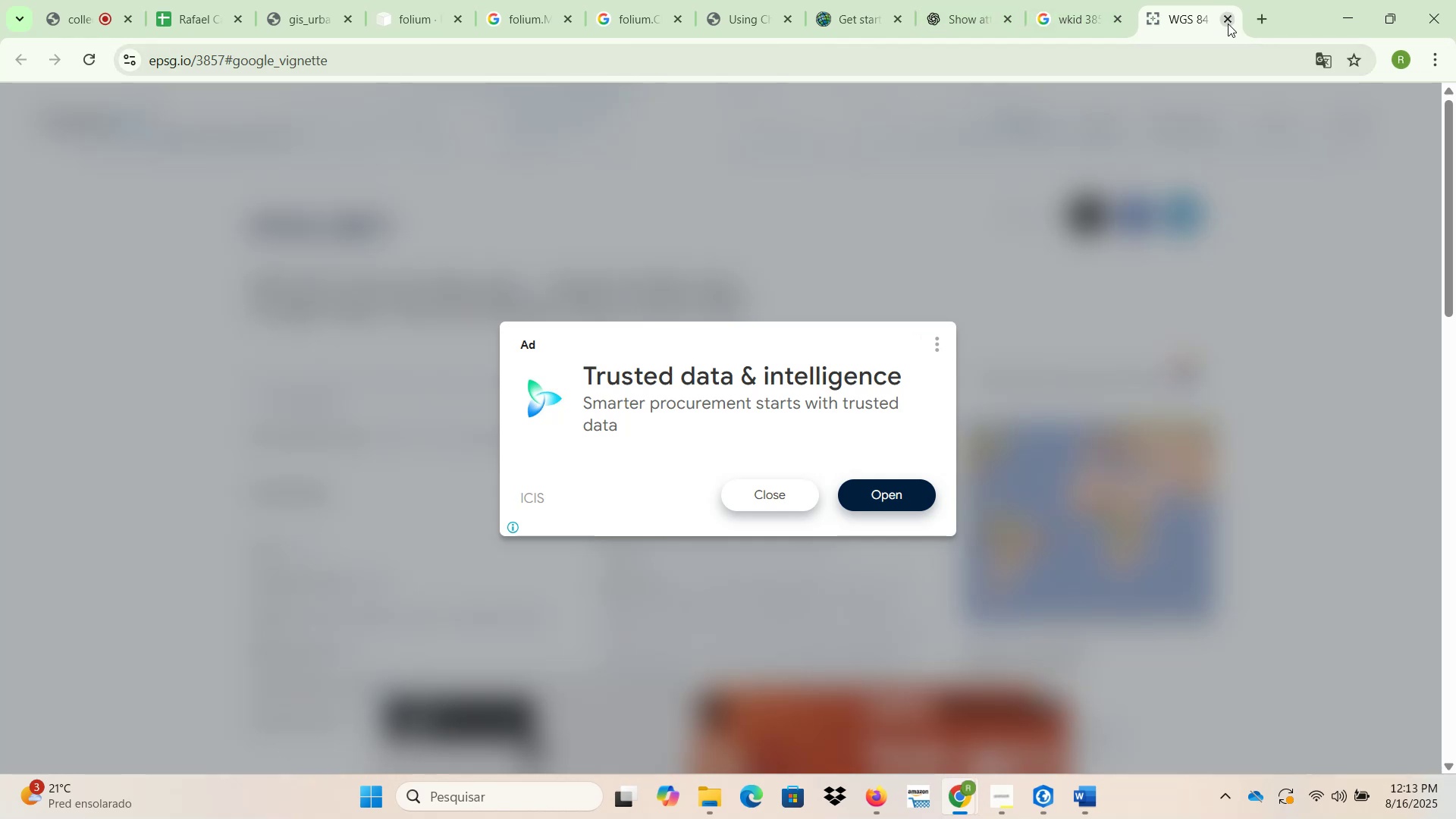 
left_click([1232, 24])
 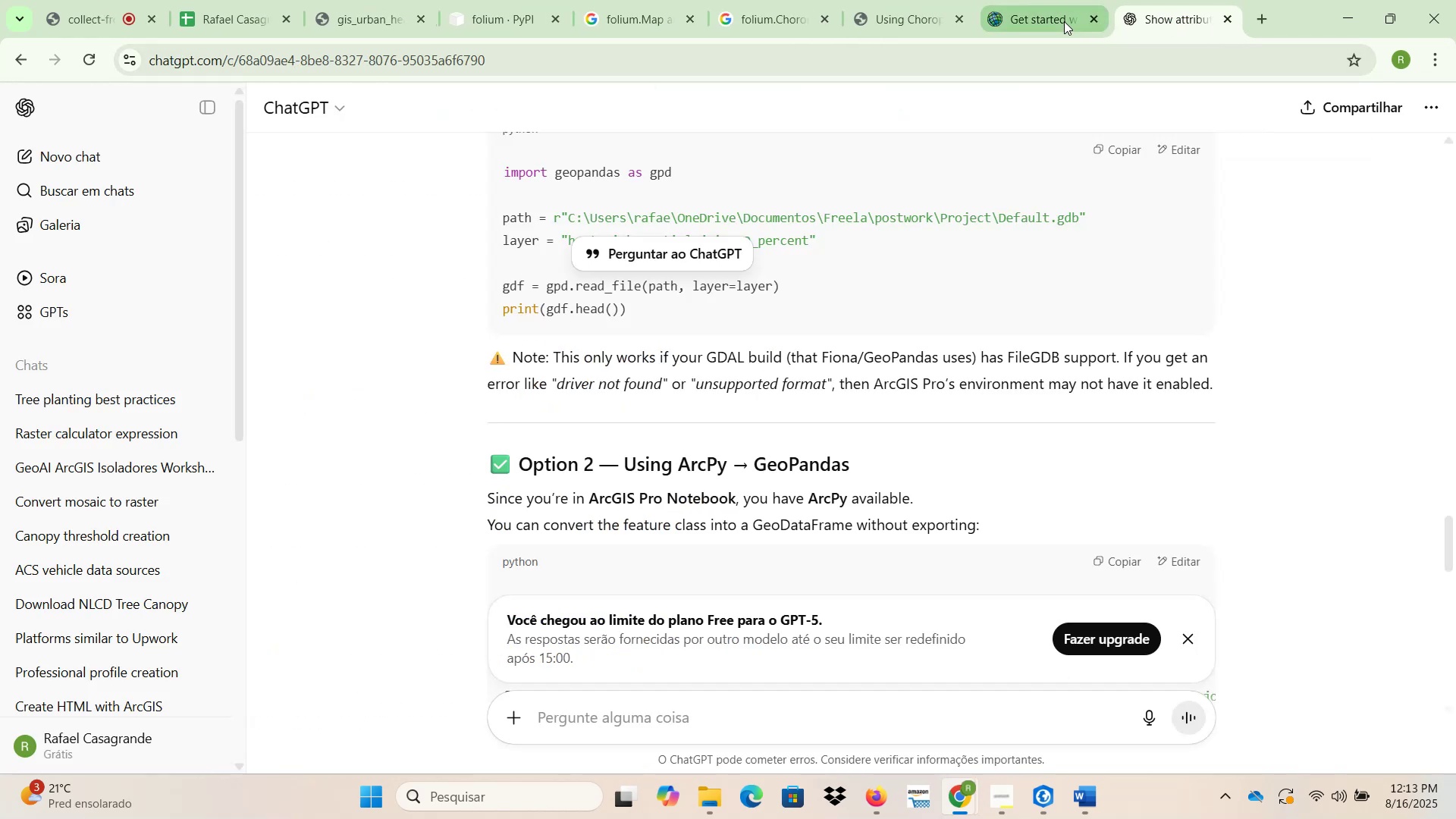 
left_click([1045, 19])
 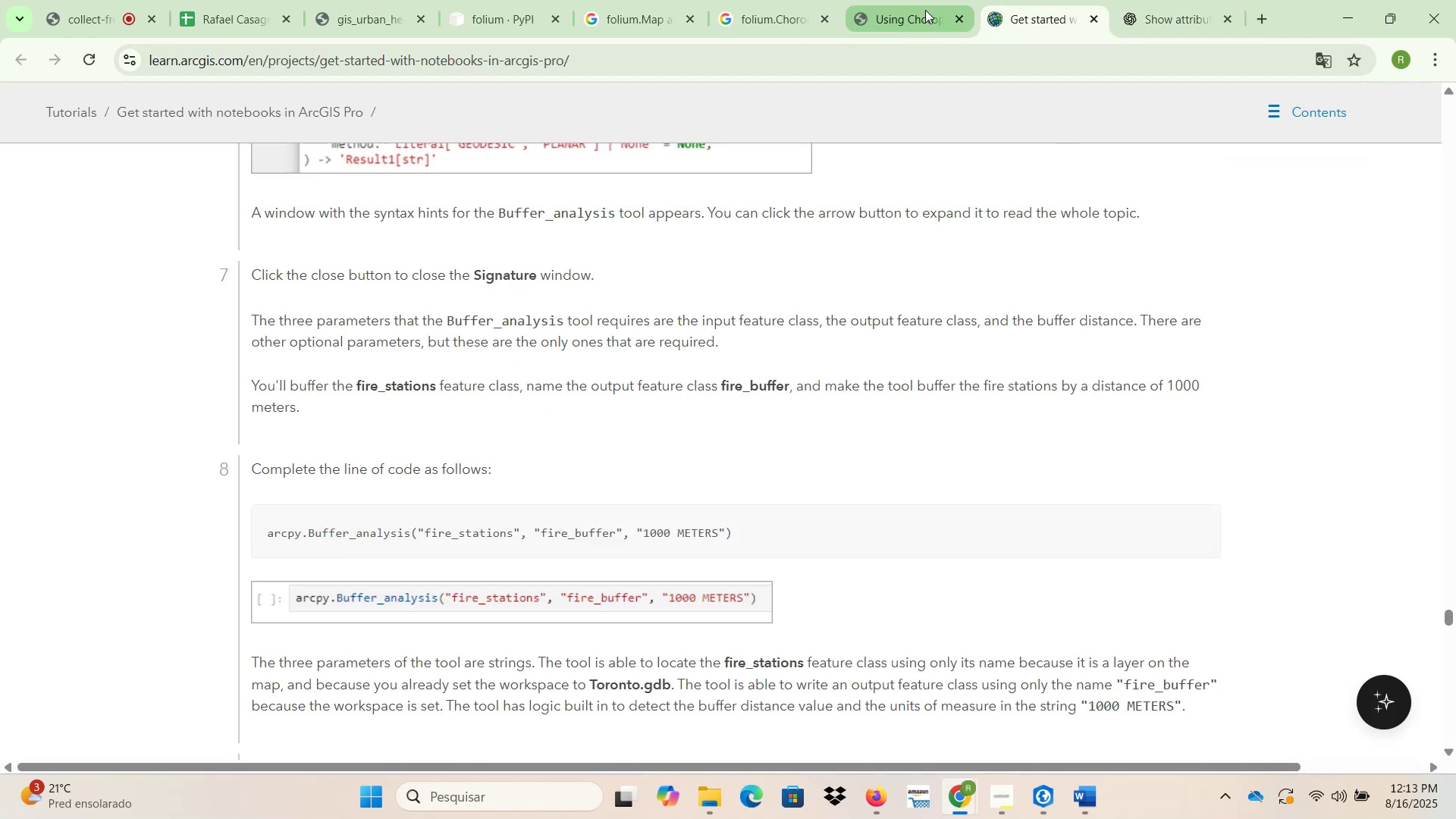 
left_click([918, 9])
 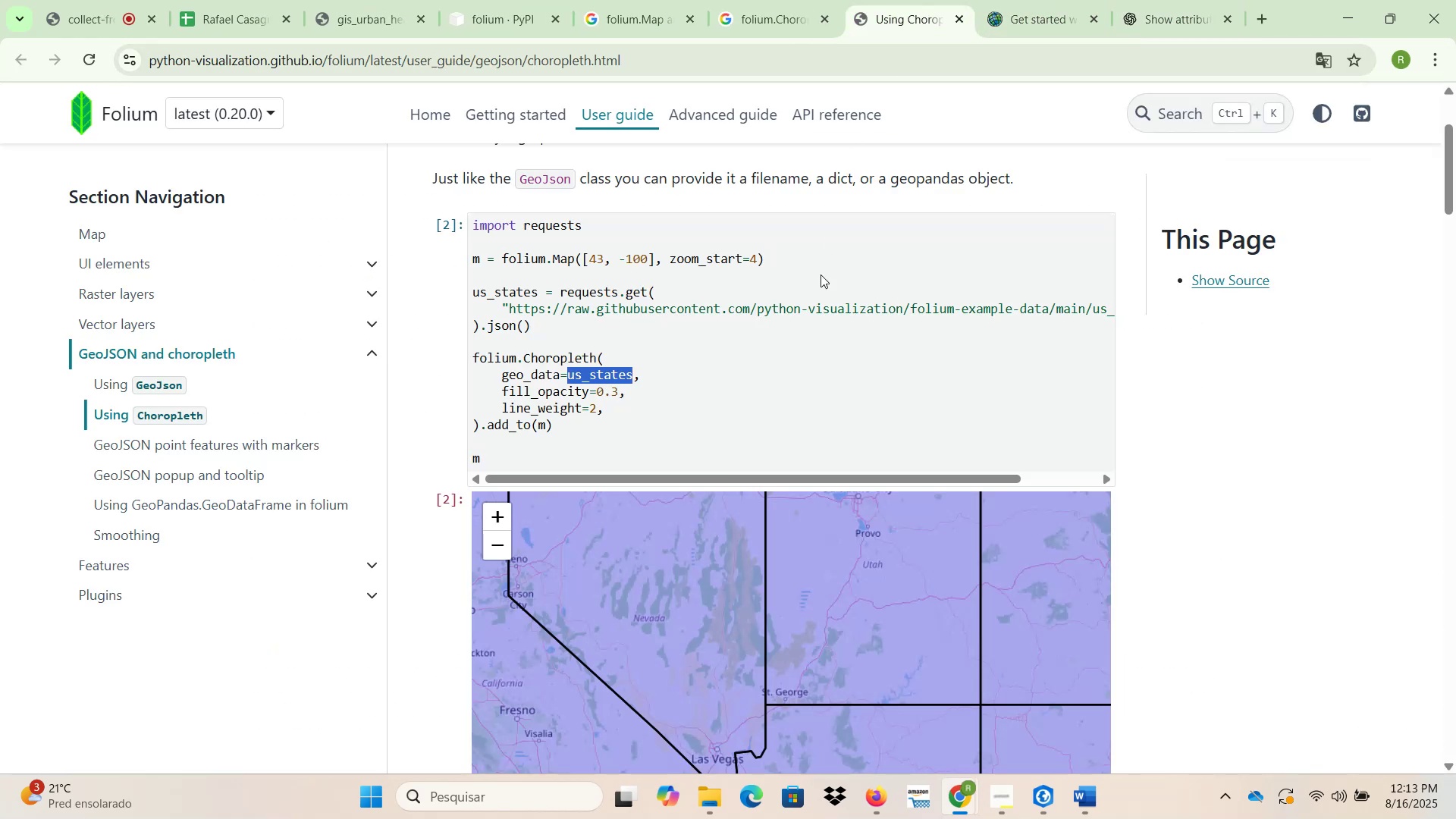 
scroll: coordinate [808, 325], scroll_direction: up, amount: 3.0
 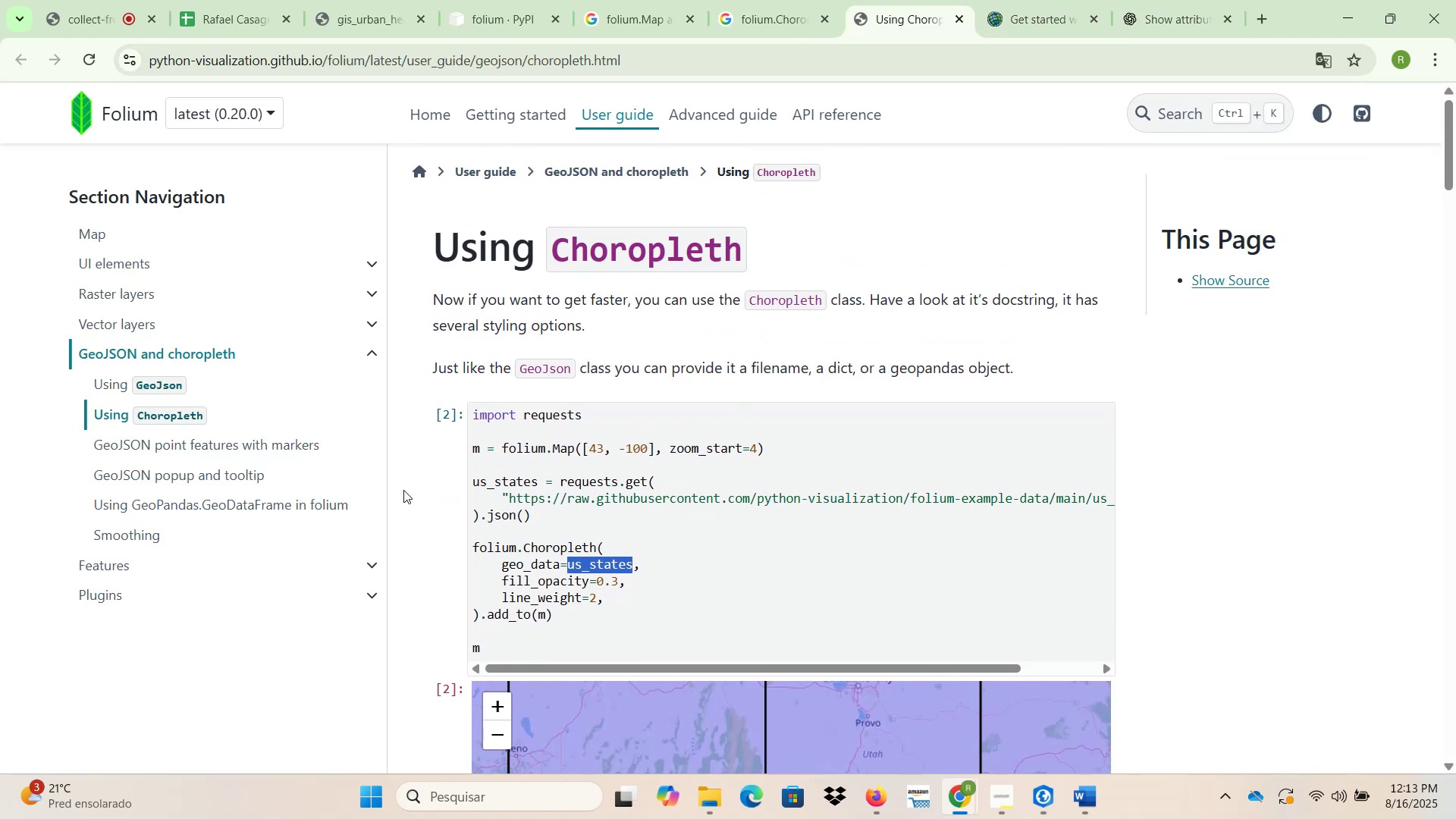 
left_click([171, 421])
 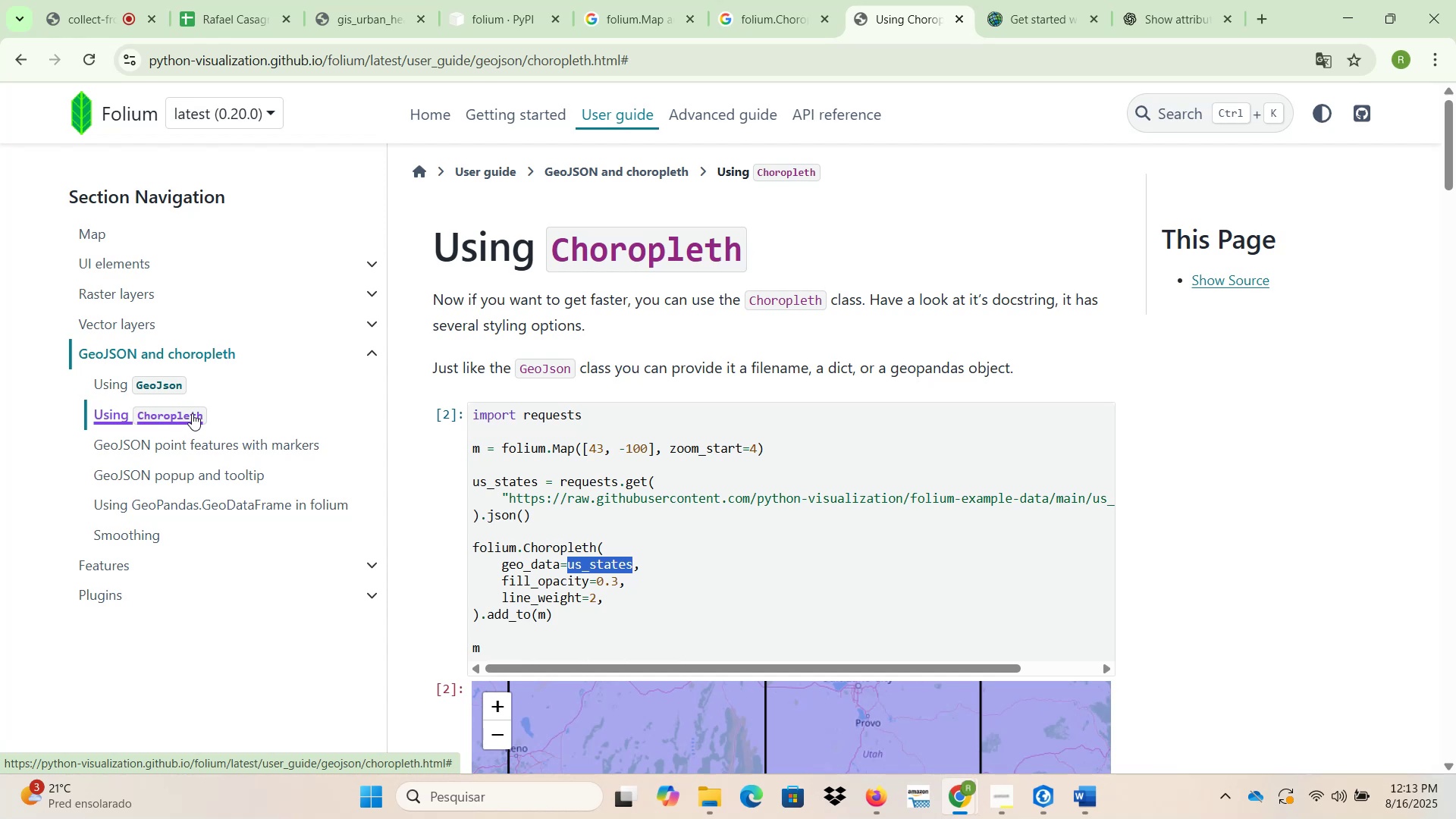 
scroll: coordinate [695, 548], scroll_direction: down, amount: 13.0
 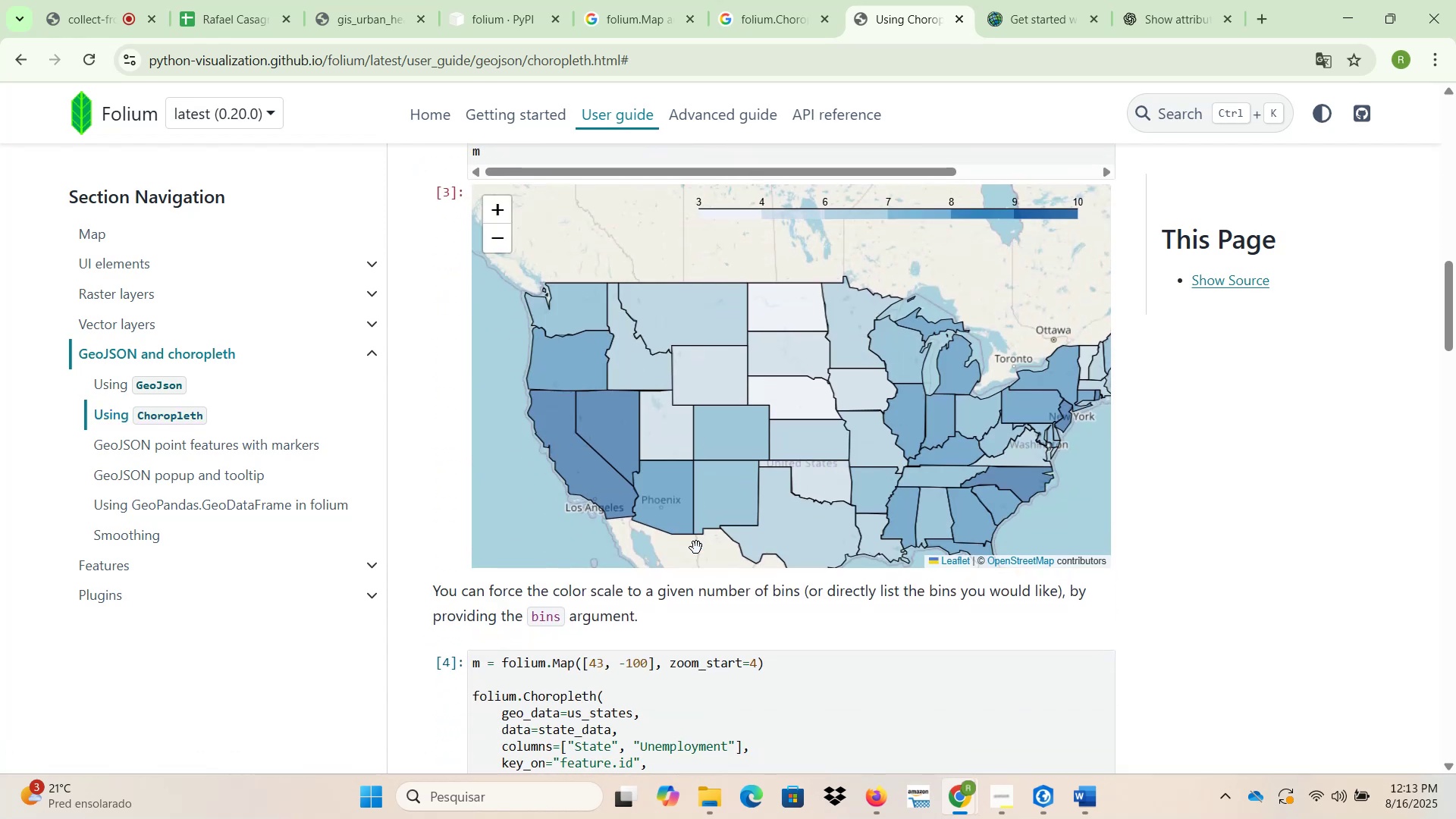 
scroll: coordinate [1352, 509], scroll_direction: up, amount: 8.0
 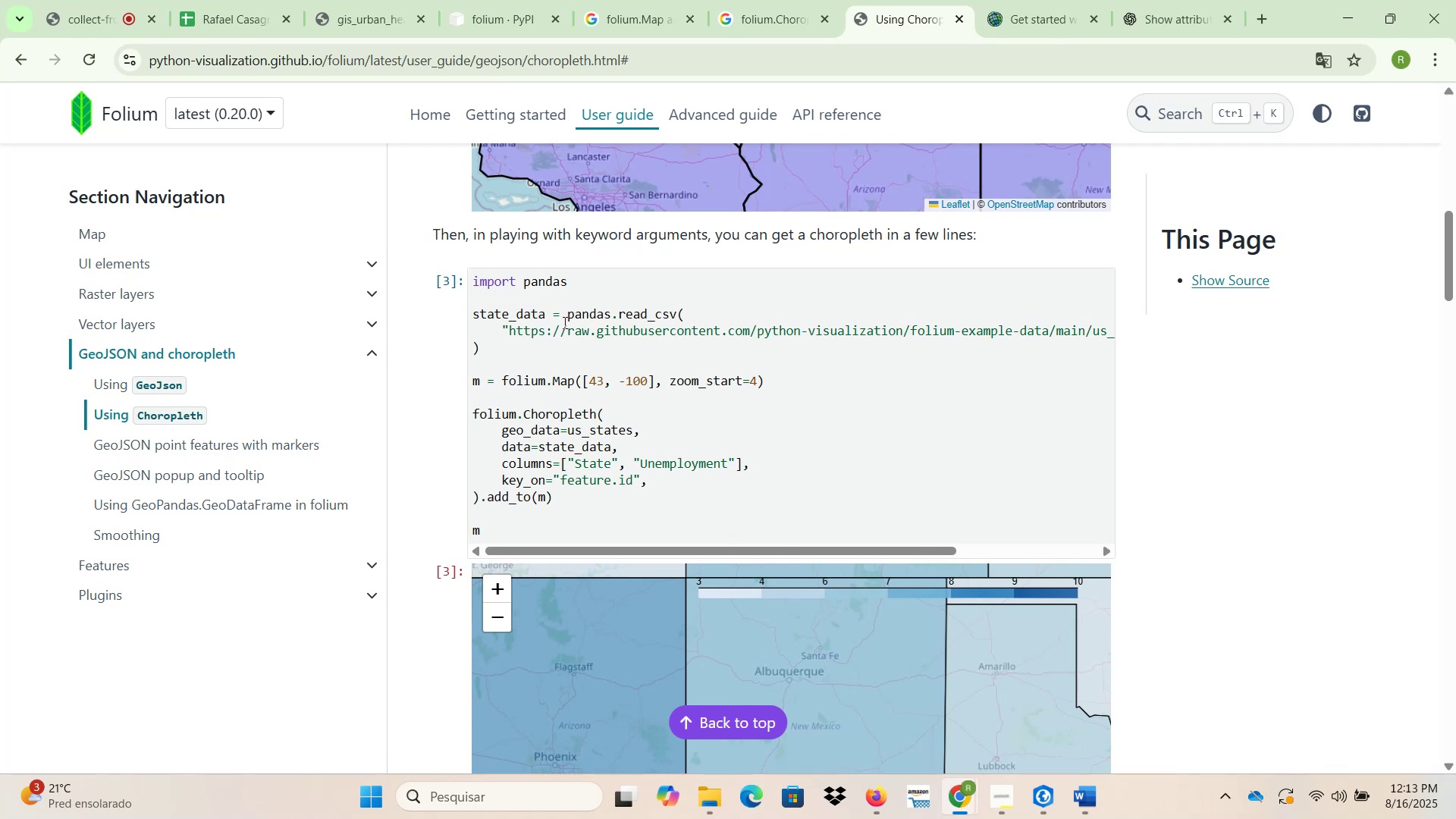 
wait(8.28)
 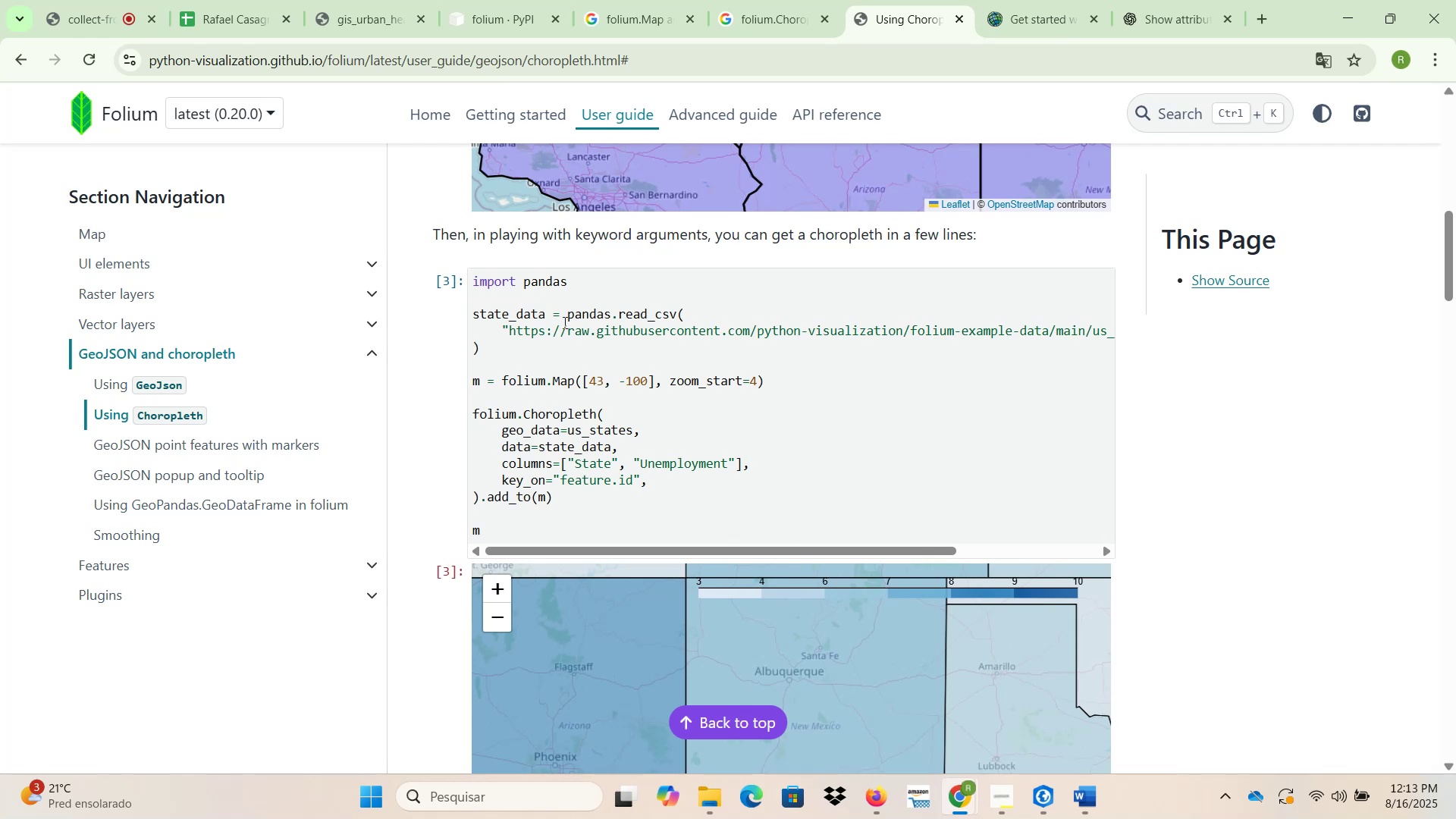 
left_click_drag(start_coordinate=[544, 309], to_coordinate=[463, 309])
 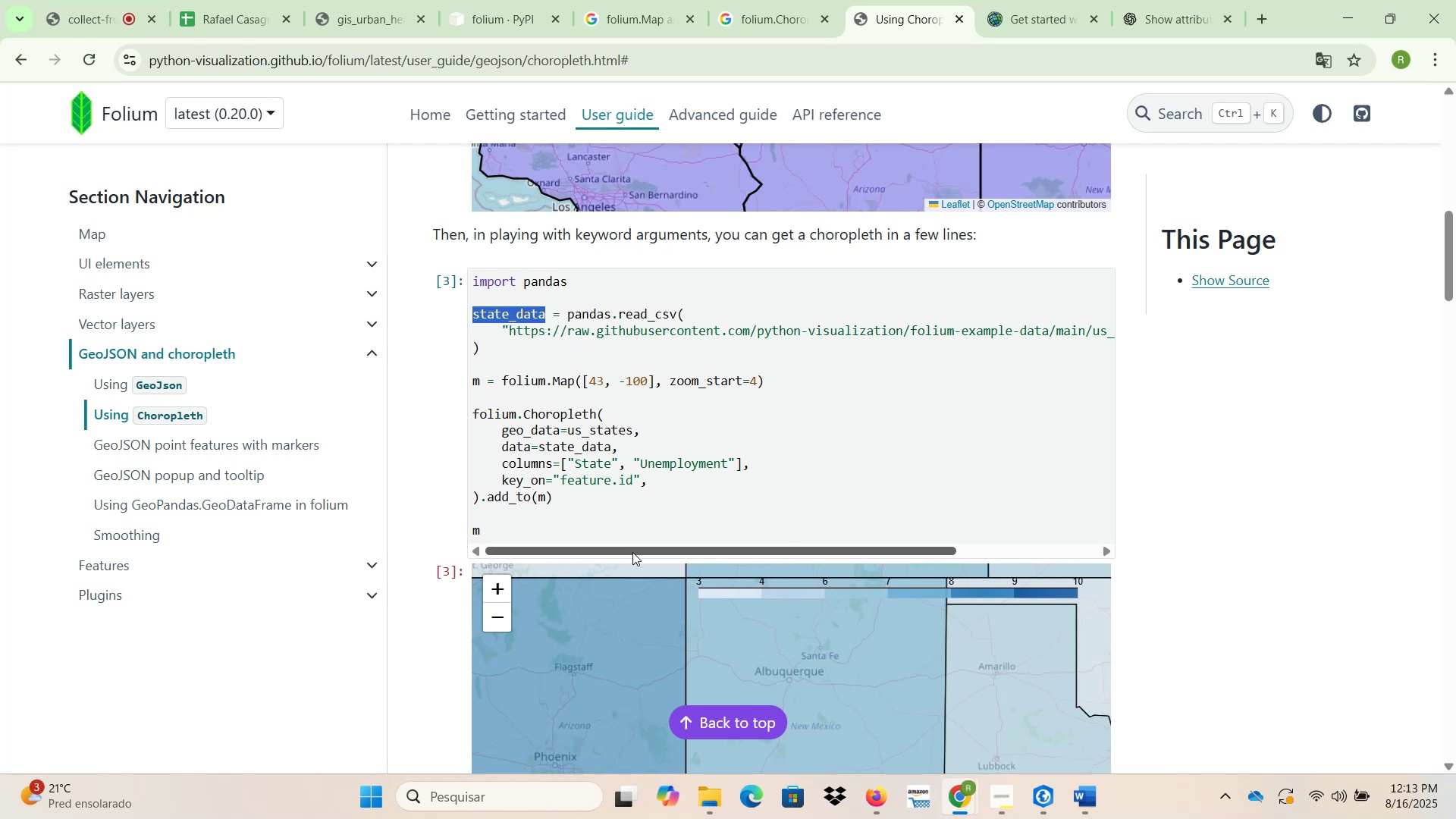 
left_click_drag(start_coordinate=[632, 551], to_coordinate=[592, 551])
 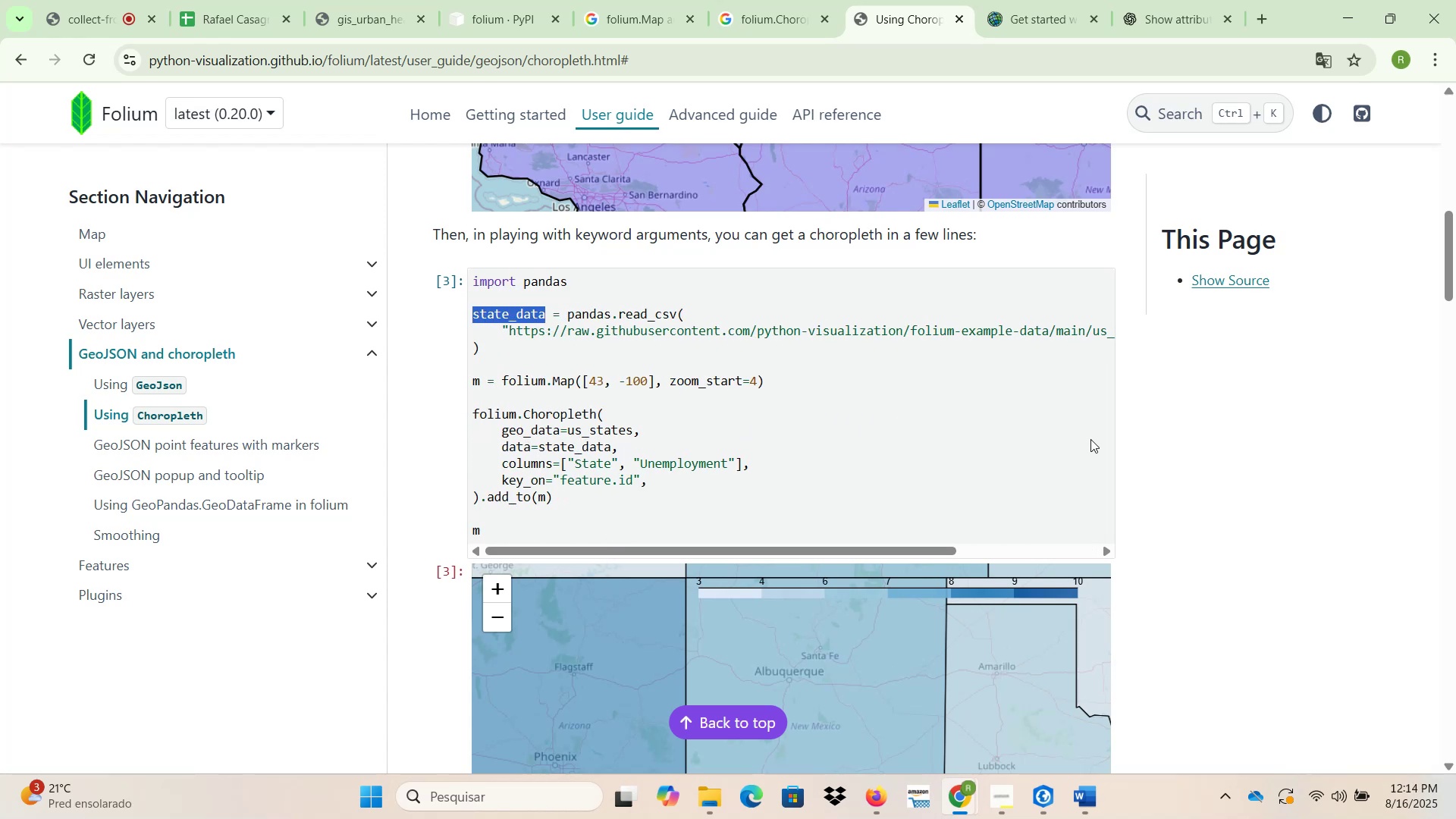 
wait(5.62)
 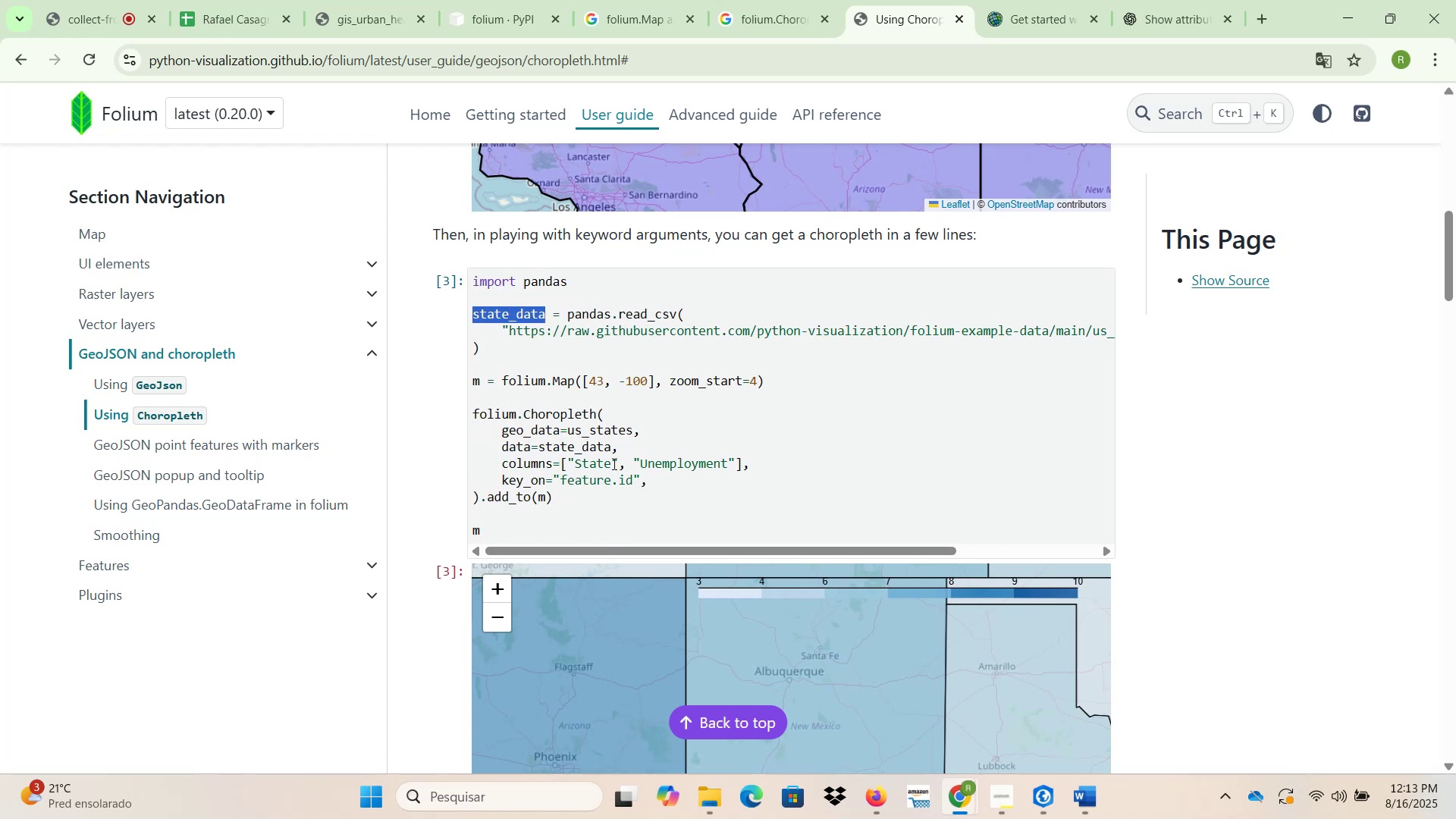 
scroll: coordinate [1263, 578], scroll_direction: down, amount: 2.0
 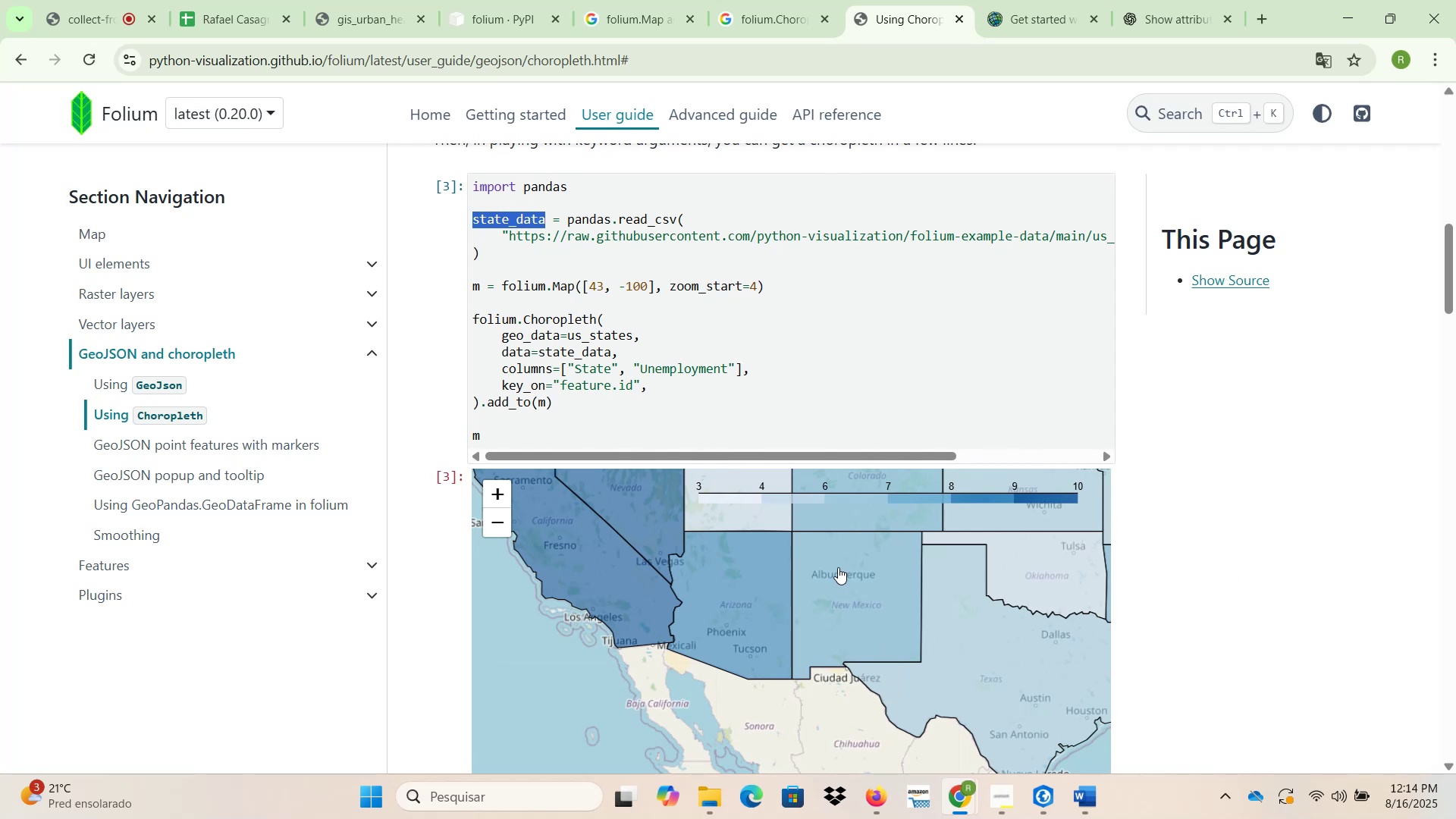 
wait(5.78)
 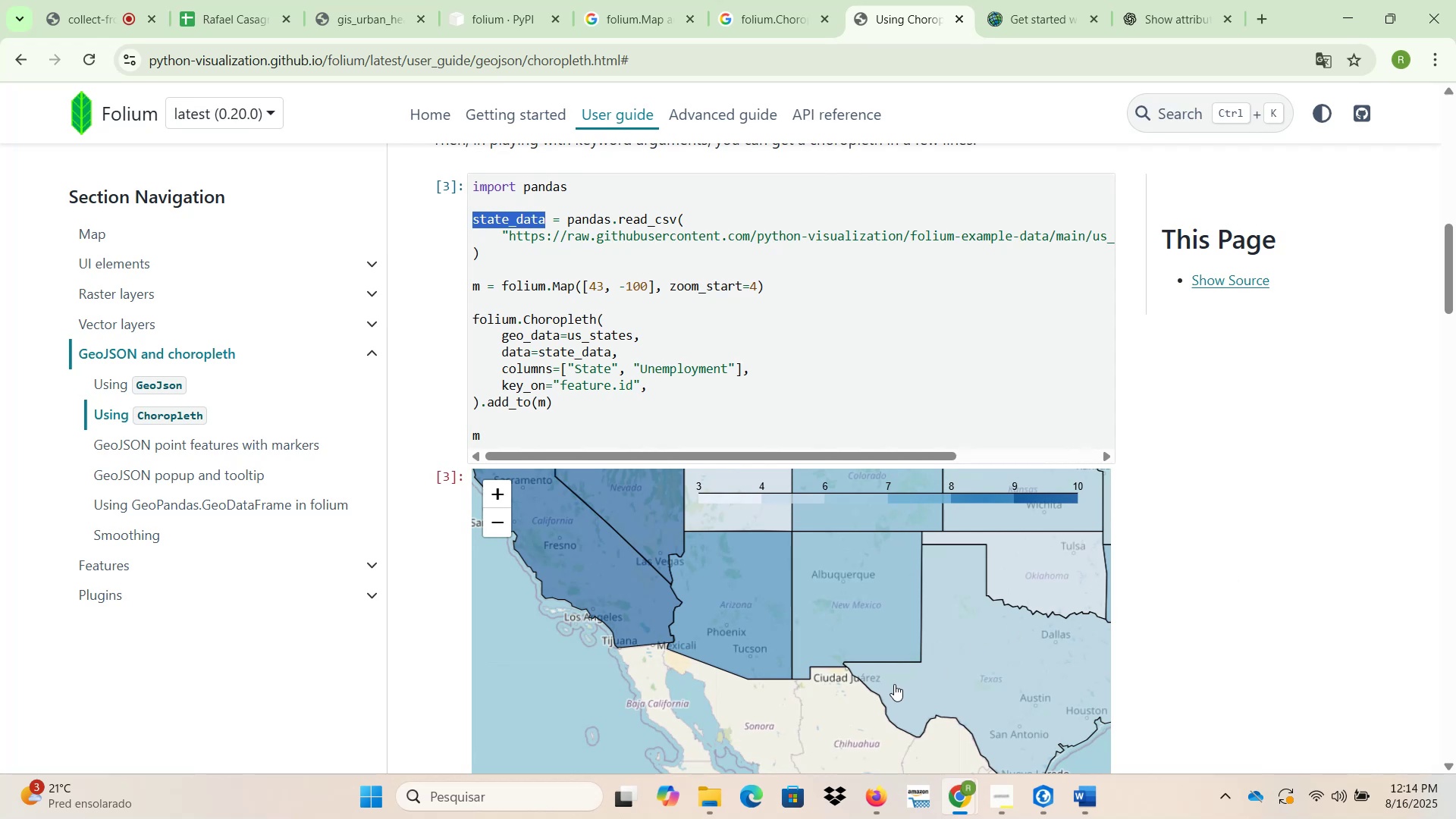 
scroll: coordinate [694, 413], scroll_direction: up, amount: 1.0
 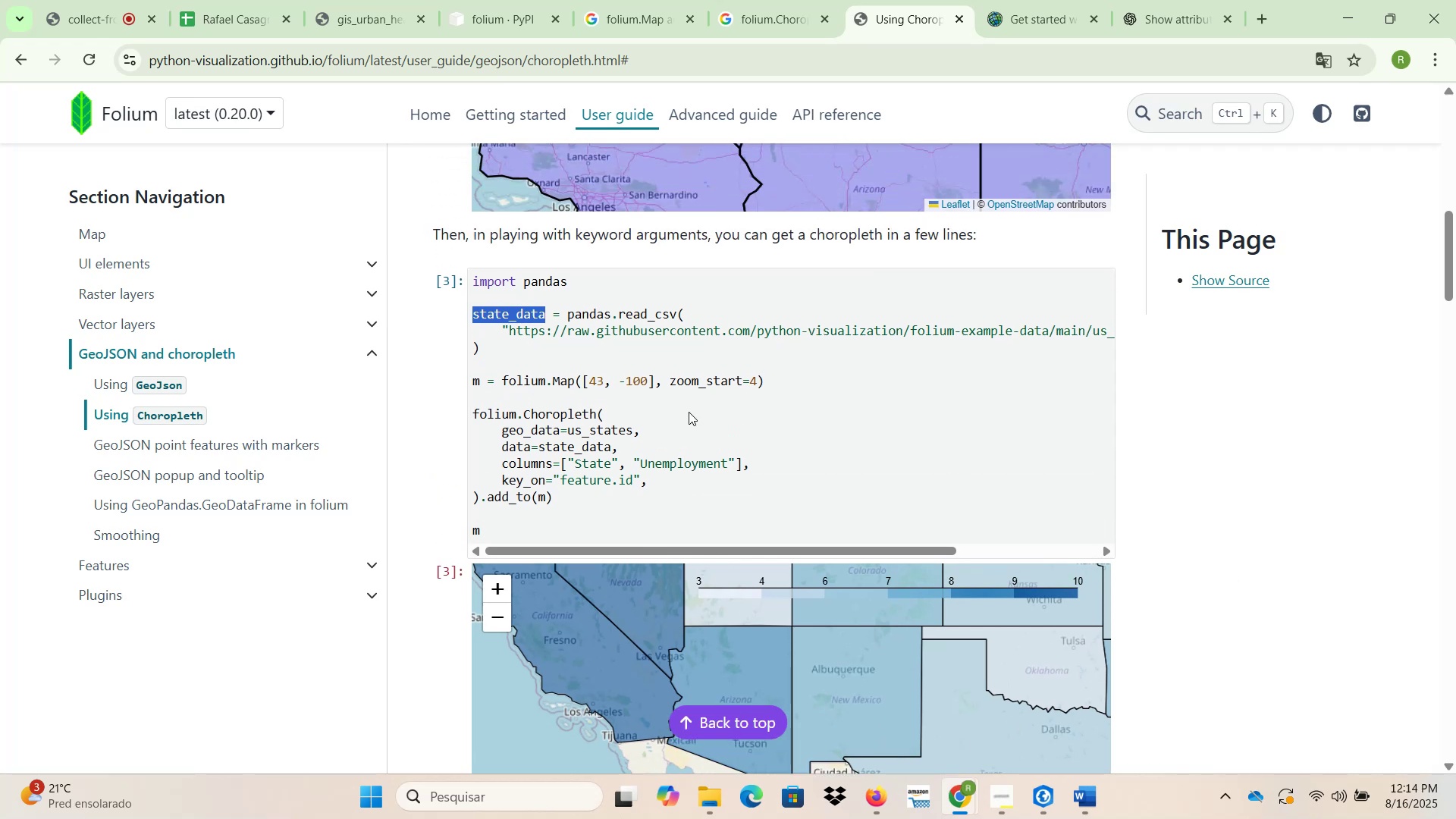 
left_click_drag(start_coordinate=[736, 548], to_coordinate=[615, 551])
 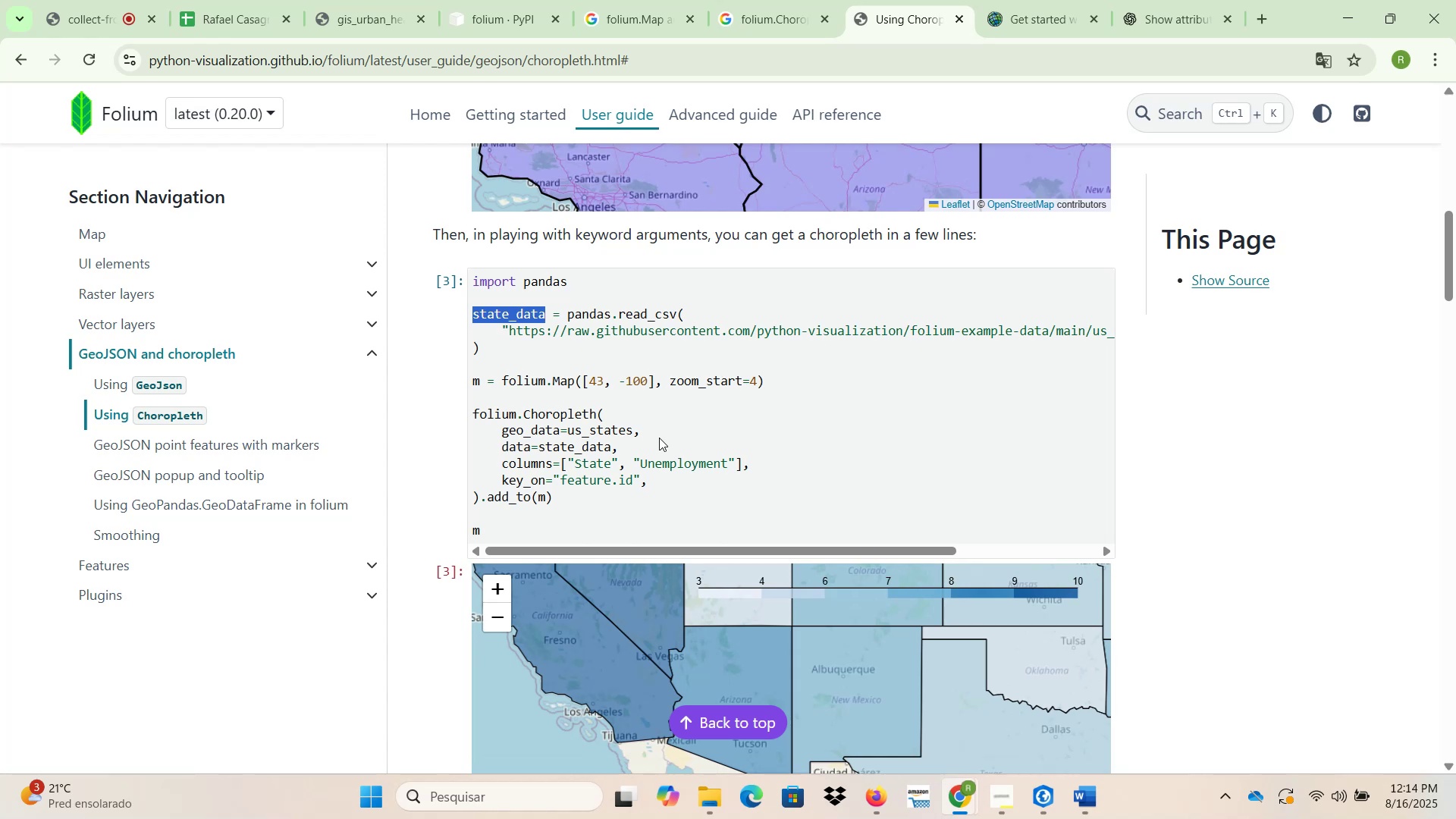 
wait(16.16)
 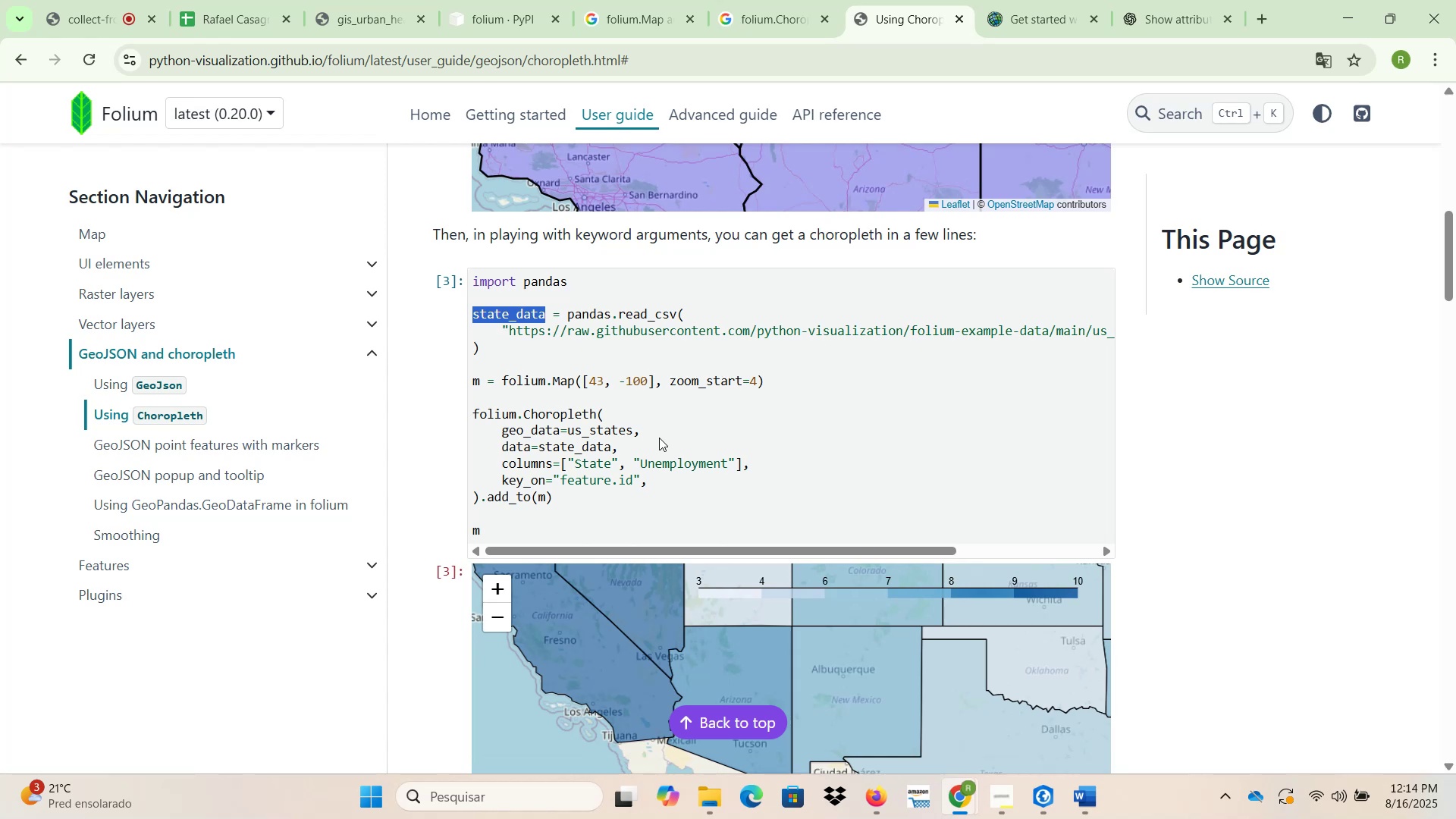 
left_click_drag(start_coordinate=[568, 428], to_coordinate=[632, 428])
 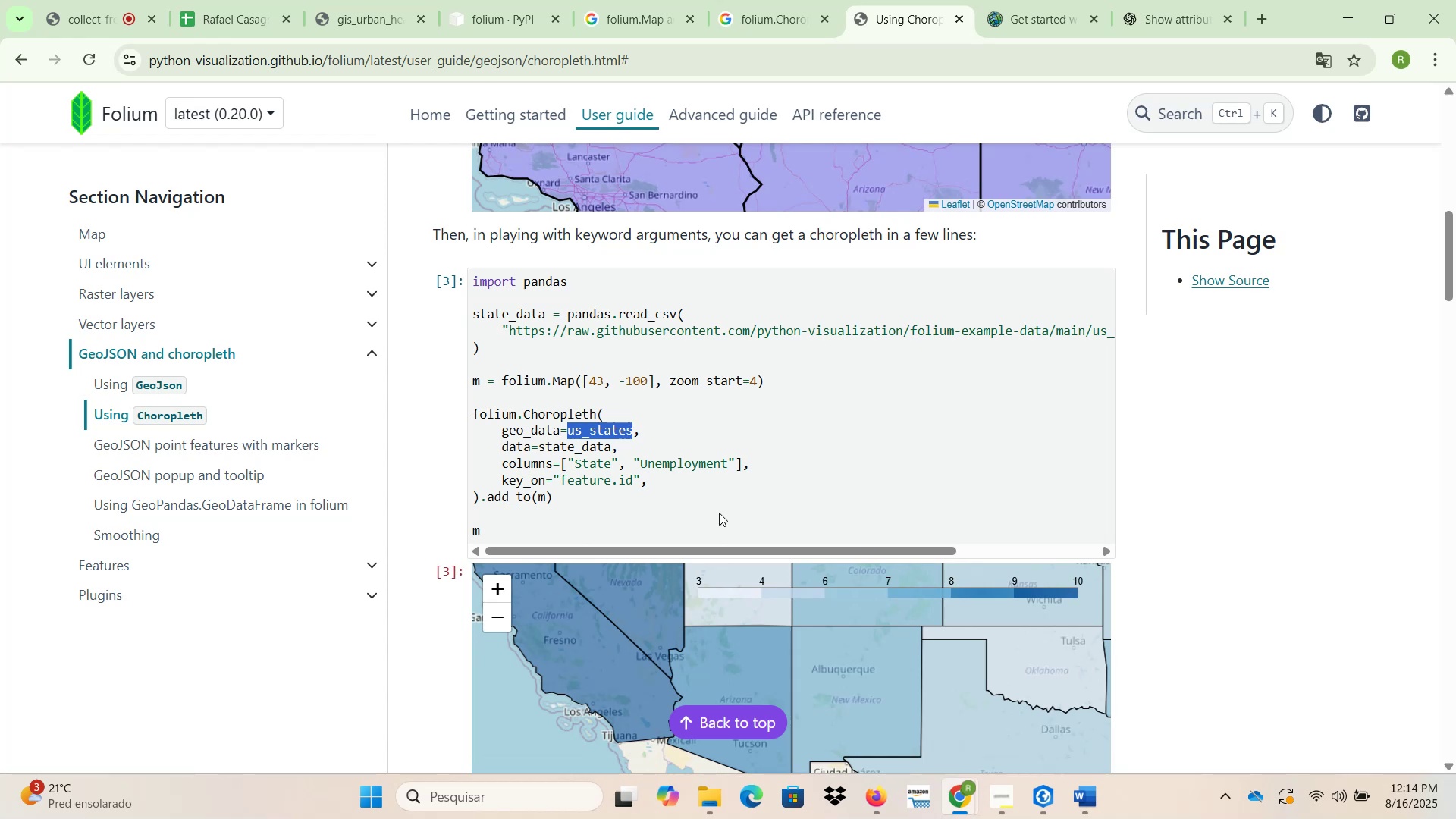 
left_click_drag(start_coordinate=[720, 549], to_coordinate=[682, 551])
 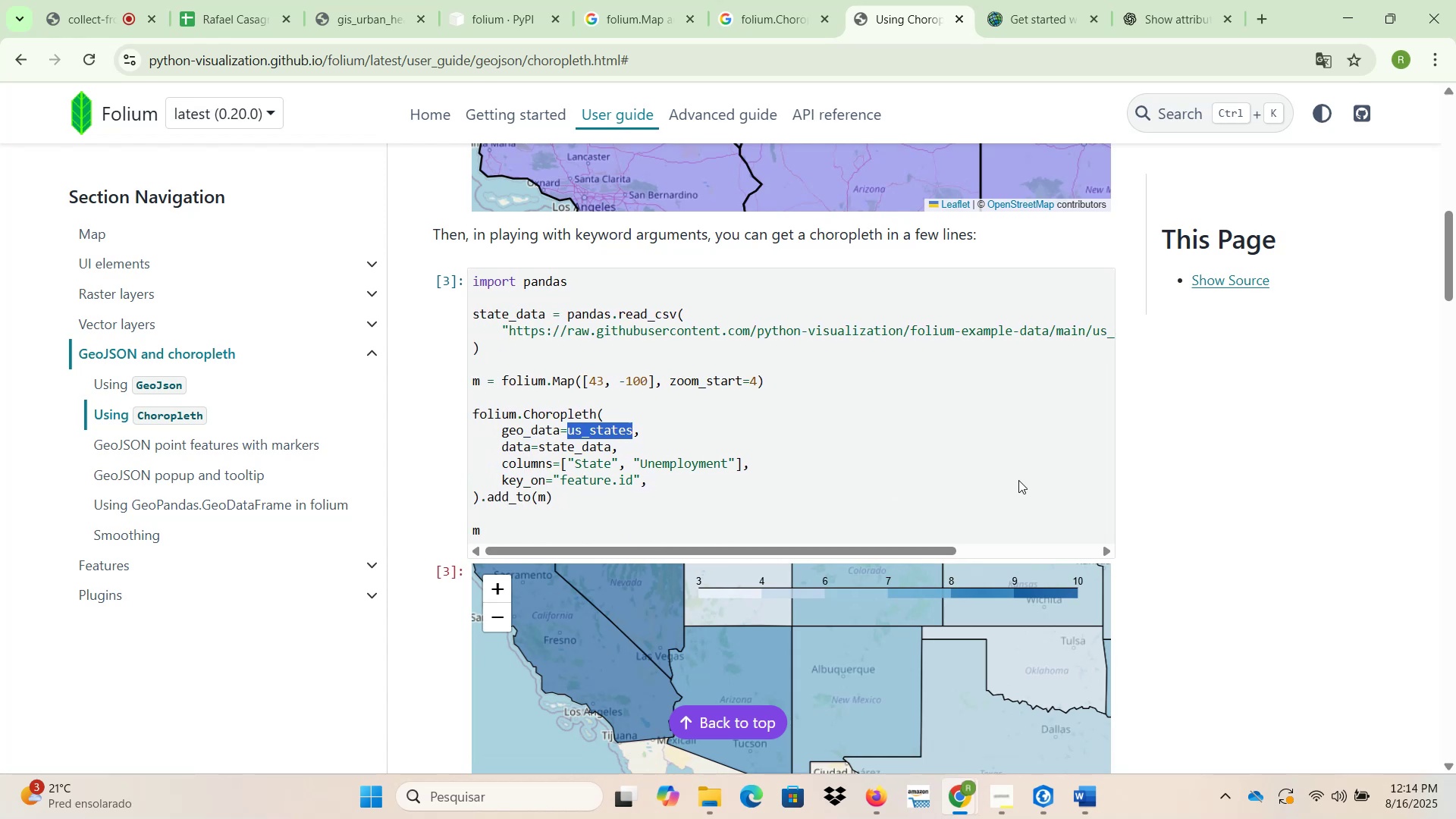 
scroll: coordinate [1177, 515], scroll_direction: down, amount: 2.0
 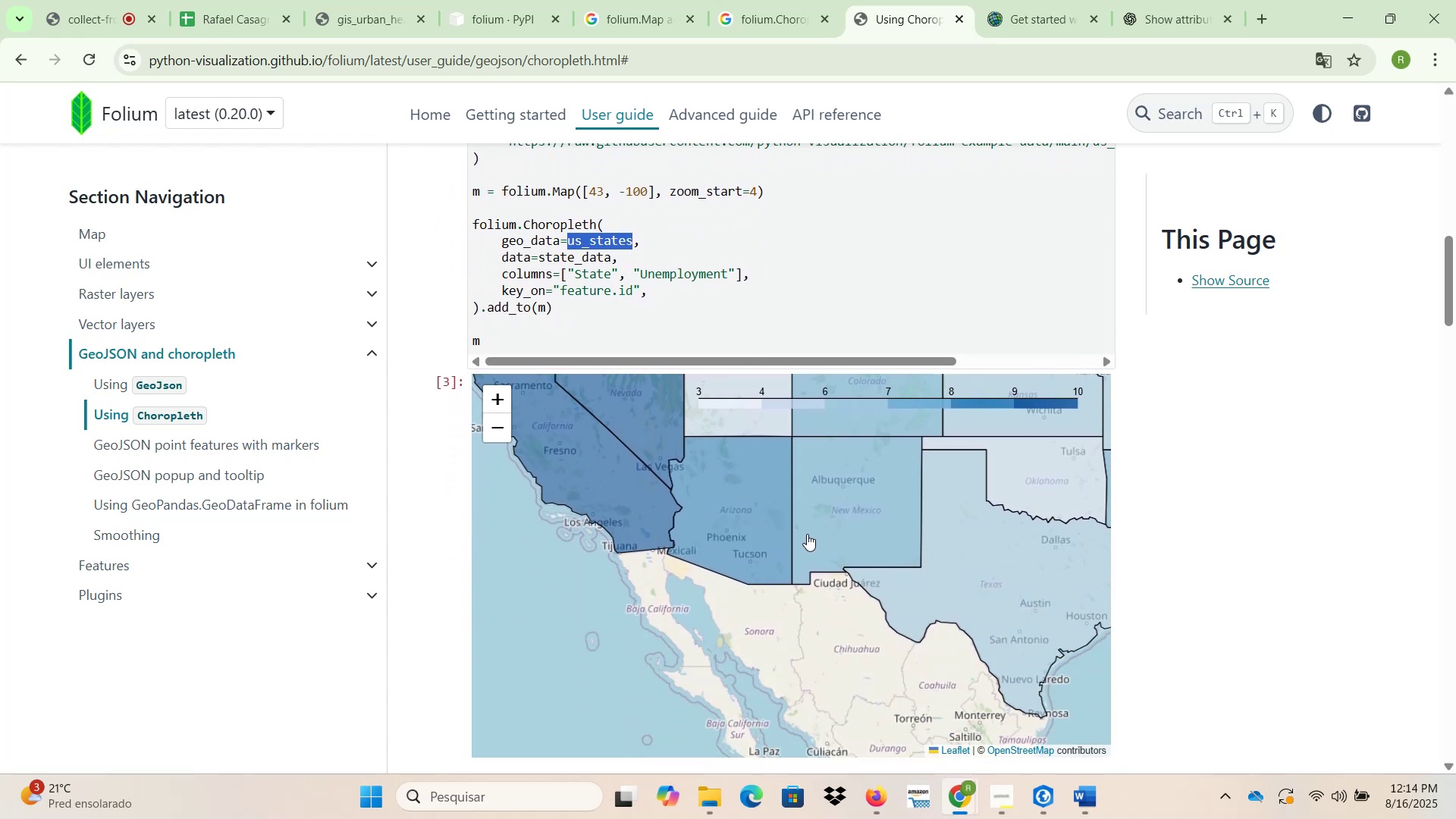 
left_click([739, 516])
 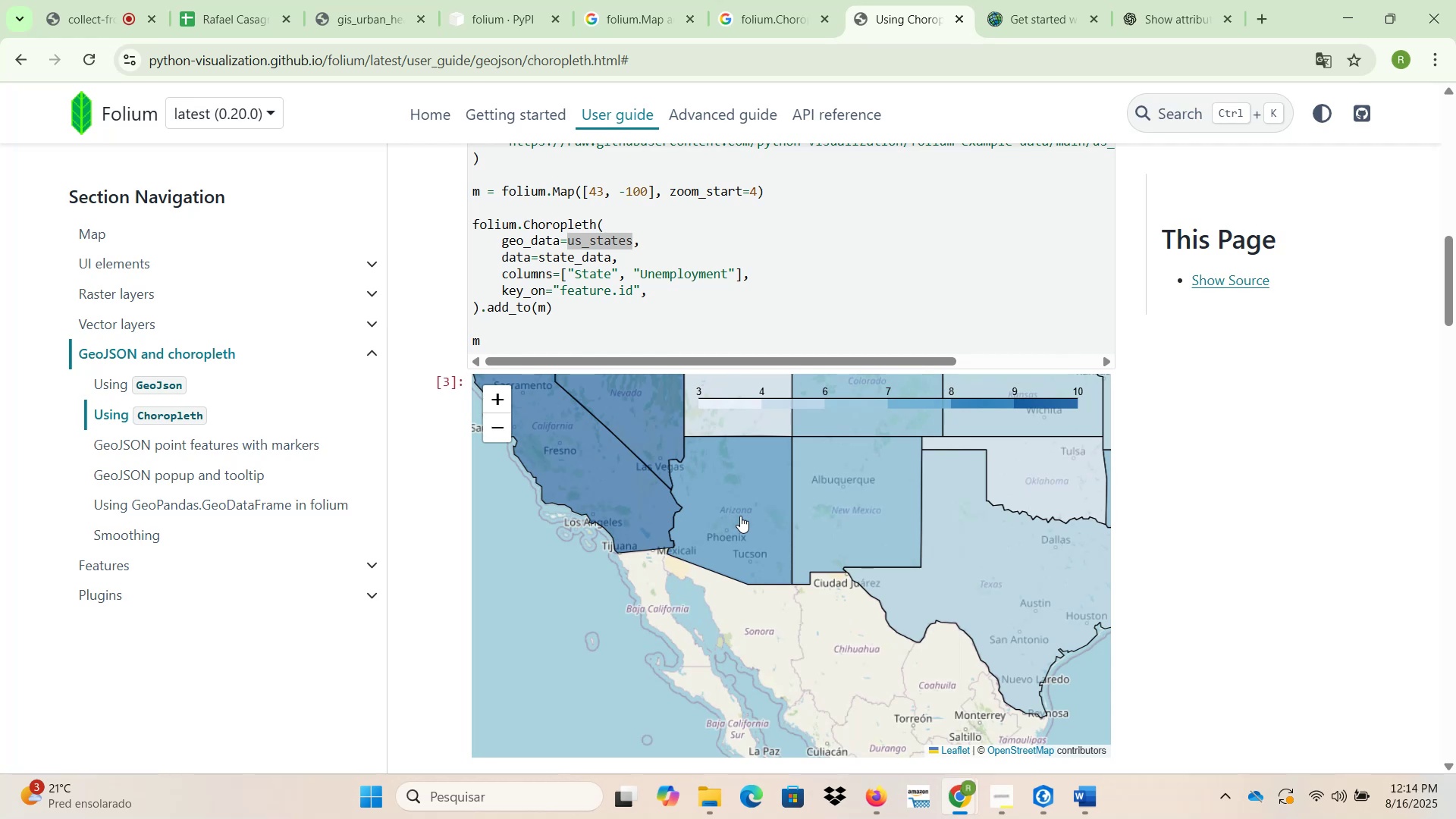 
double_click([740, 516])
 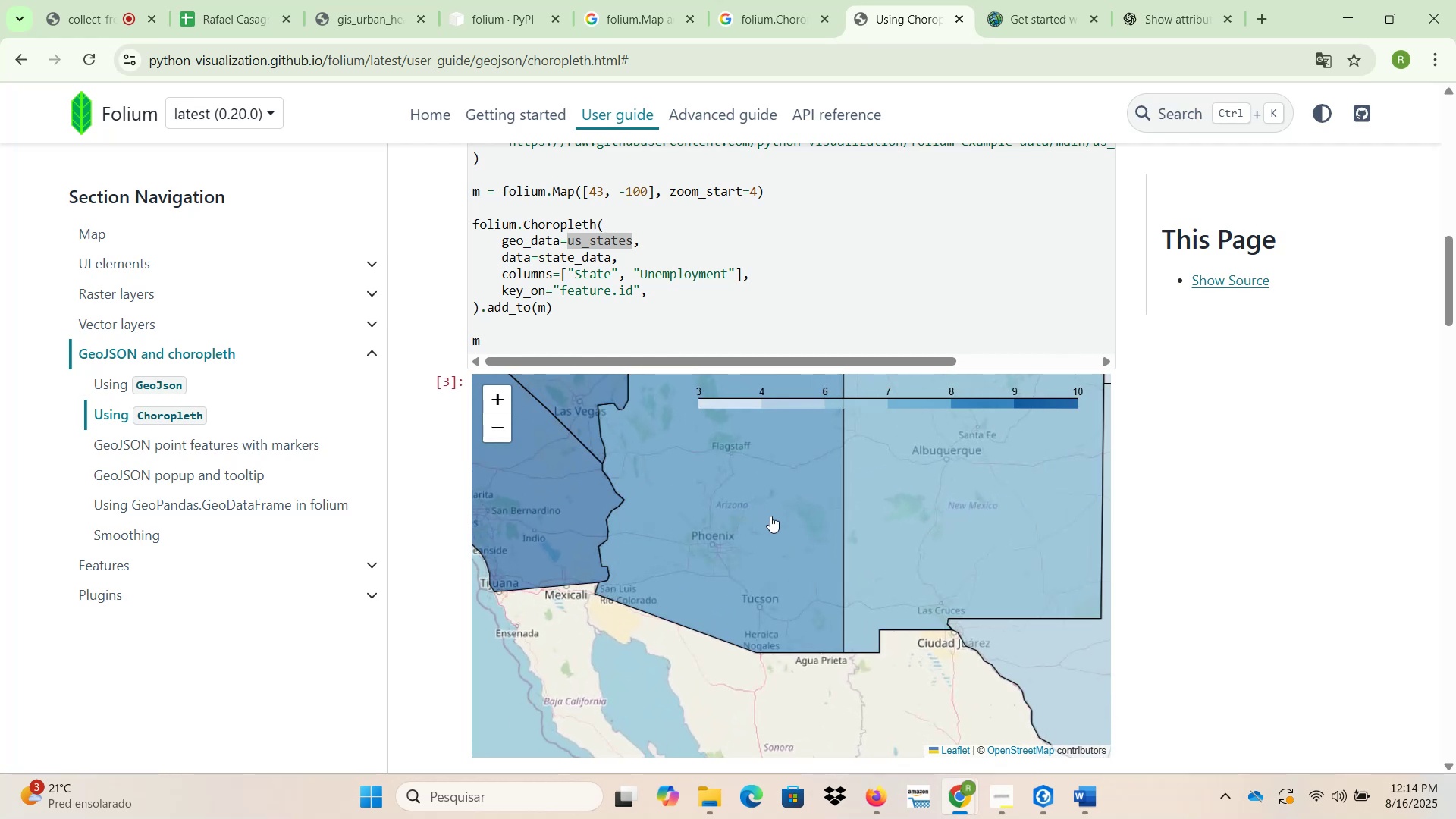 
scroll: coordinate [773, 517], scroll_direction: down, amount: 2.0
 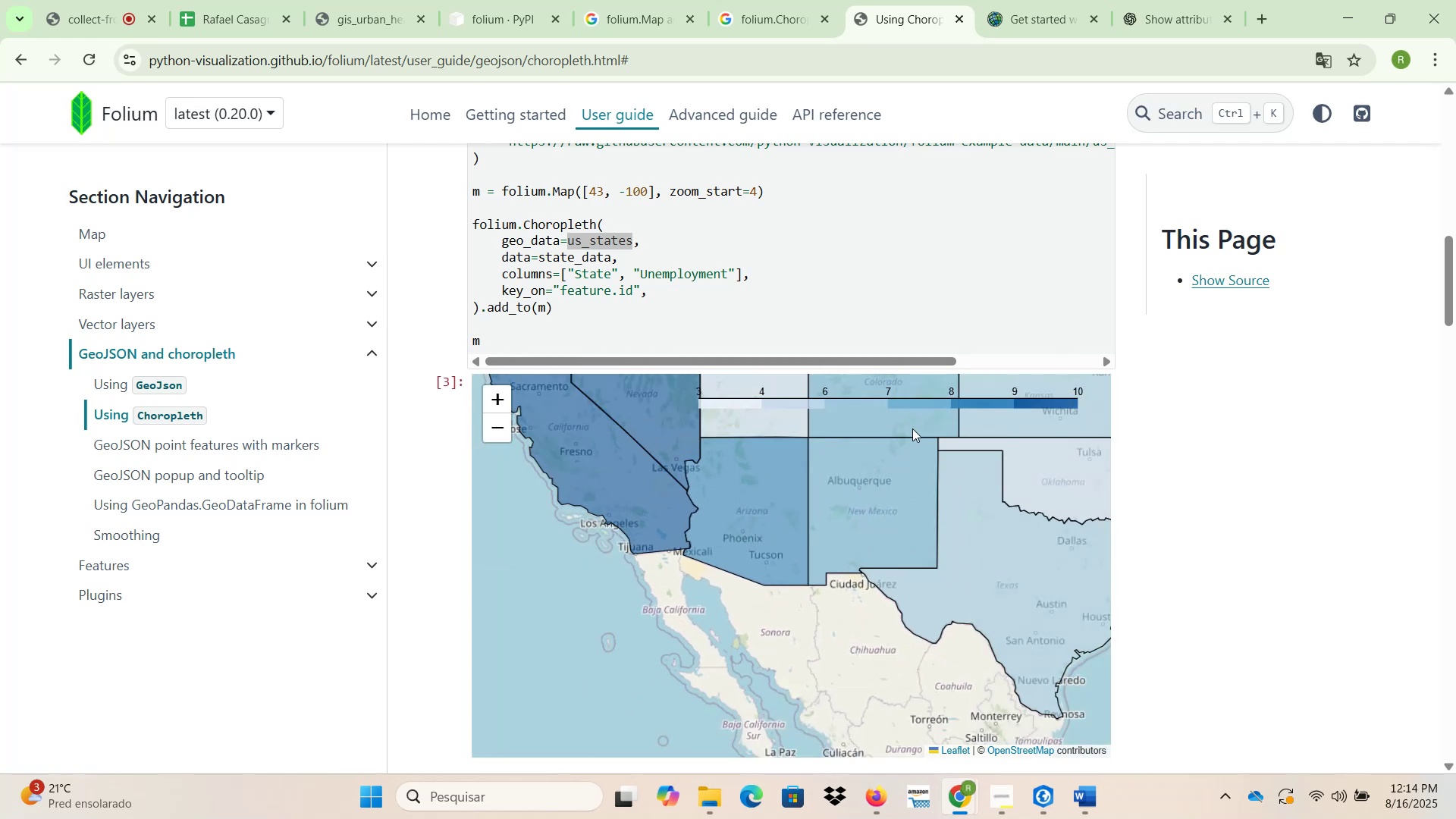 
left_click([1085, 817])
 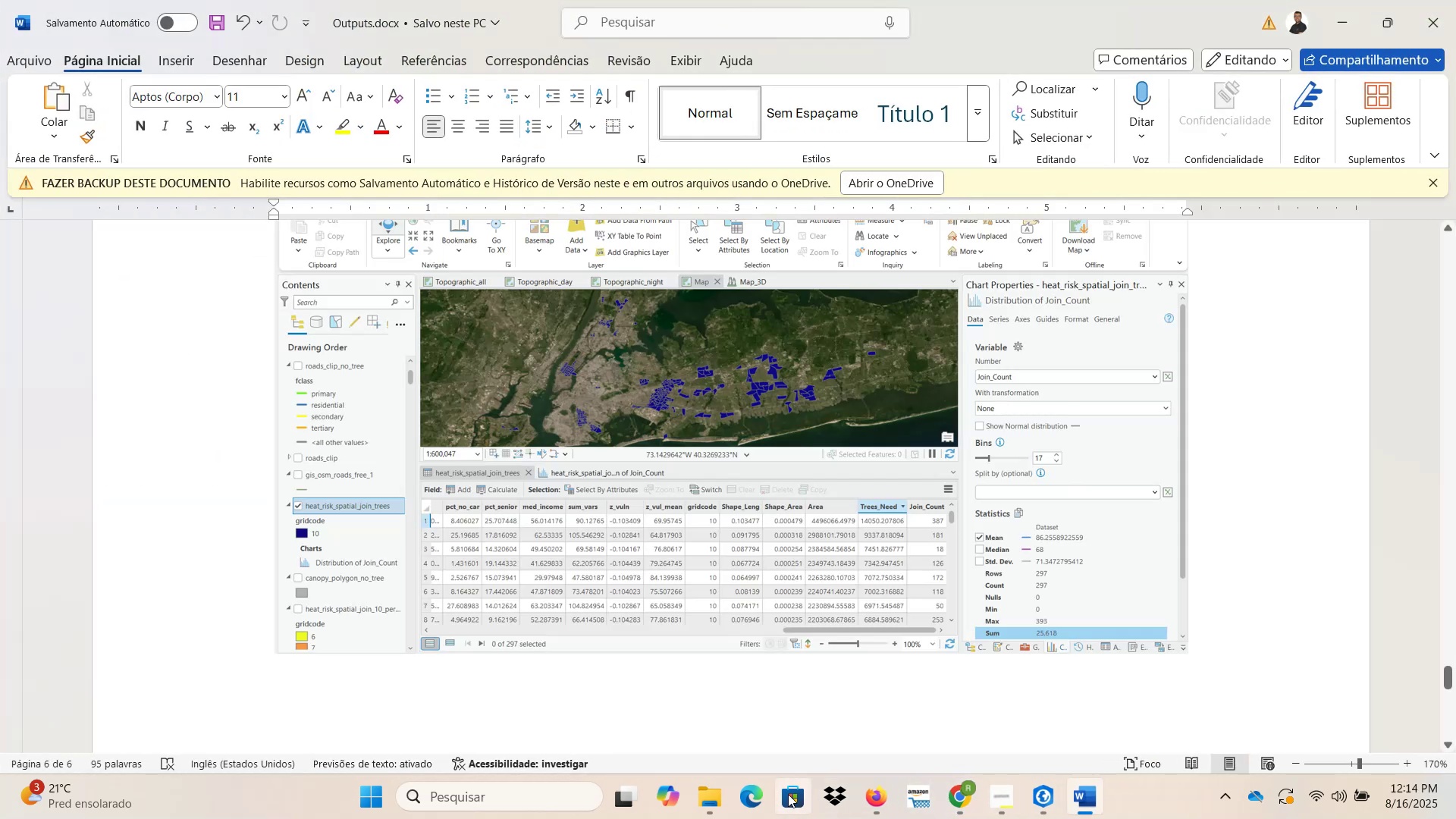 
left_click([1034, 794])
 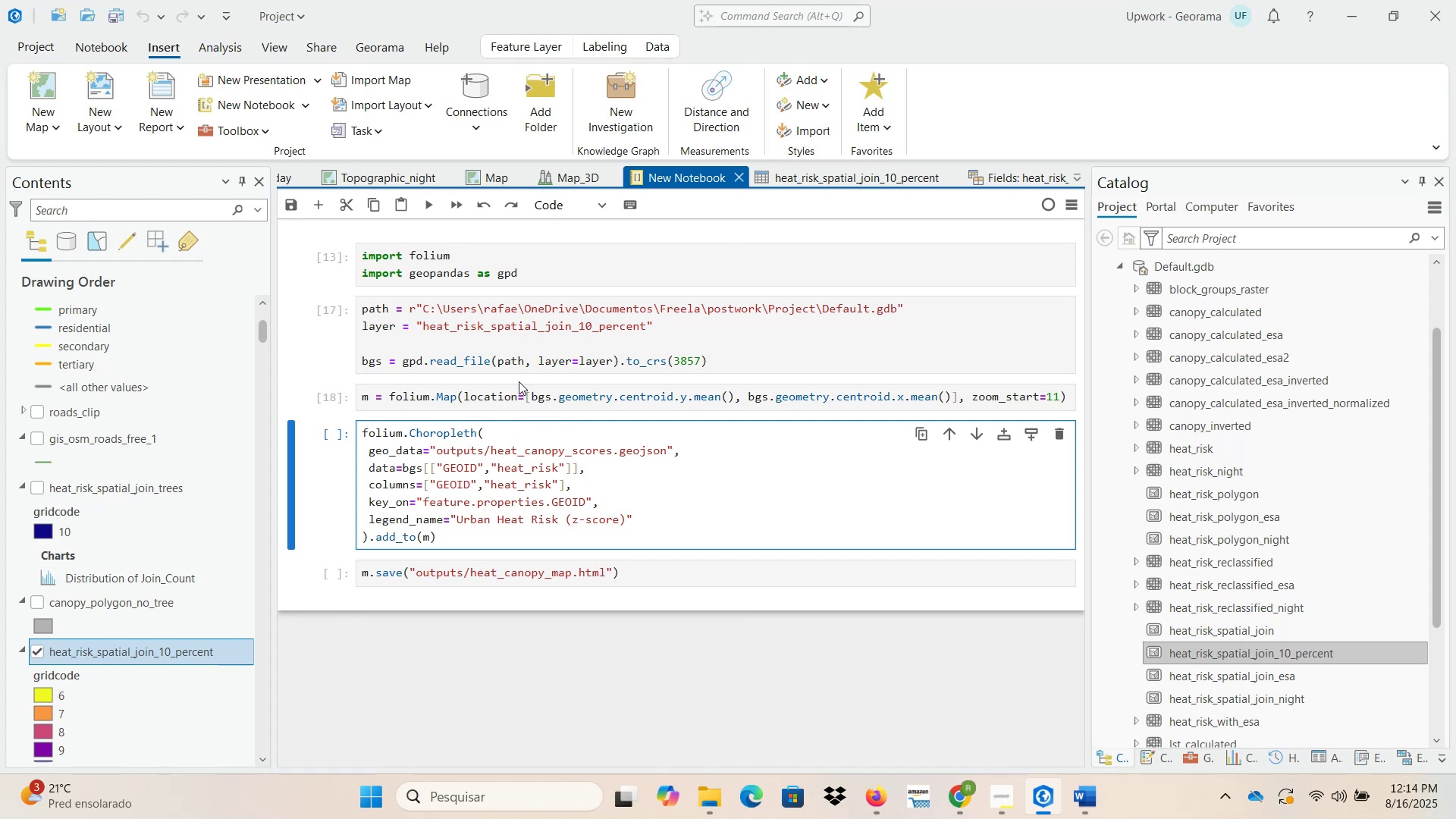 
wait(10.26)
 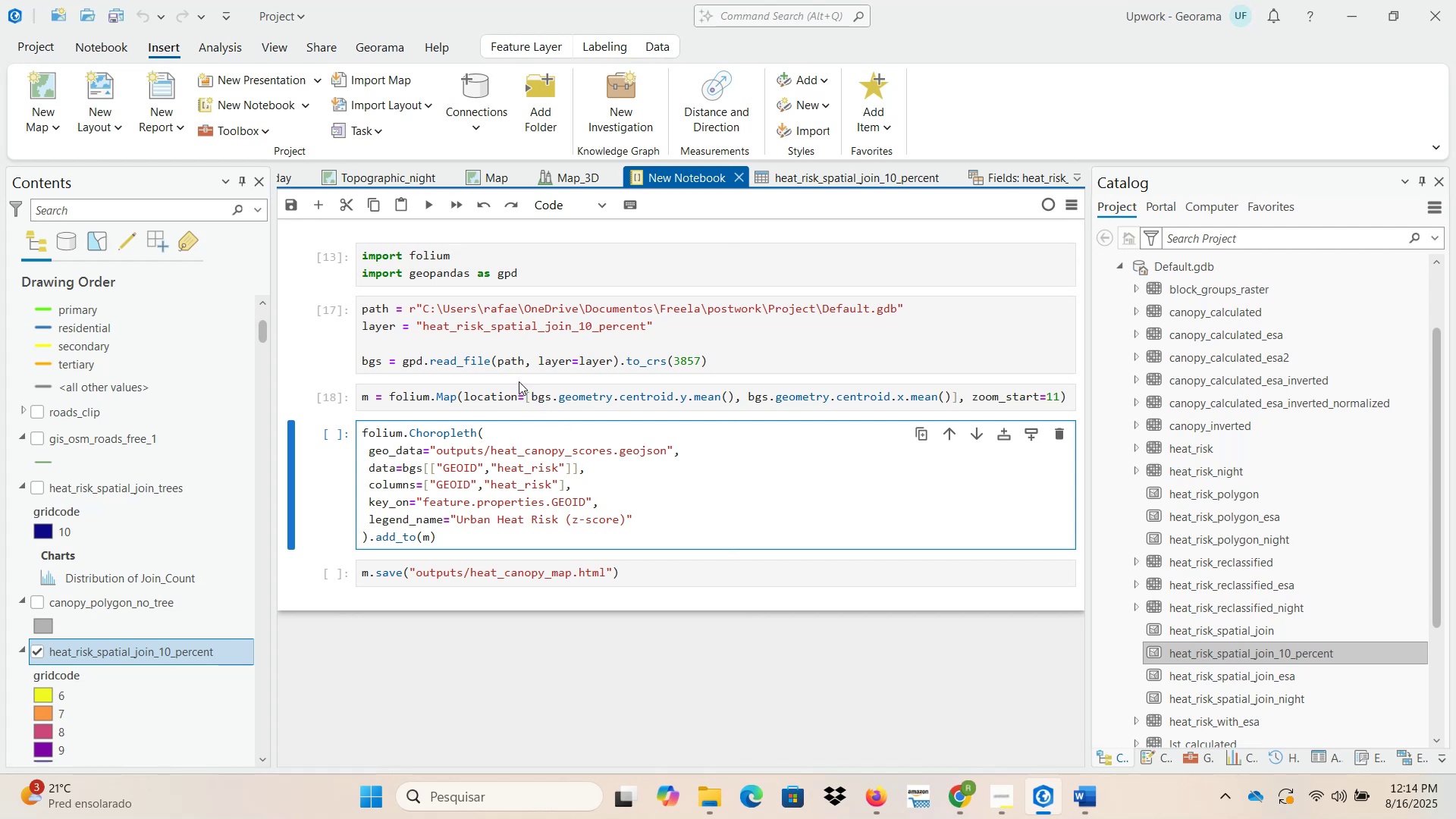 
left_click([959, 797])
 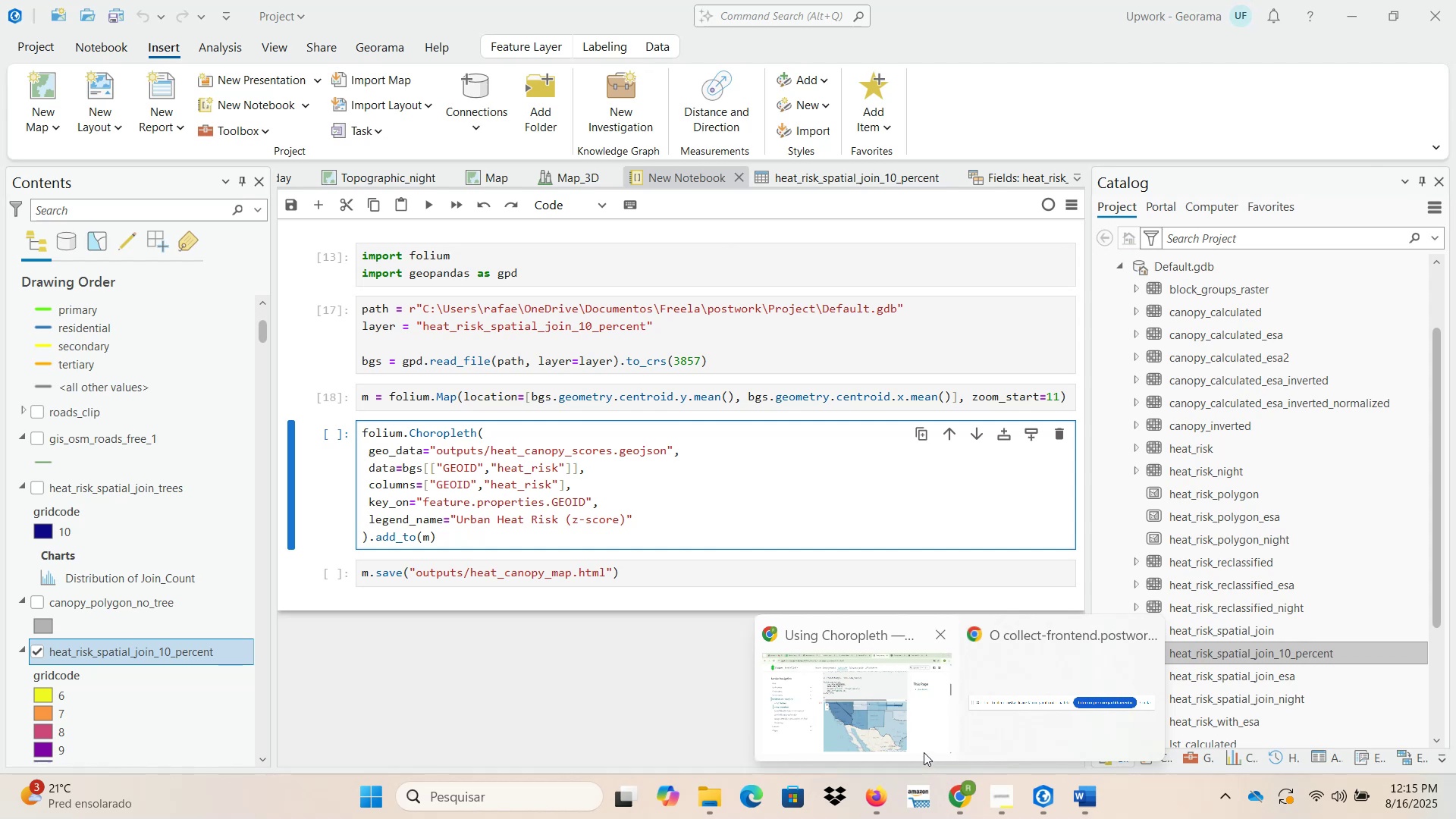 
left_click([847, 699])
 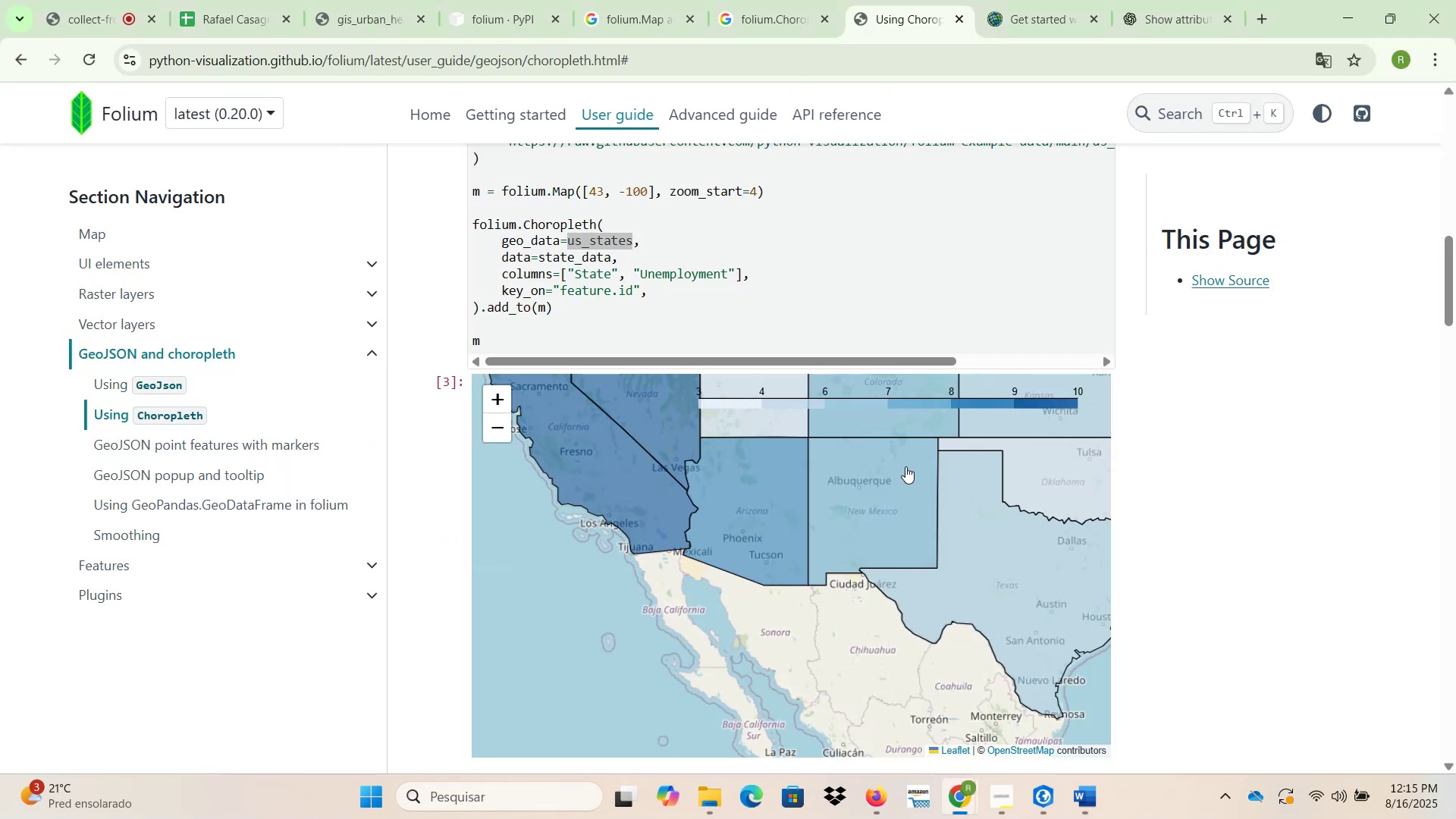 
scroll: coordinate [1193, 549], scroll_direction: up, amount: 2.0
 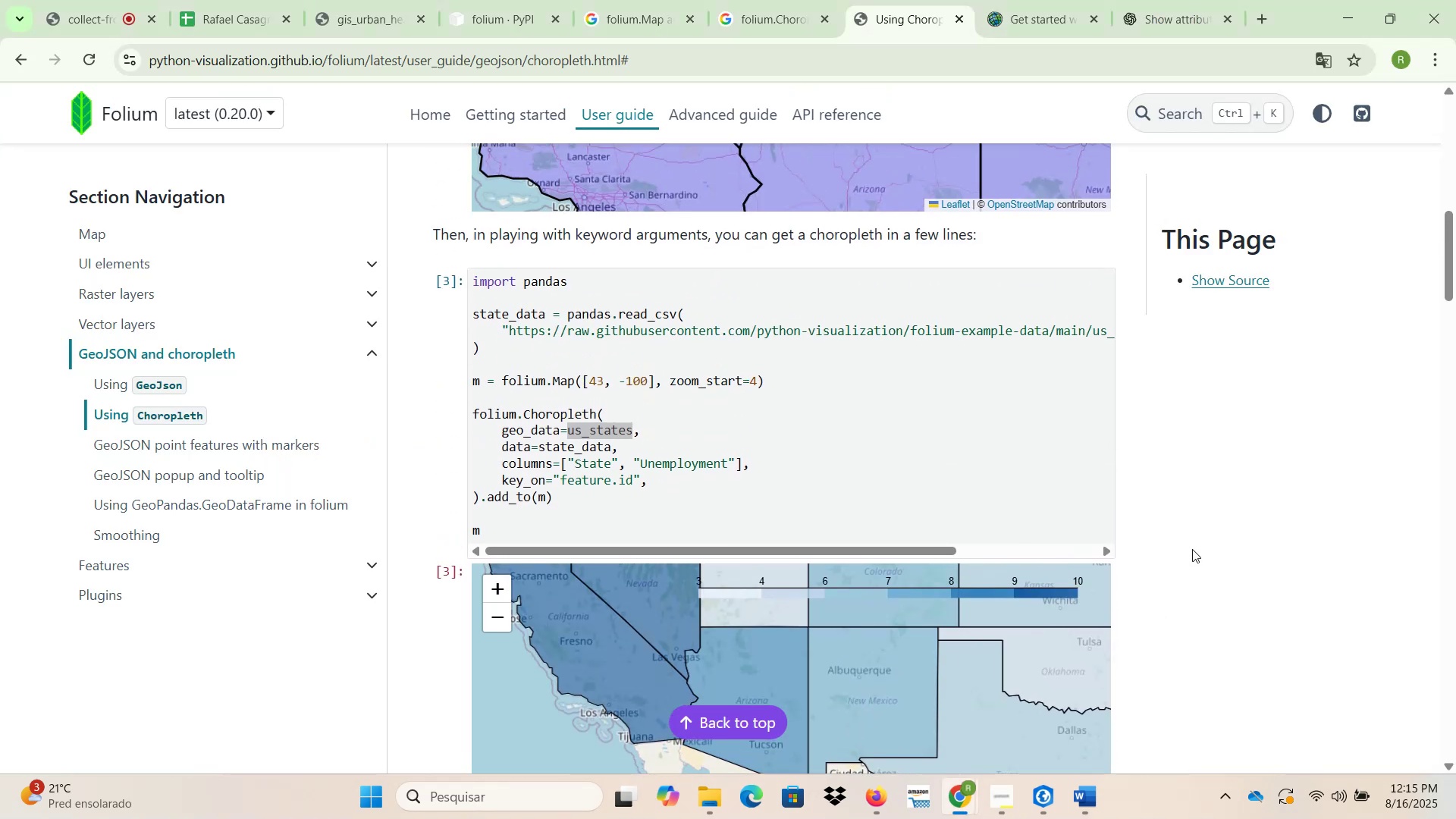 
scroll: coordinate [1192, 549], scroll_direction: down, amount: 1.0
 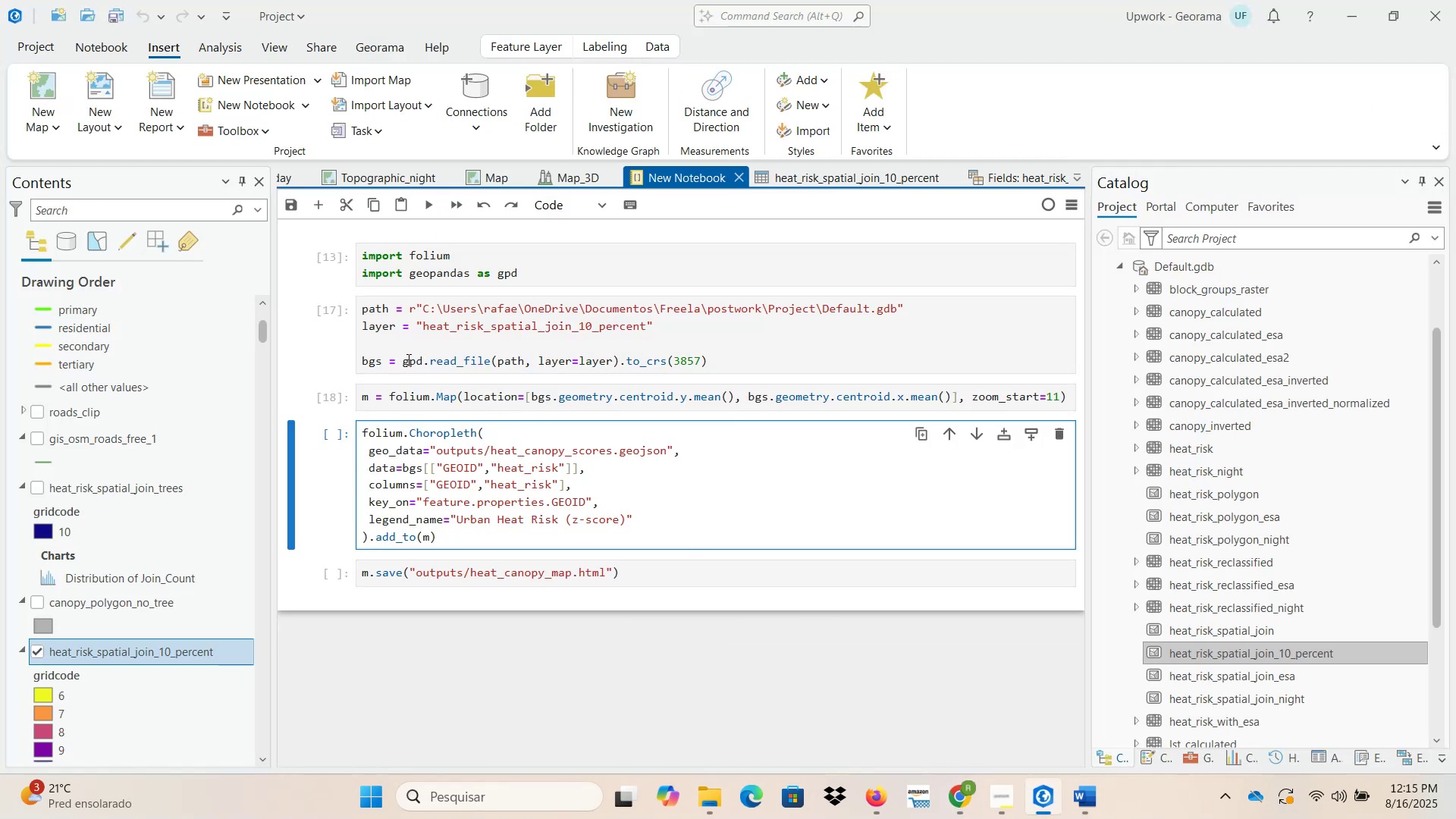 
wait(11.18)
 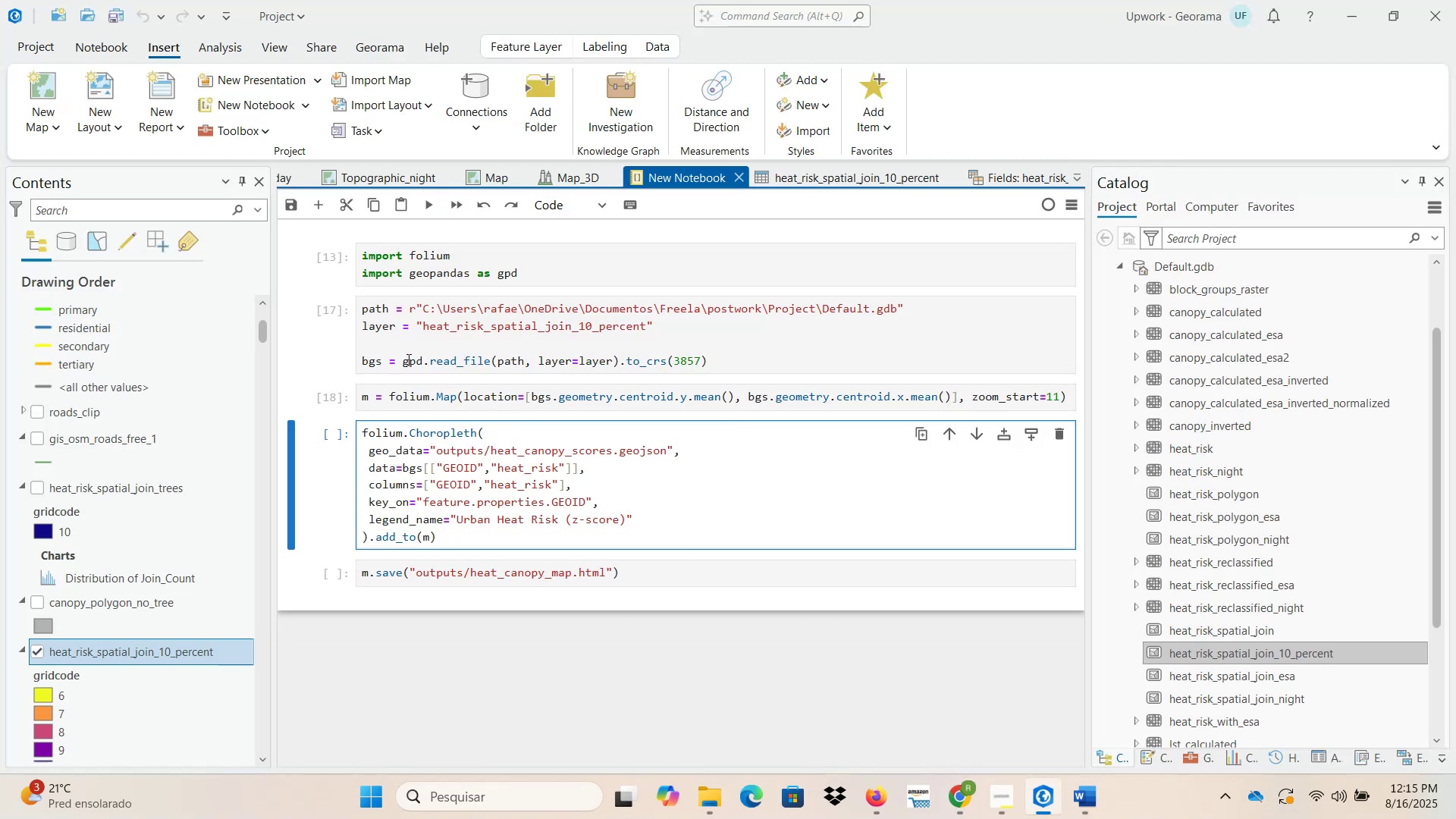 
left_click_drag(start_coordinate=[428, 446], to_coordinate=[673, 449])
 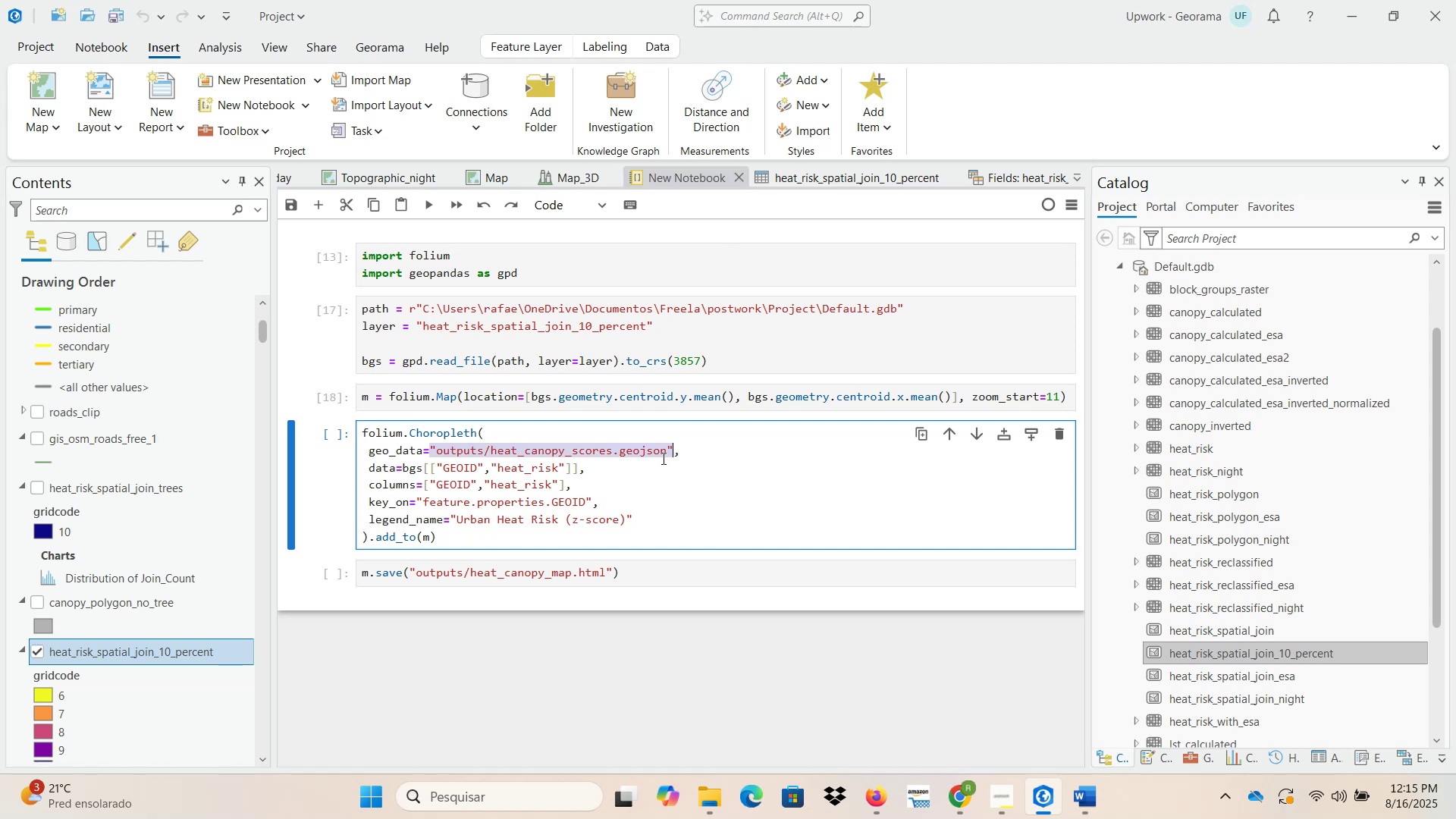 
type(bgs)
 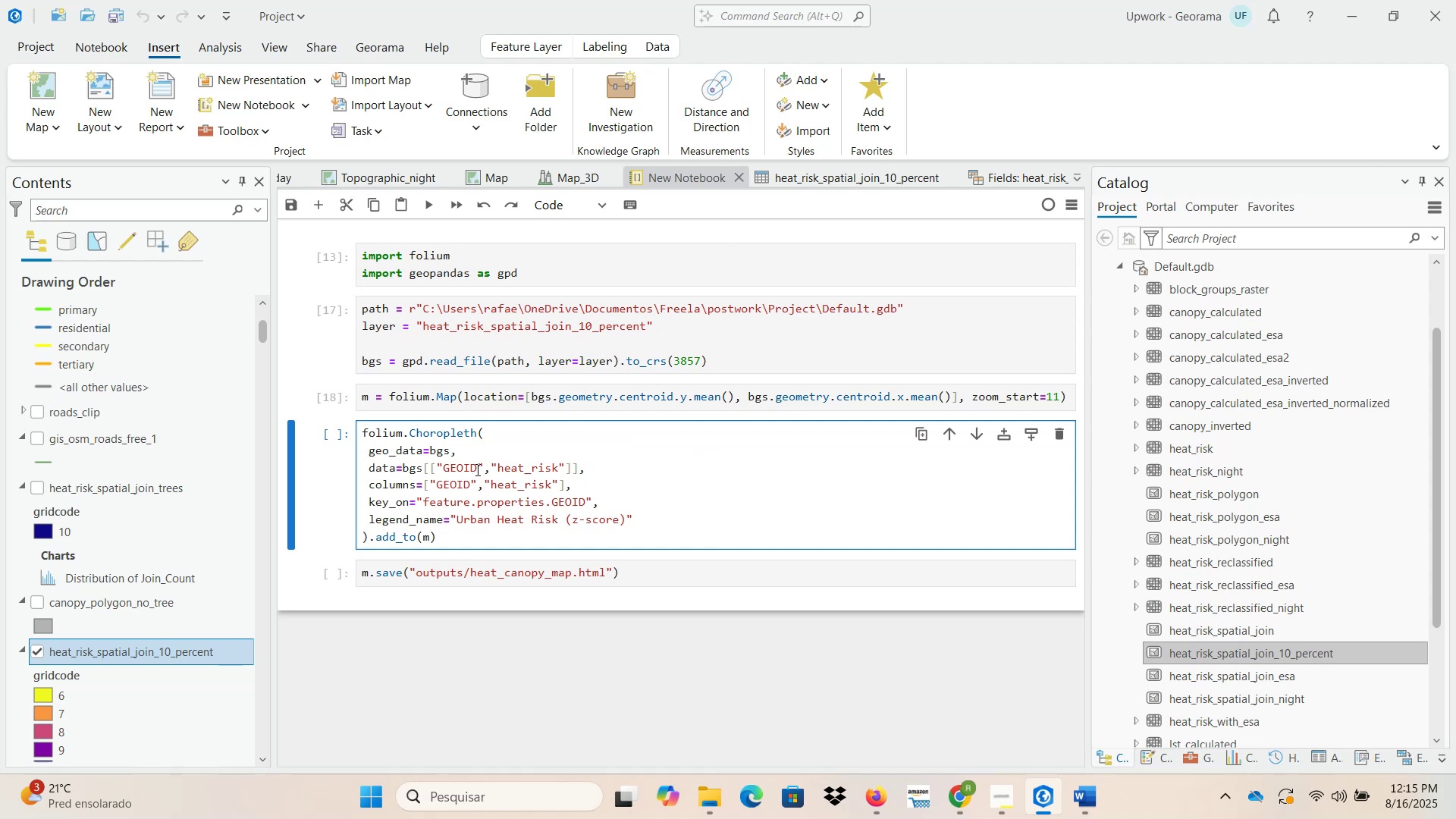 
wait(11.13)
 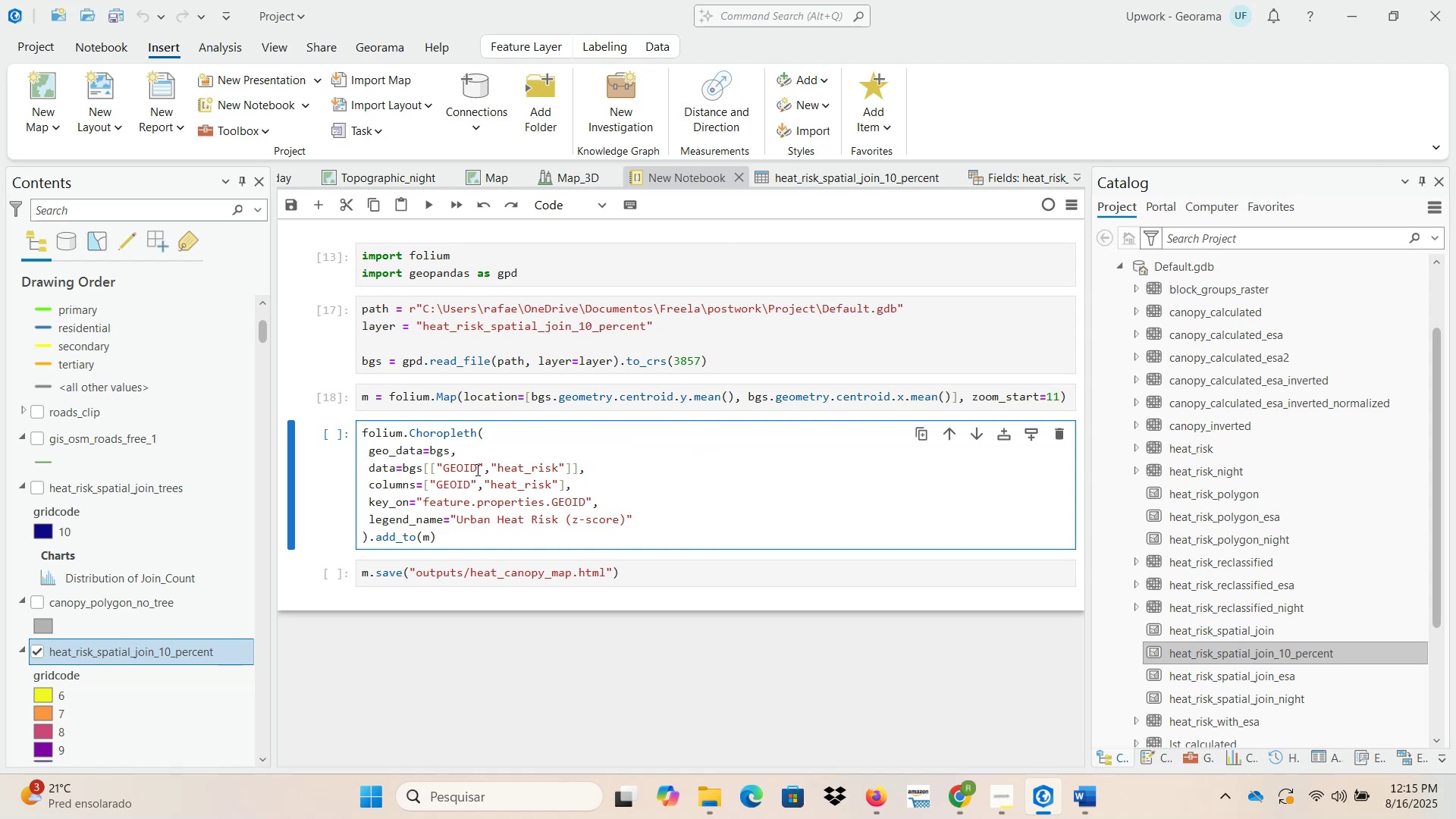 
left_click_drag(start_coordinate=[454, 502], to_coordinate=[579, 502])
 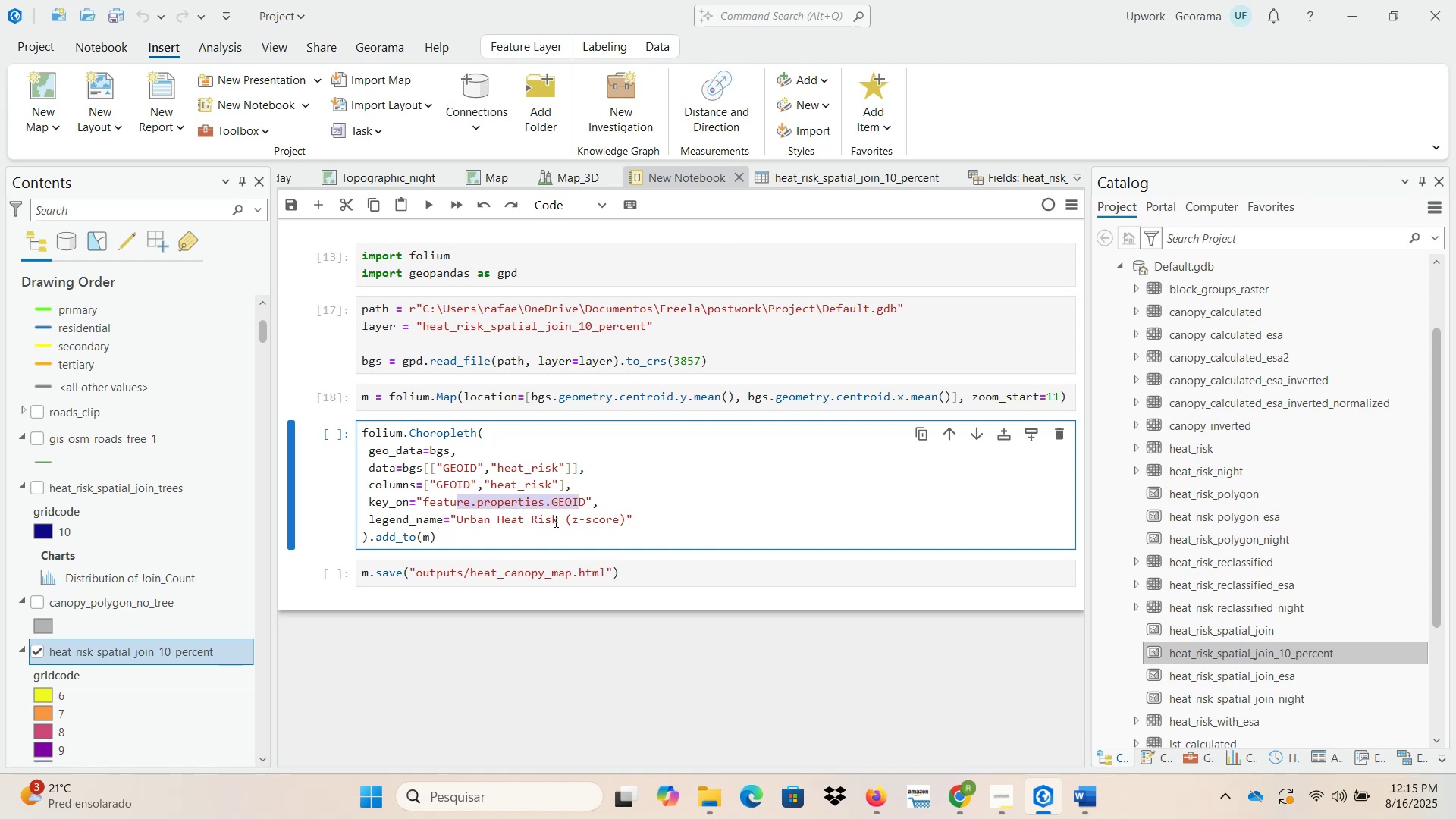 
left_click([554, 521])
 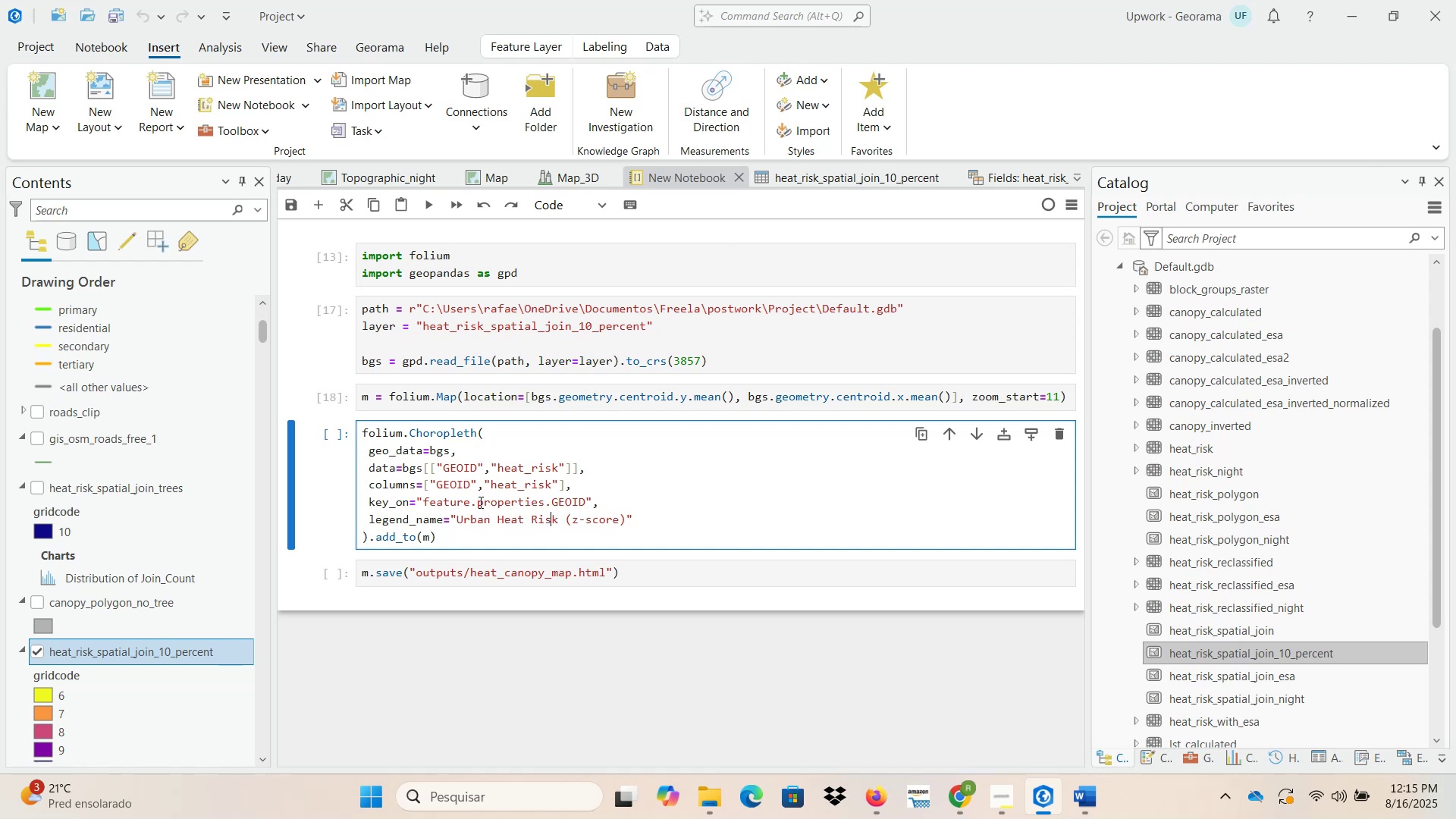 
wait(5.21)
 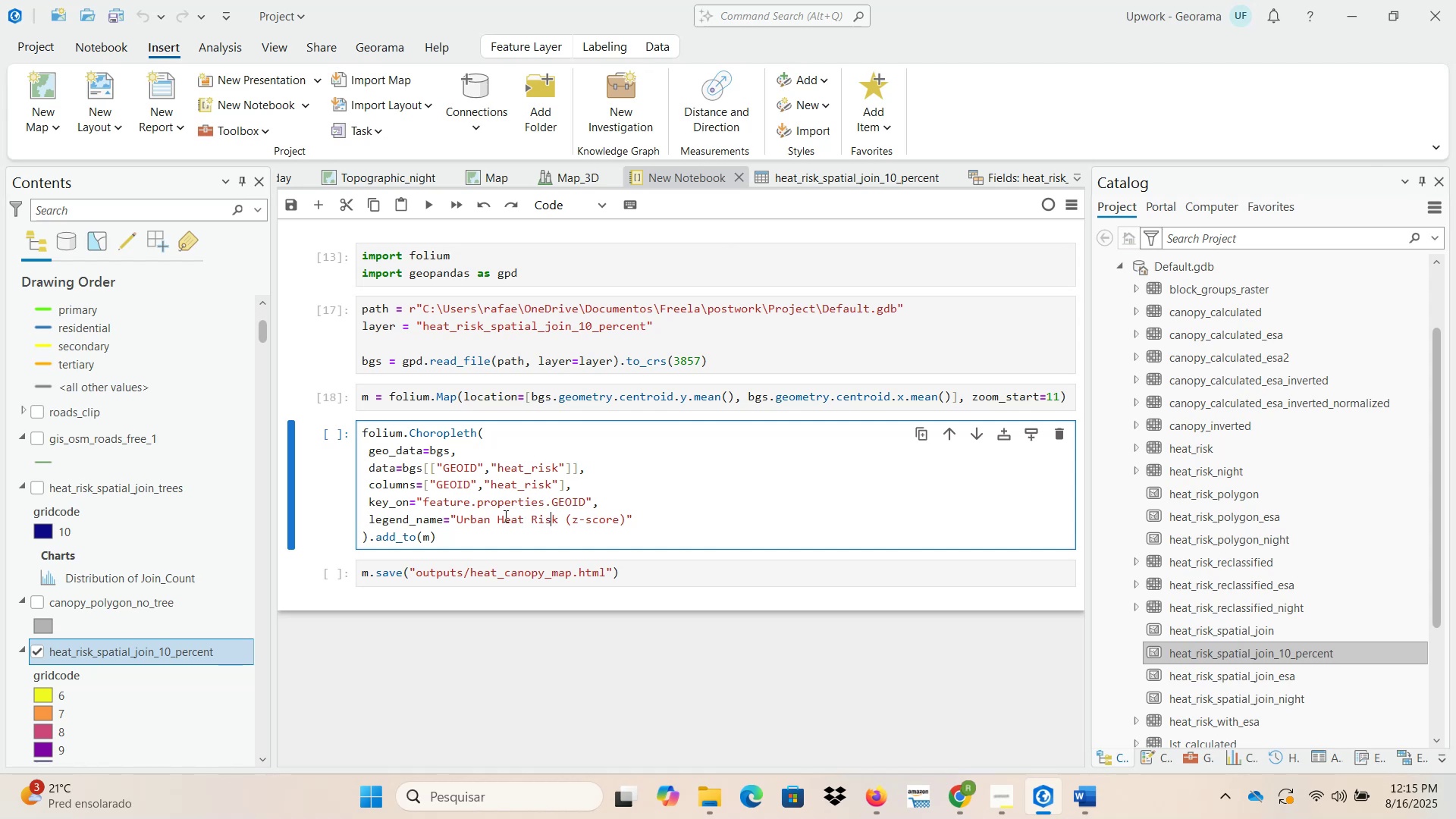 
left_click_drag(start_coordinate=[949, 791], to_coordinate=[949, 795])
 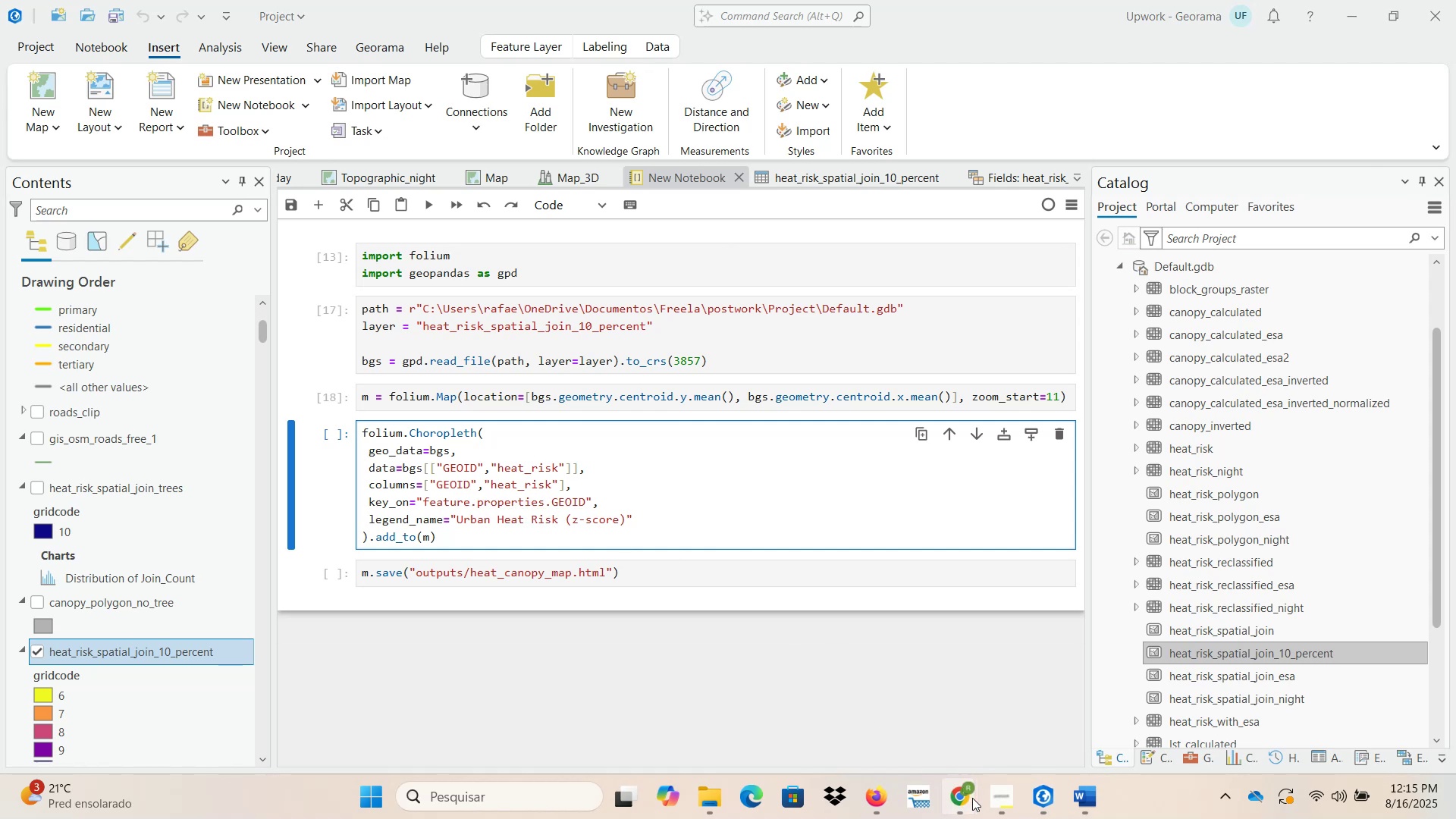 
left_click([867, 682])
 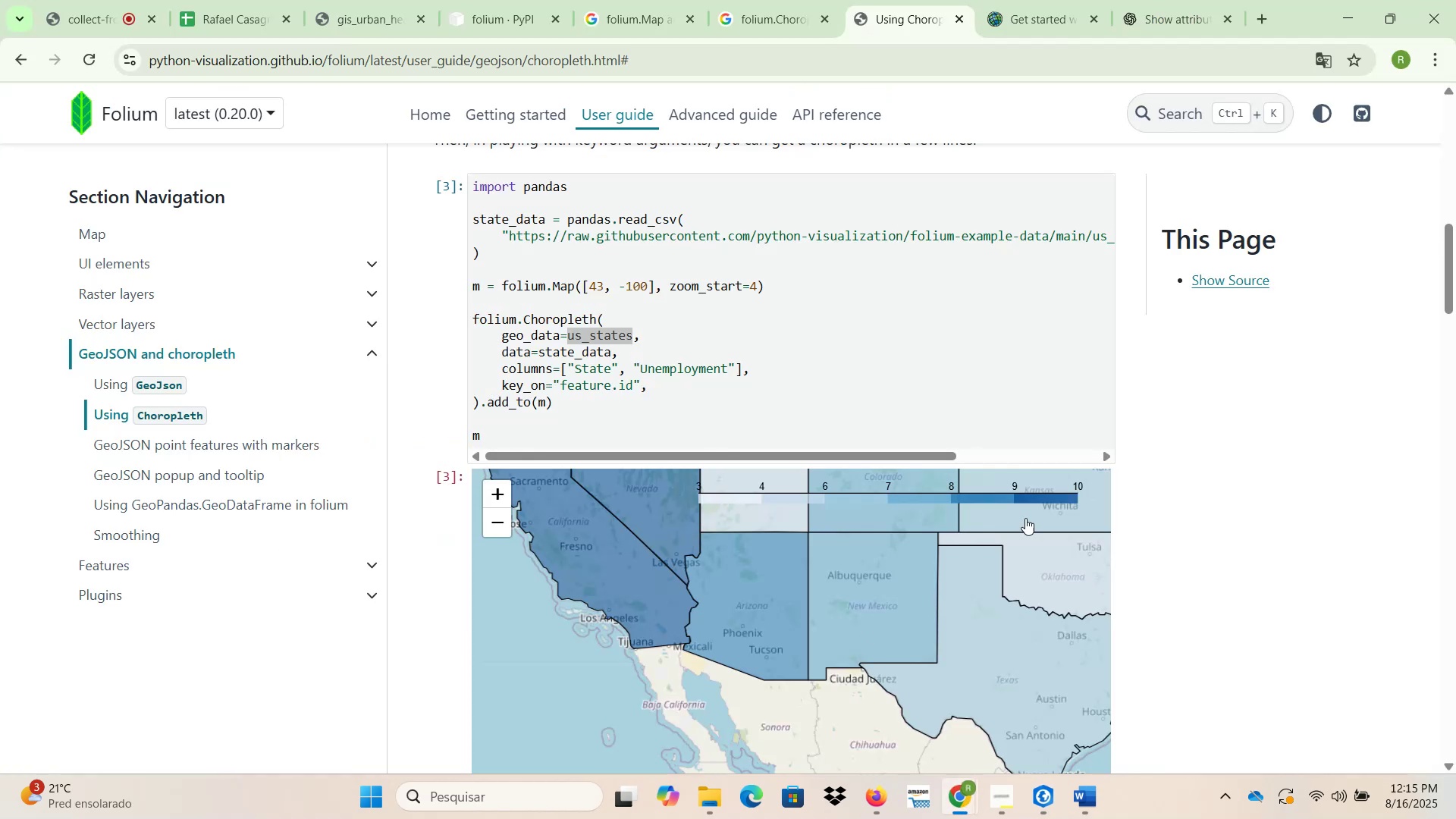 
scroll: coordinate [1325, 530], scroll_direction: none, amount: 0.0
 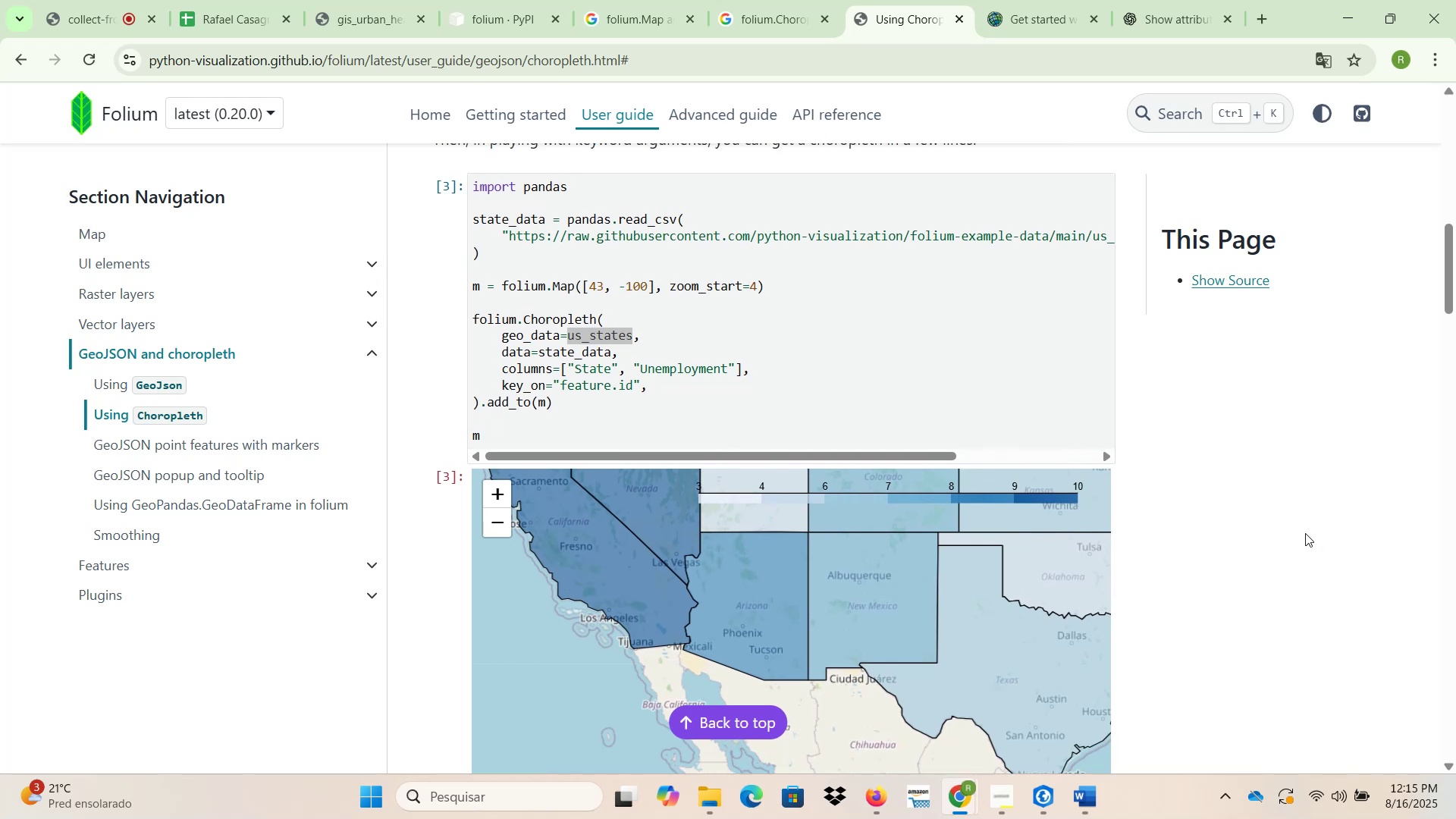 
scroll: coordinate [1310, 538], scroll_direction: down, amount: 25.0
 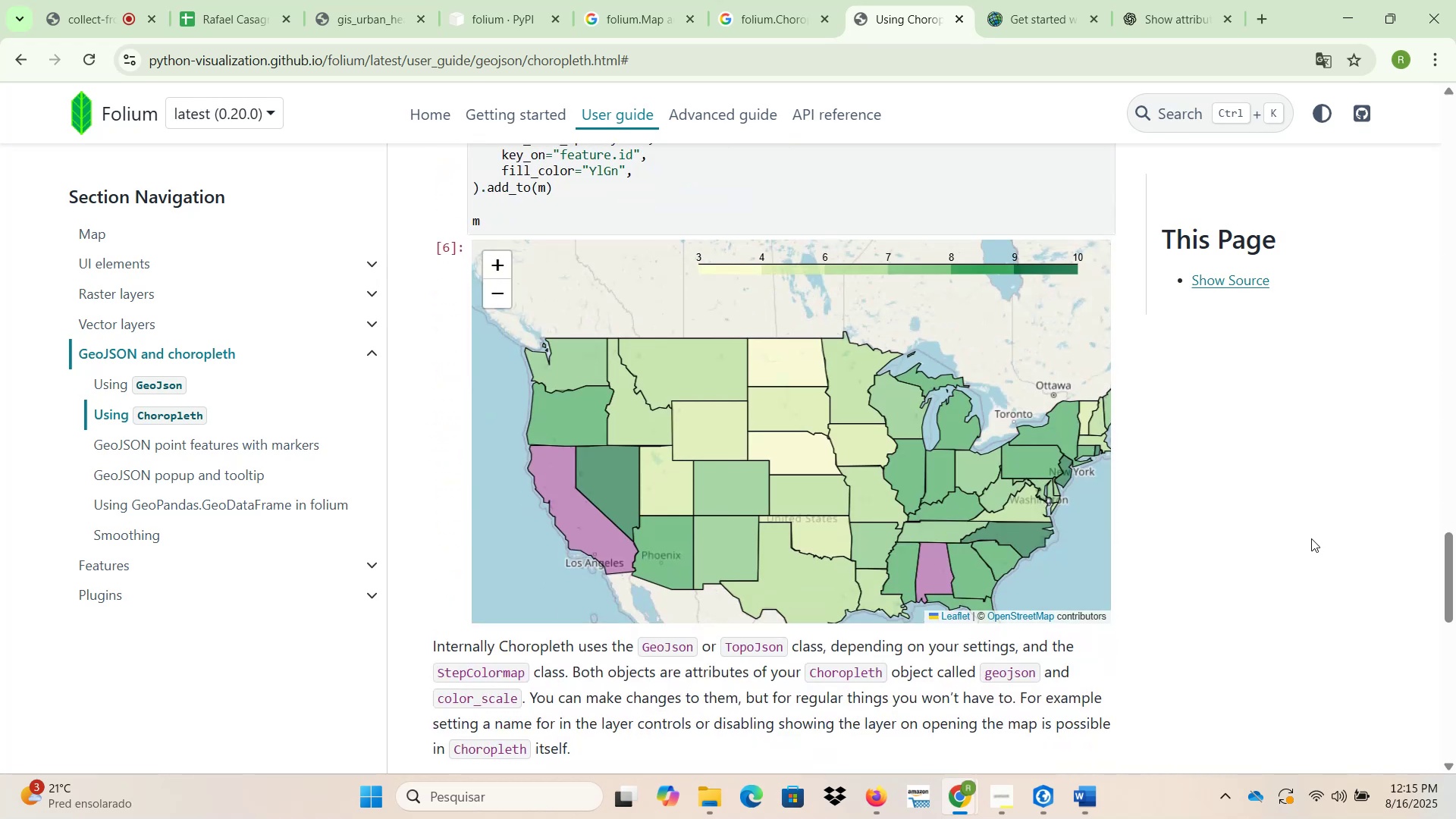 
scroll: coordinate [1312, 538], scroll_direction: up, amount: 6.0
 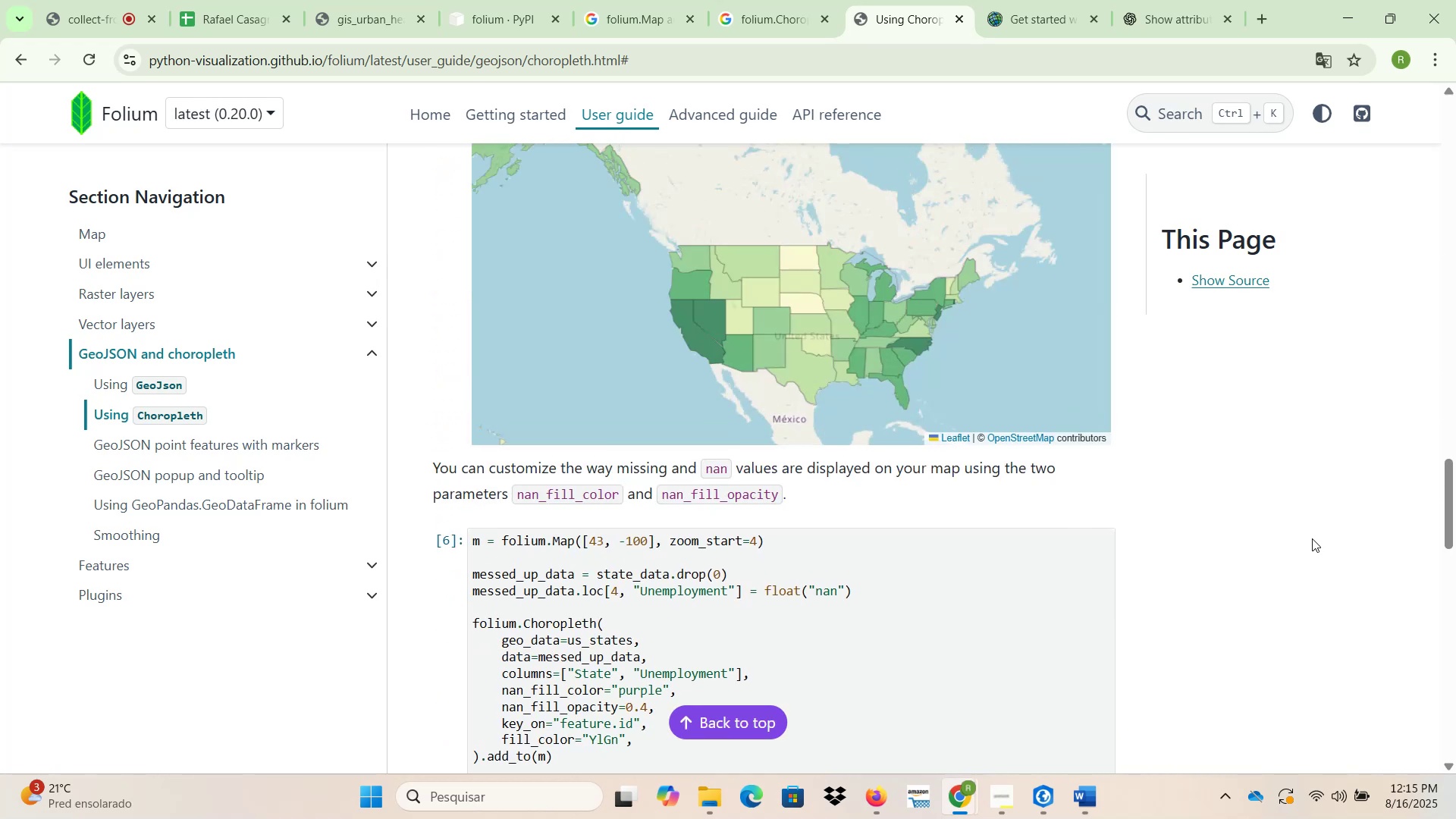 
scroll: coordinate [1317, 541], scroll_direction: down, amount: 18.0
 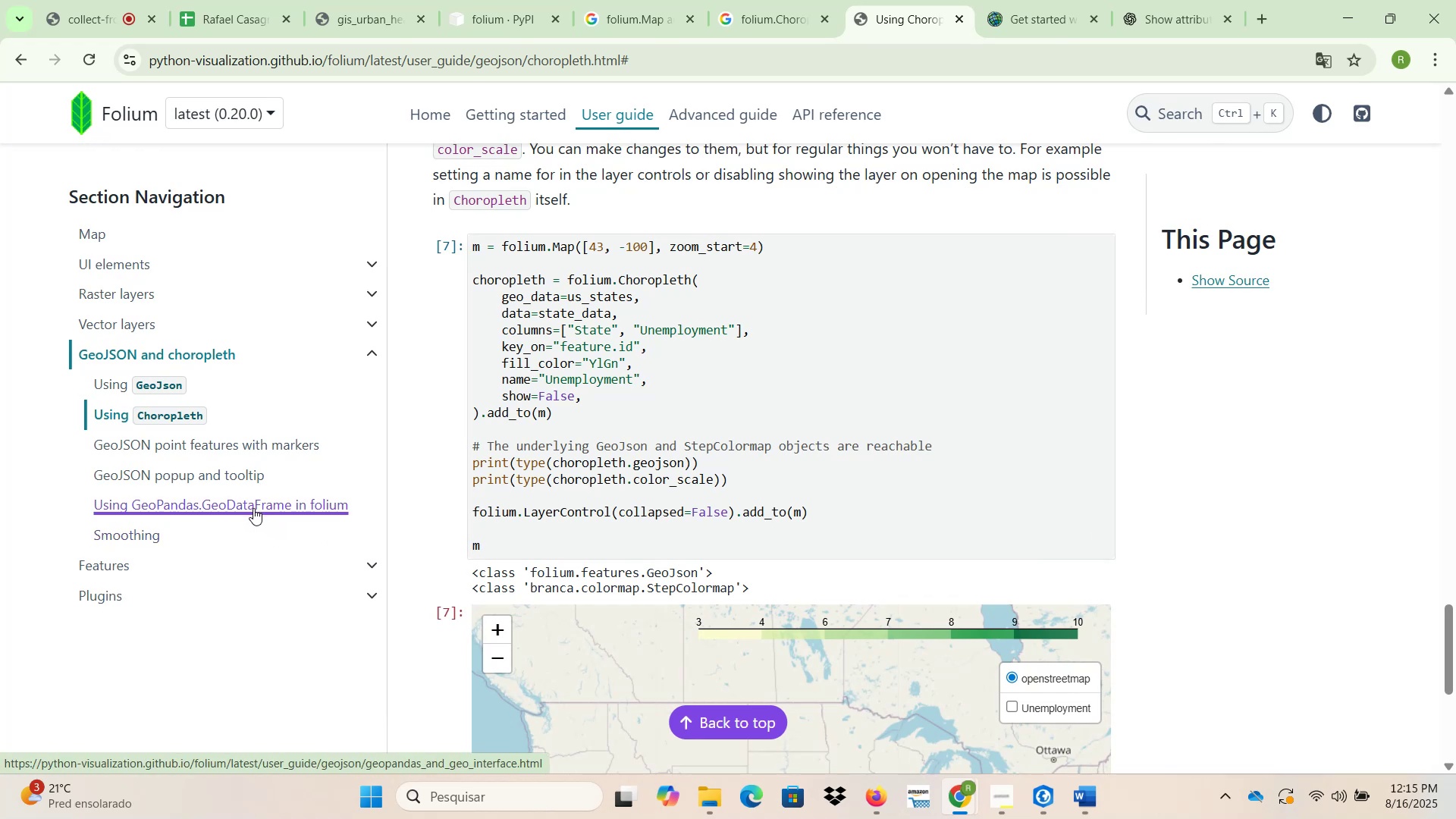 
wait(9.1)
 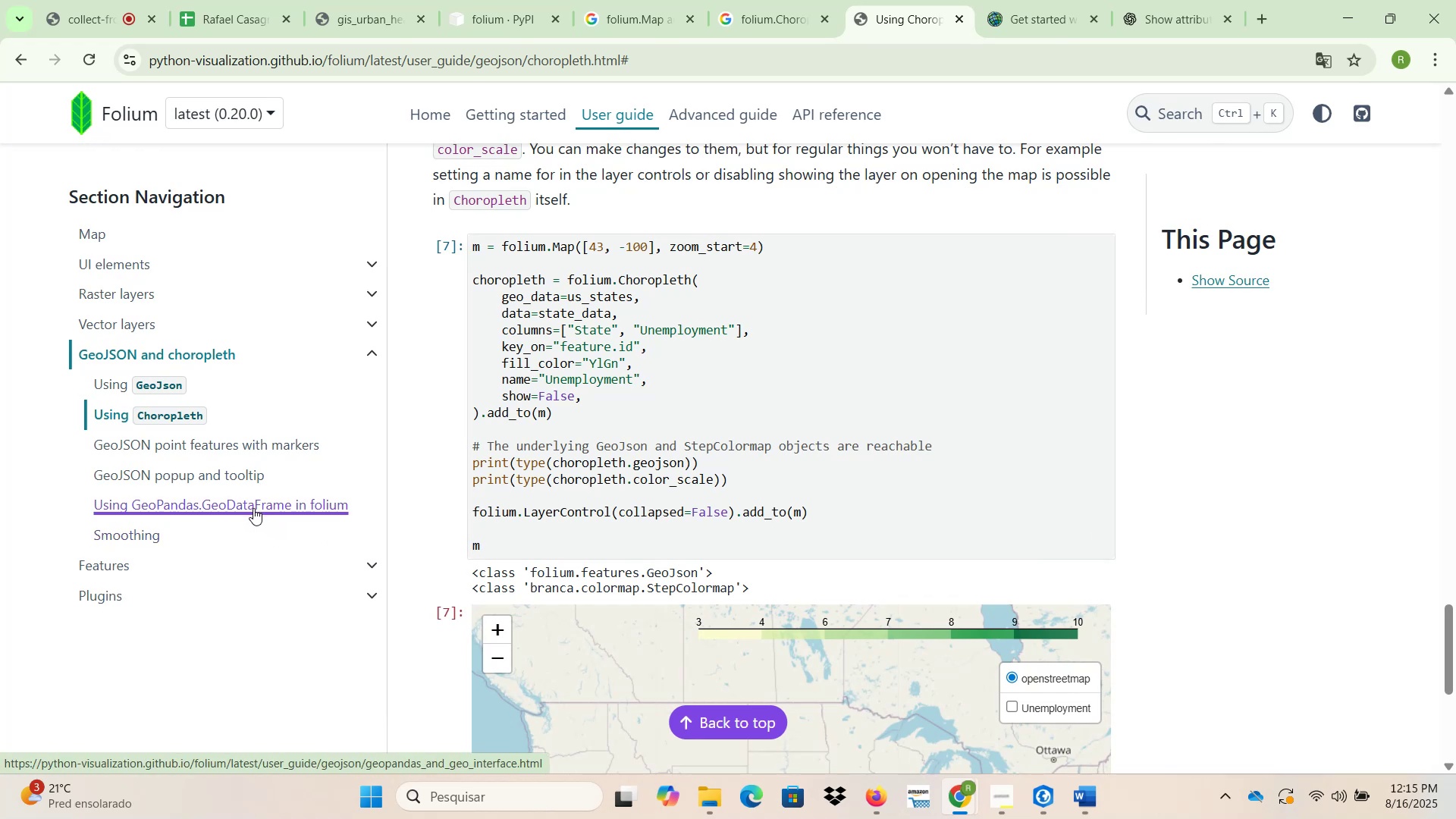 
scroll: coordinate [1276, 563], scroll_direction: up, amount: 48.0
 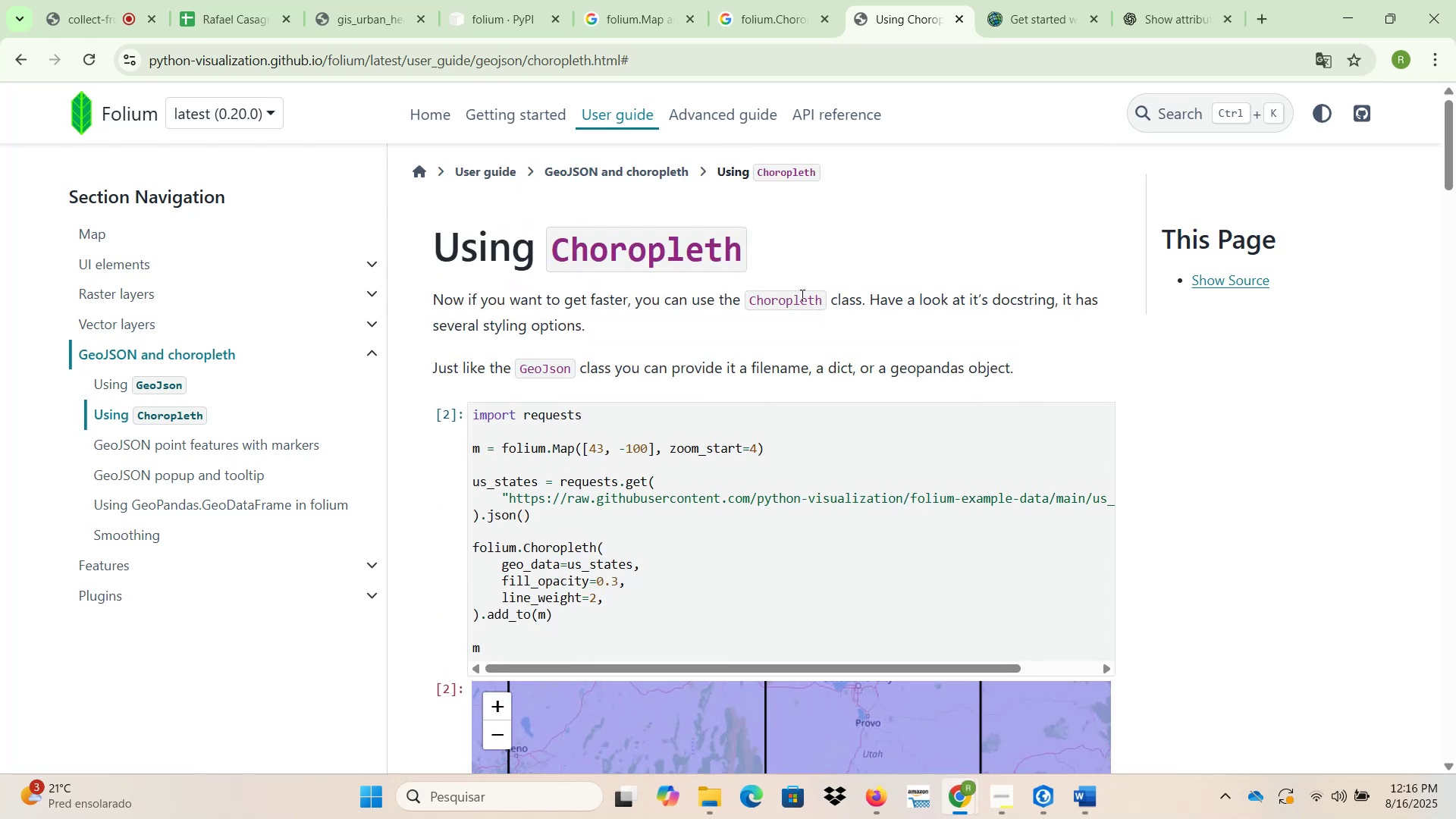 
left_click([789, 300])
 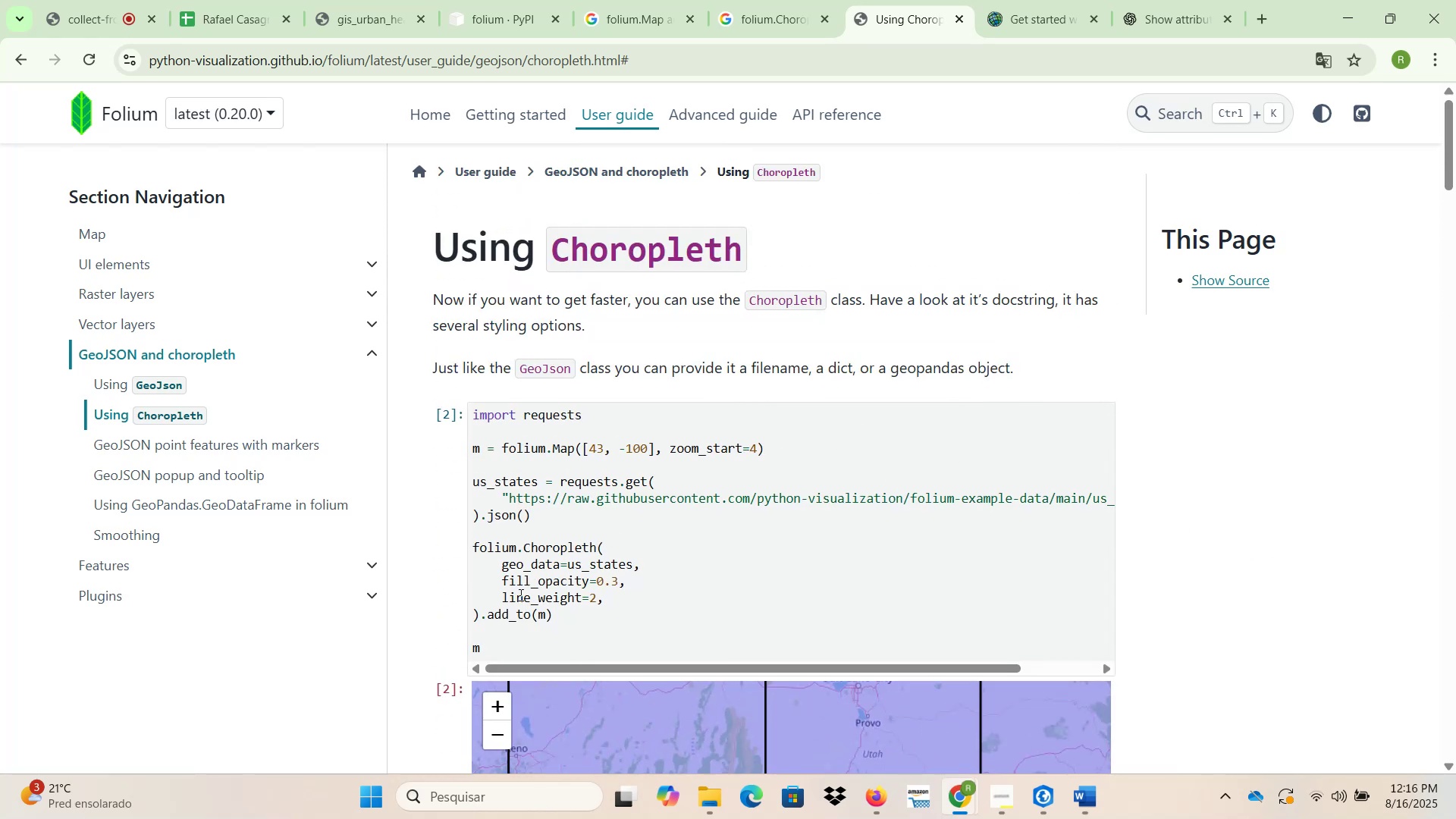 
wait(8.93)
 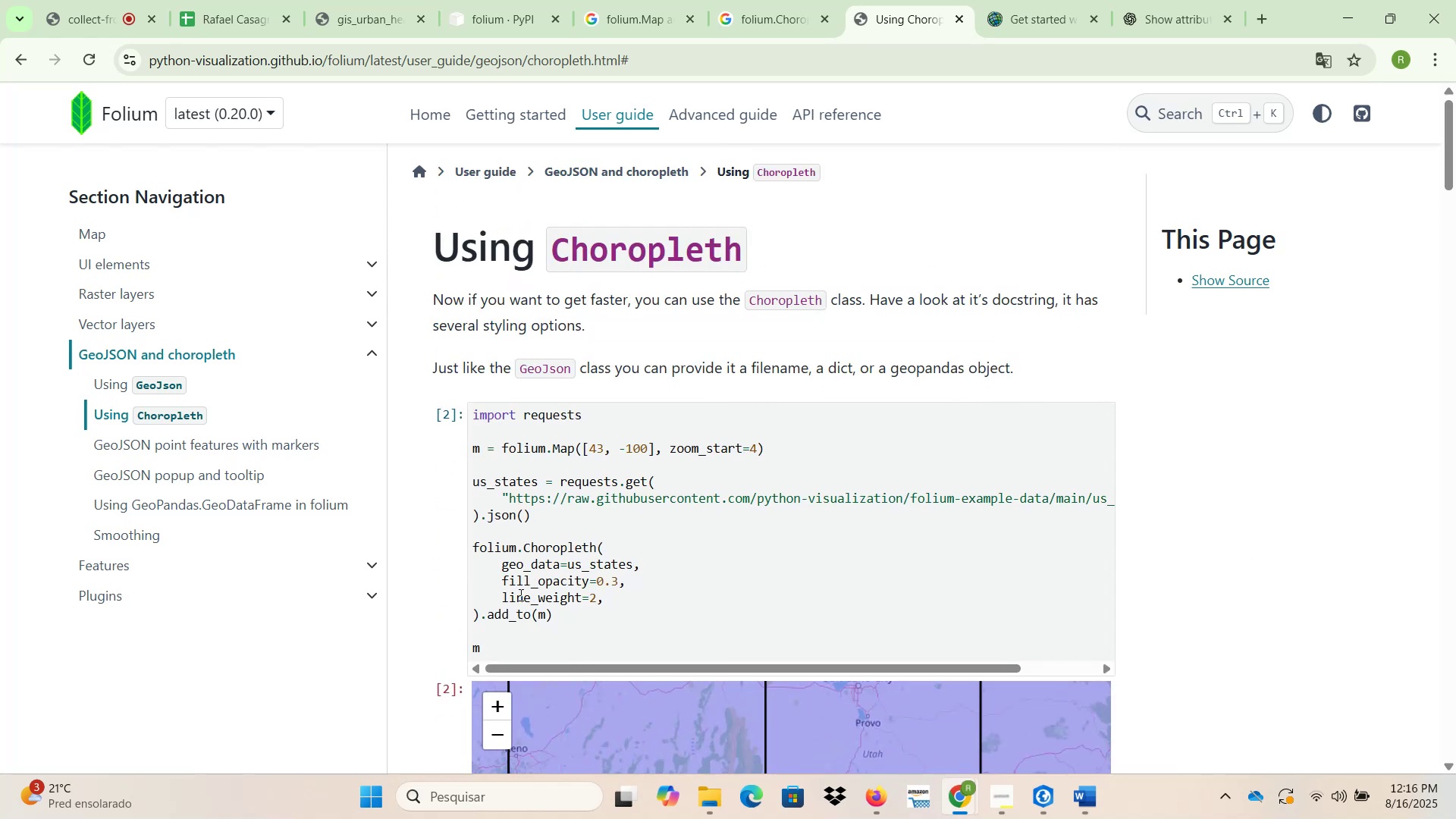 
mouse_move([1050, 793])
 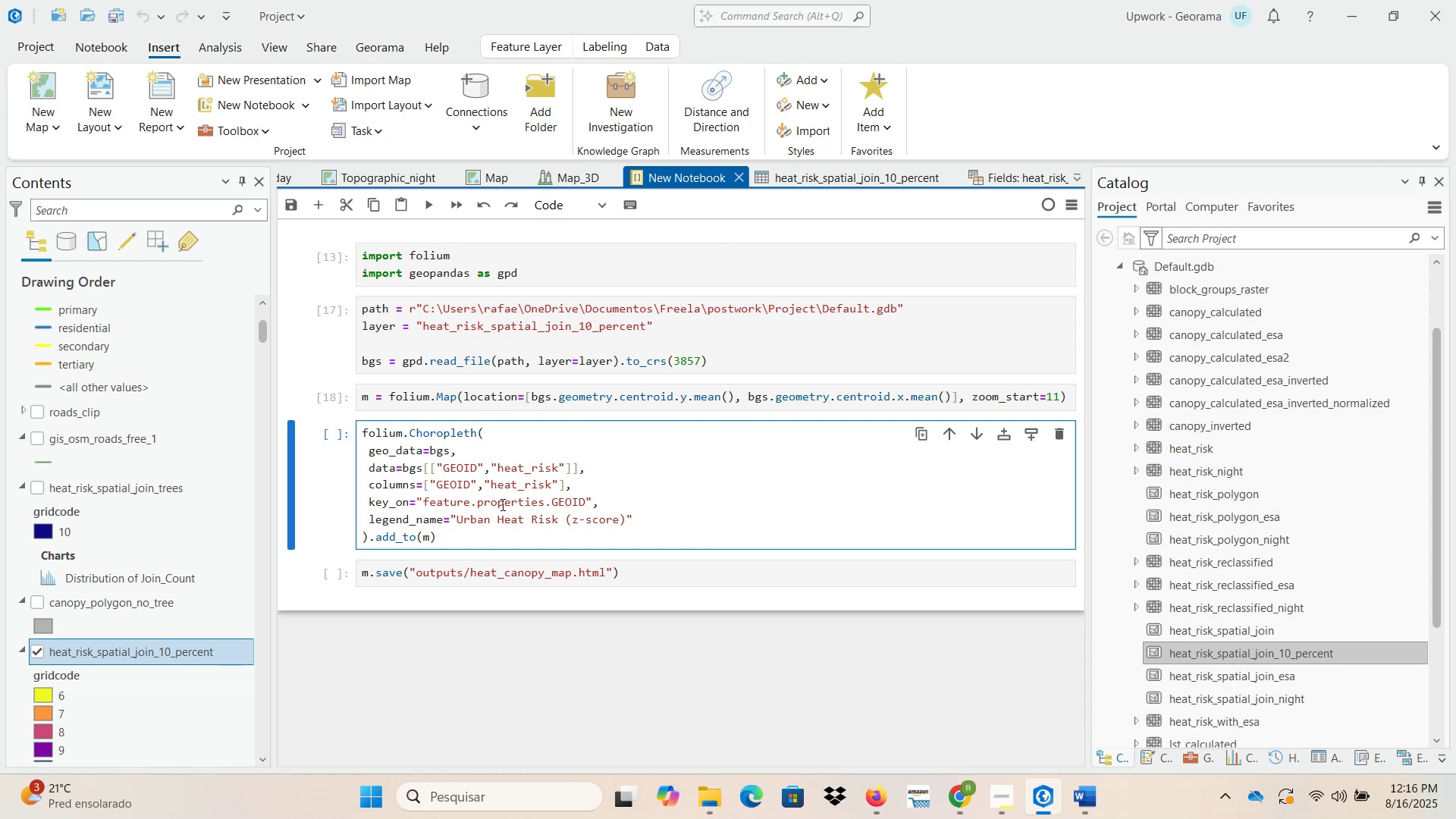 
wait(24.85)
 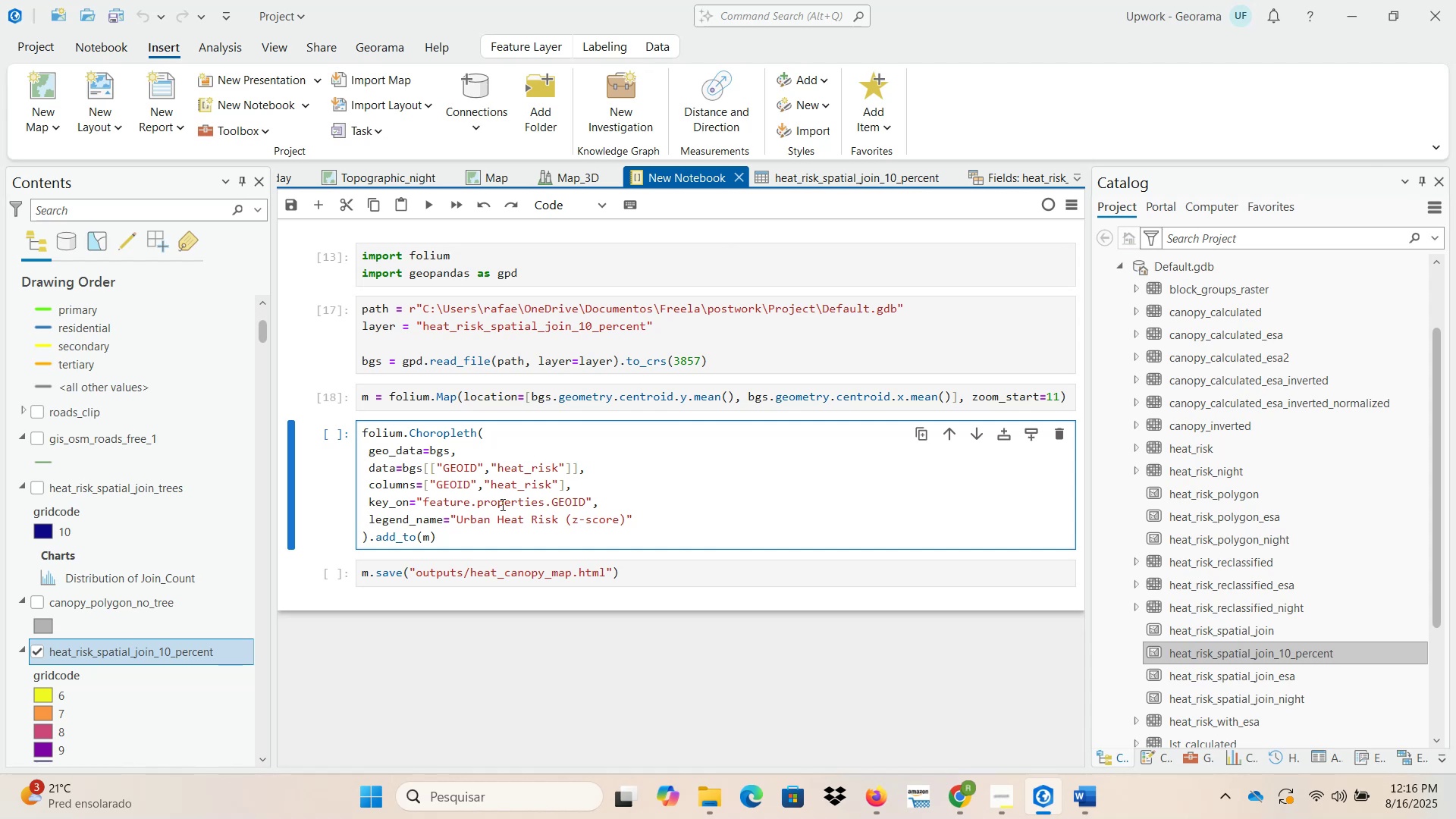 
double_click([874, 720])
 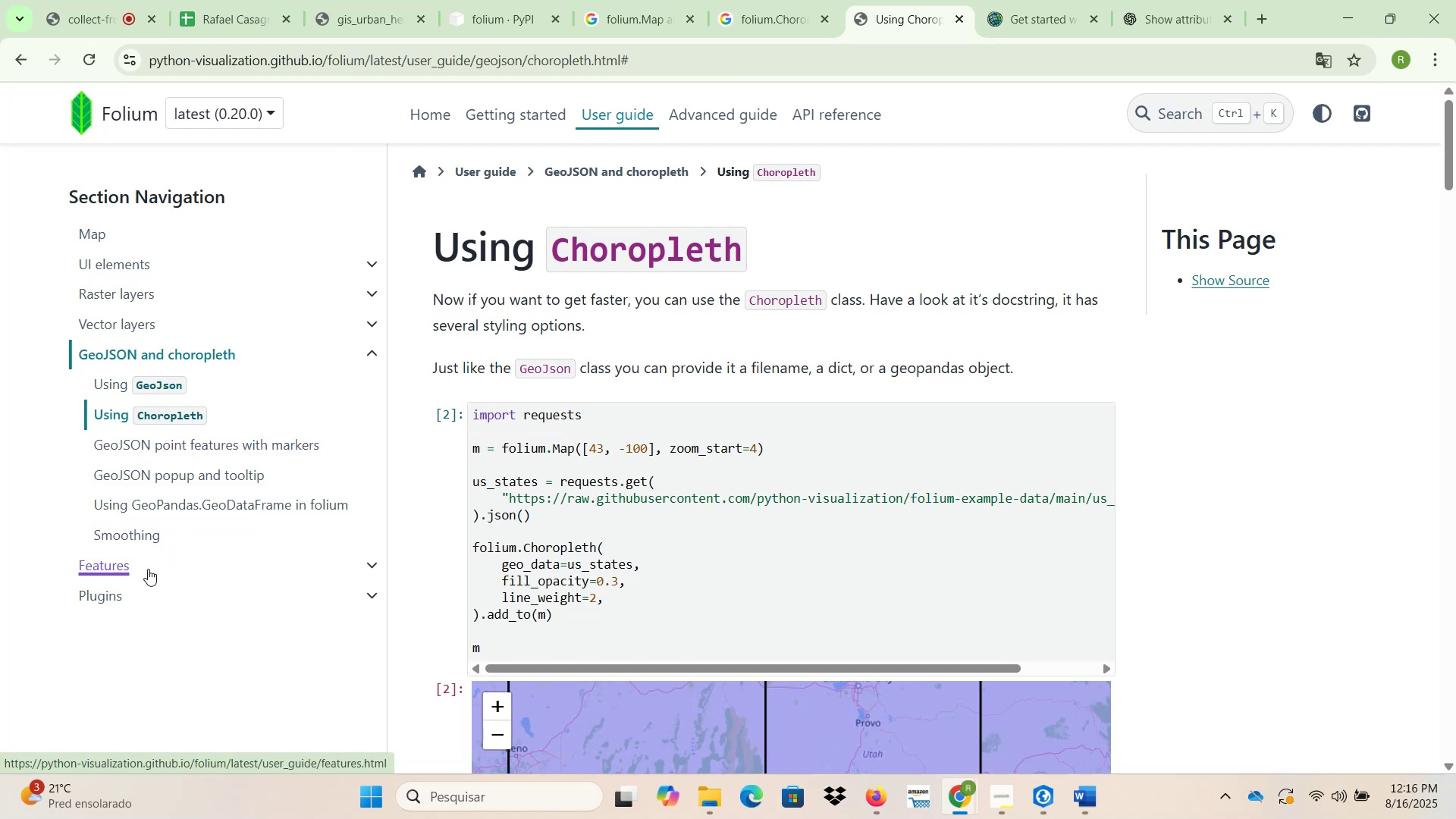 
double_click([616, 260])
 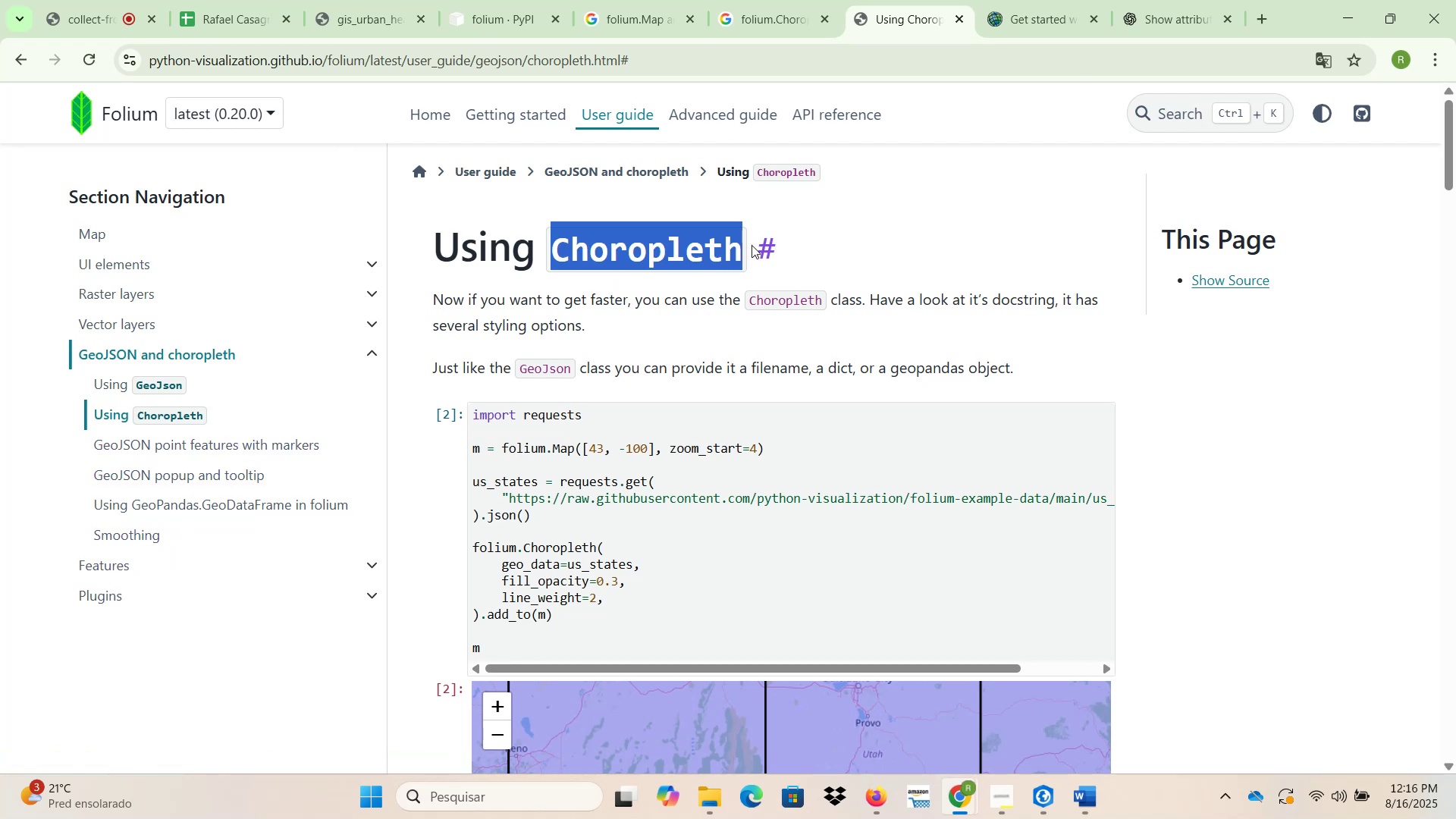 
left_click([776, 245])
 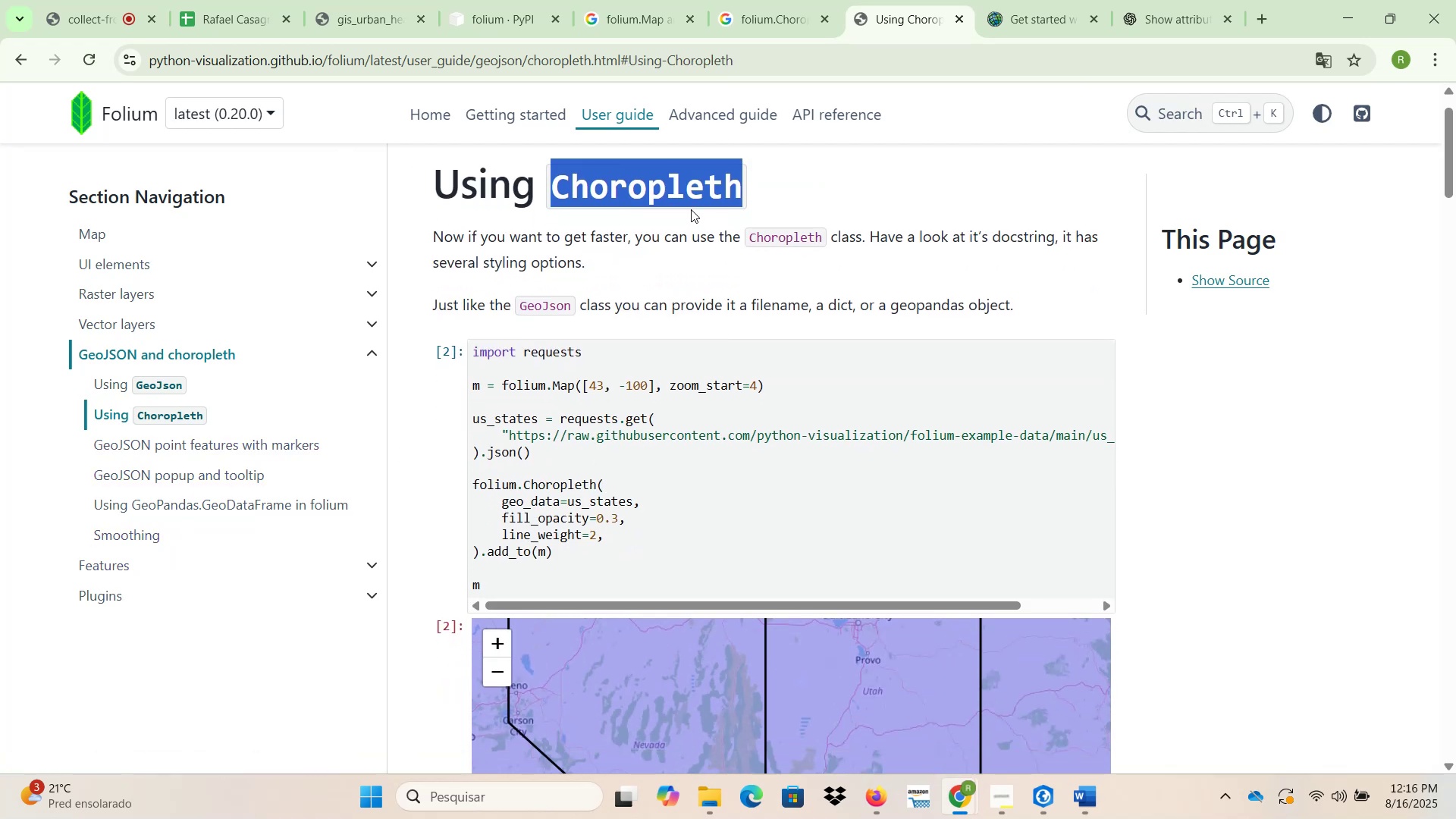 
double_click([678, 192])
 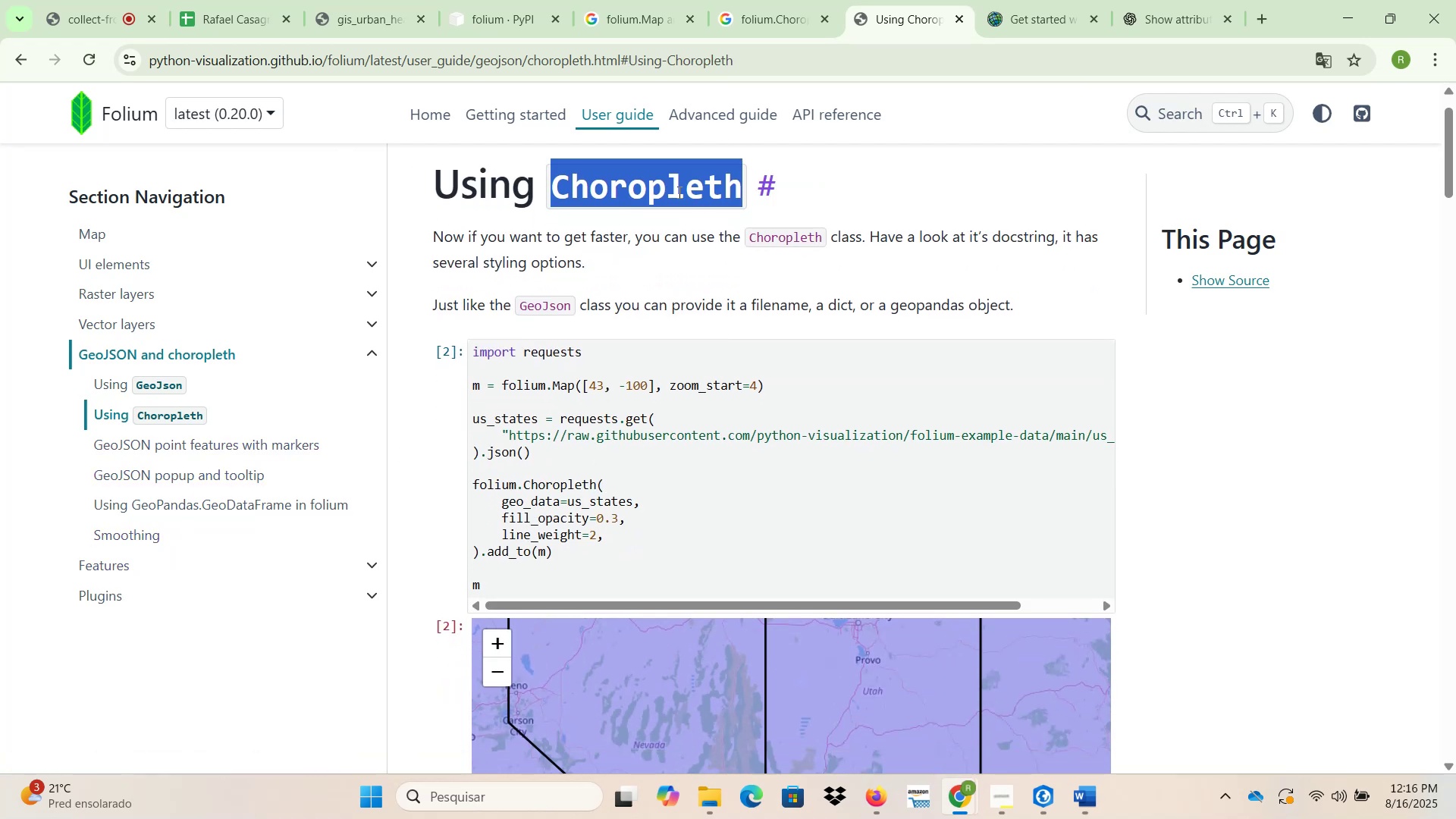 
key(Control+C)
 